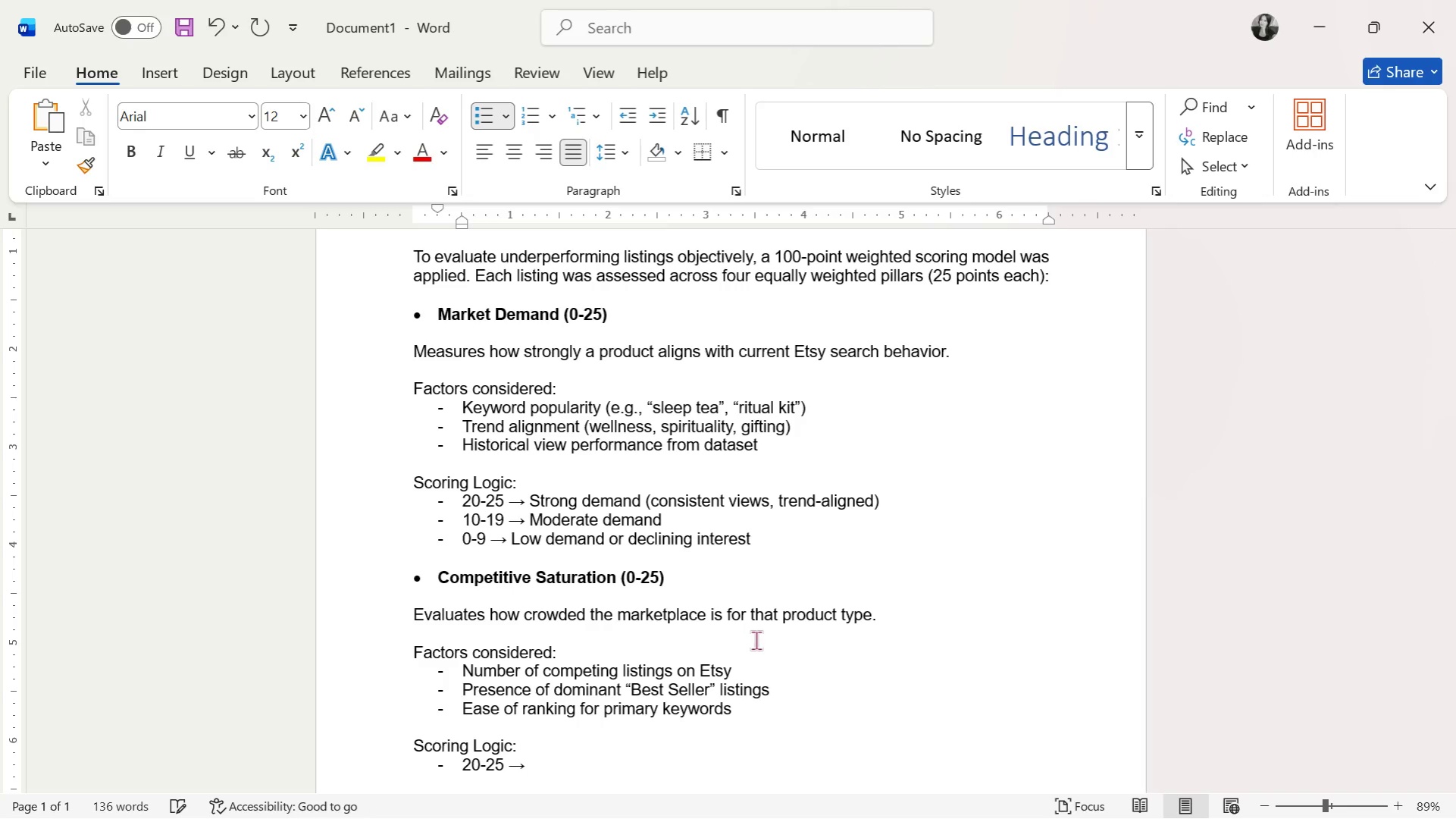 
type(low)
key(Backspace)
key(Backspace)
key(Backspace)
type(Low competition)
 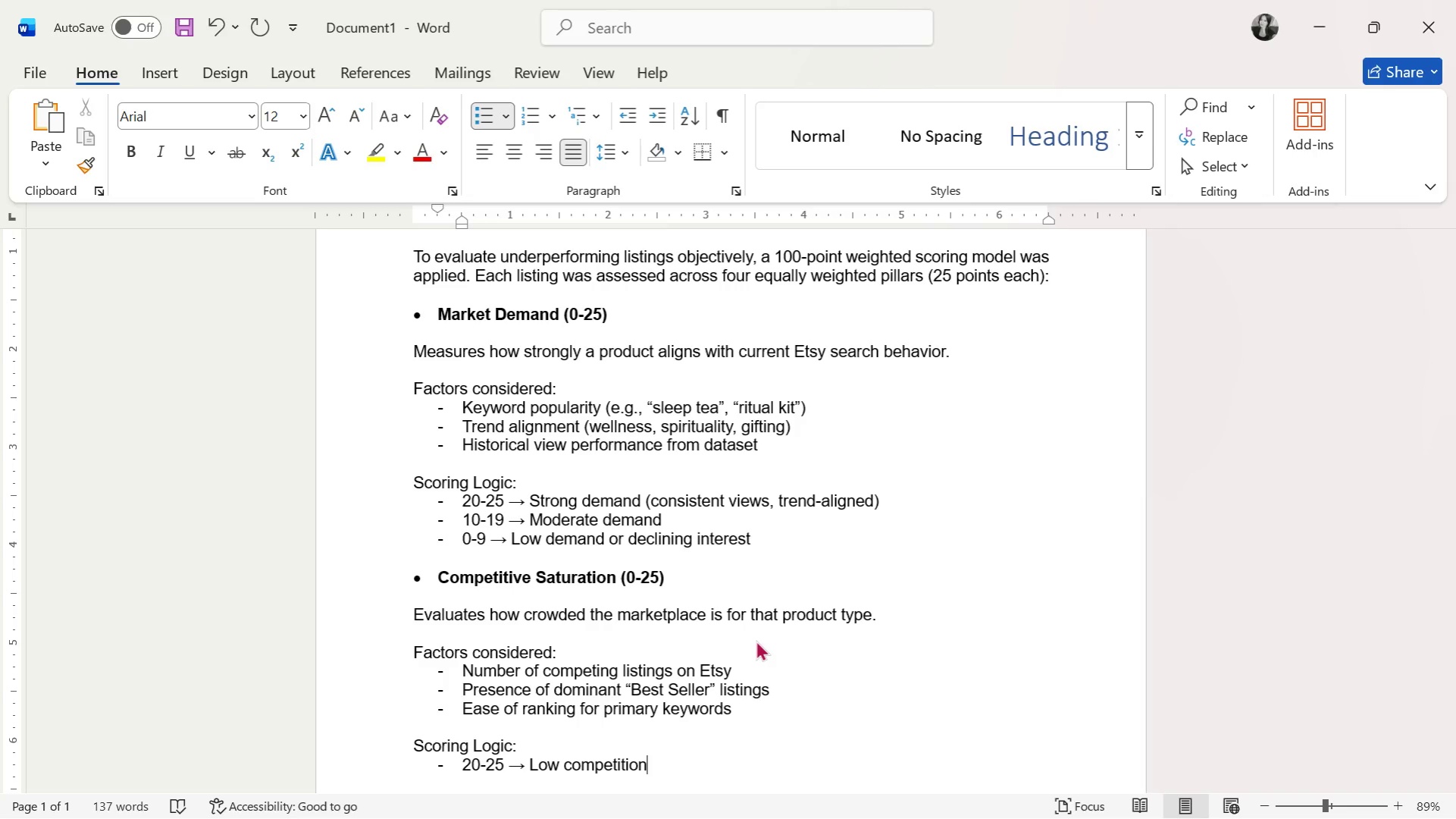 
type( (e)
key(Backspace)
type(easier ti r)
key(Backspace)
key(Backspace)
key(Backspace)
type(o rank))
 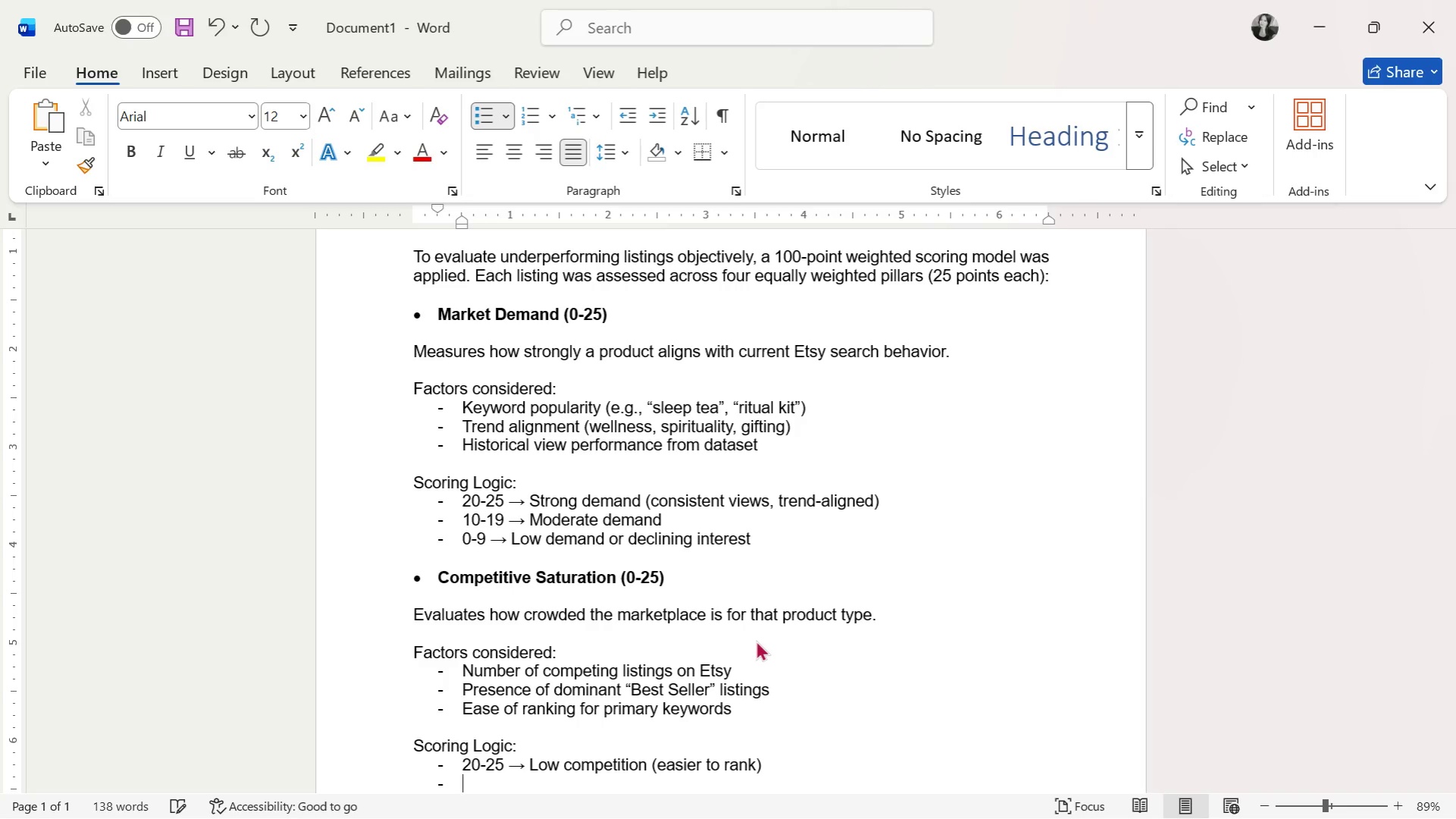 
 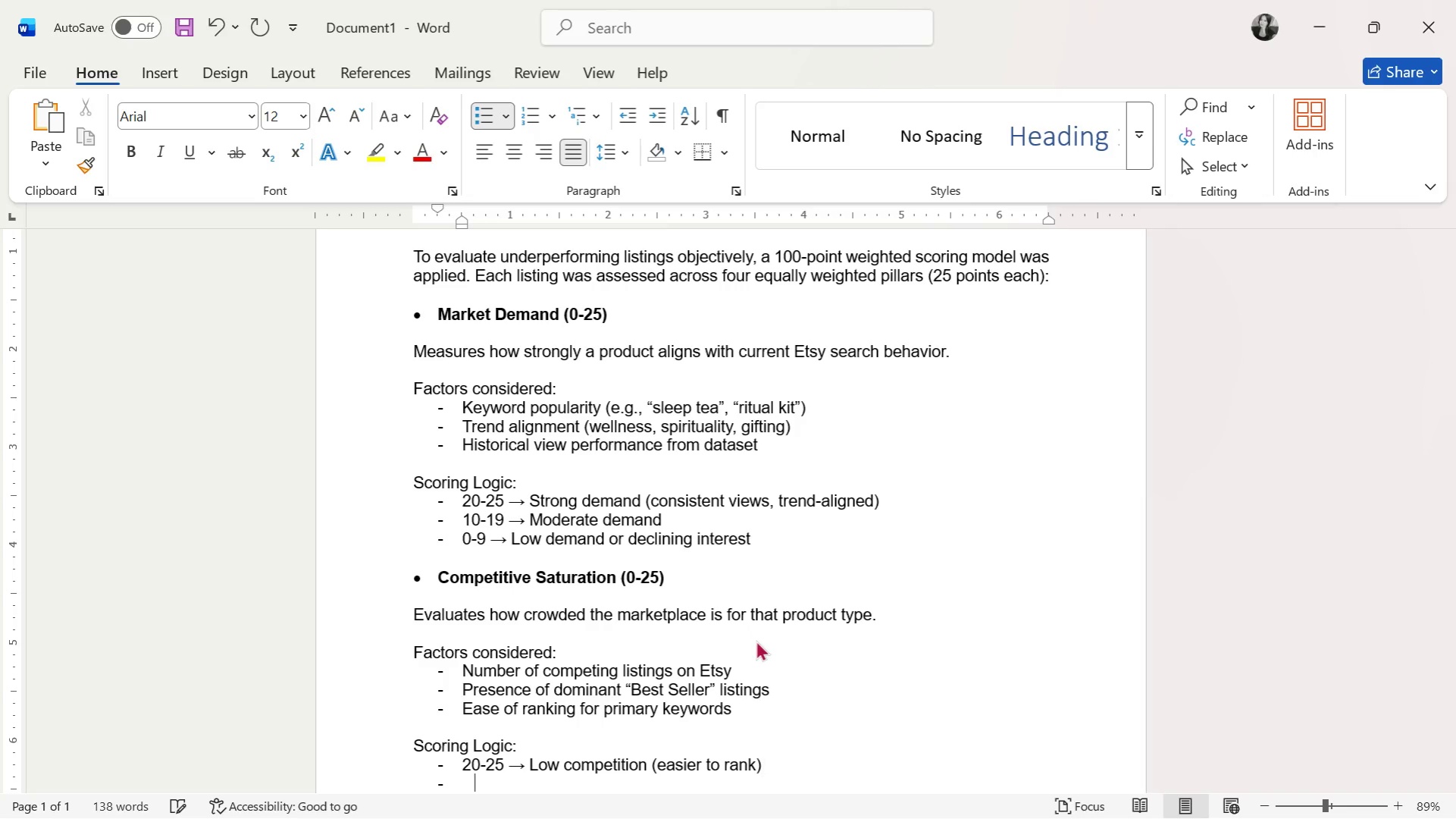 
key(Enter)
 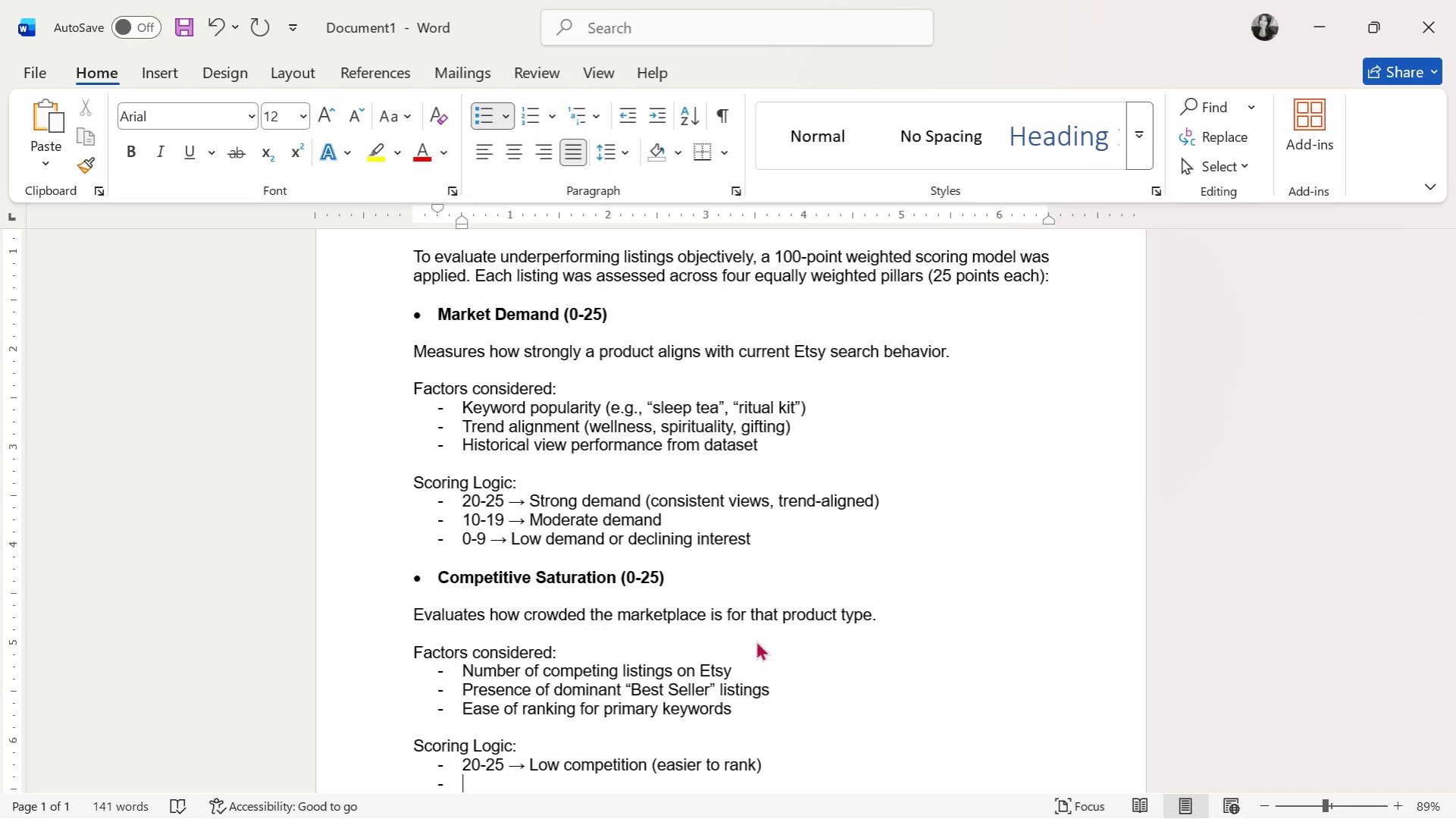 
type(10-19 )
 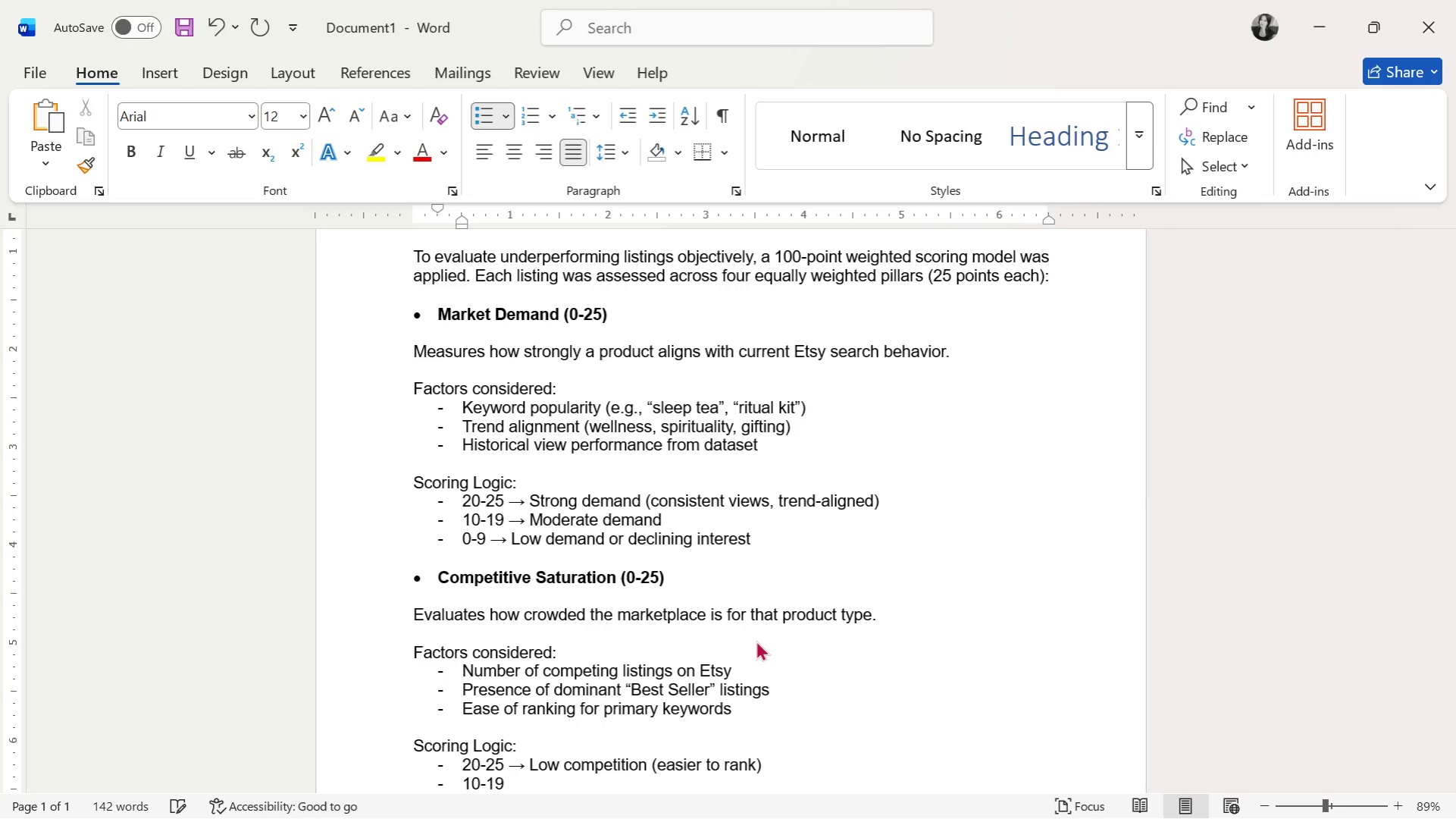 
key(Control+ControlLeft)
 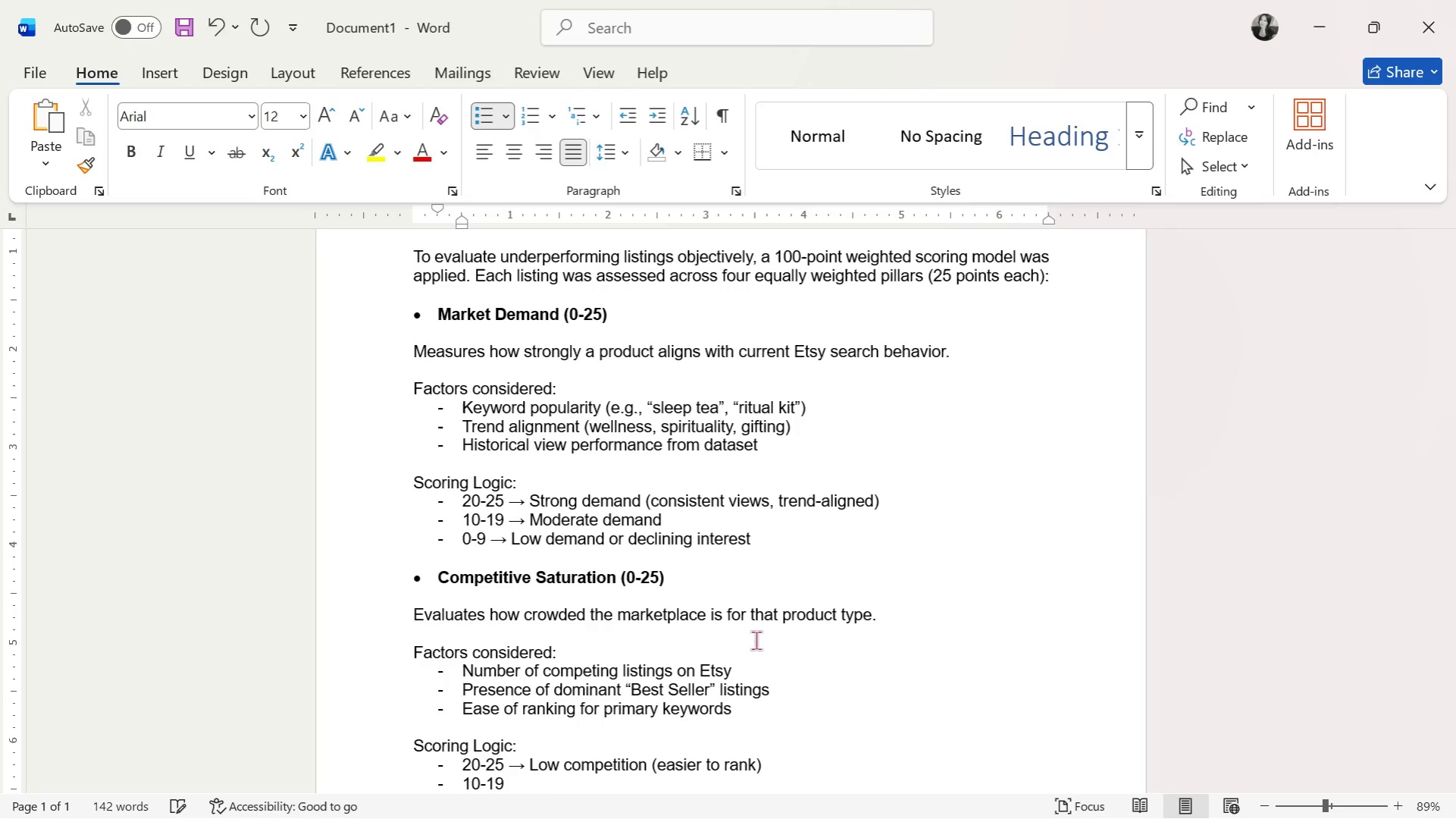 
key(Control+V)
 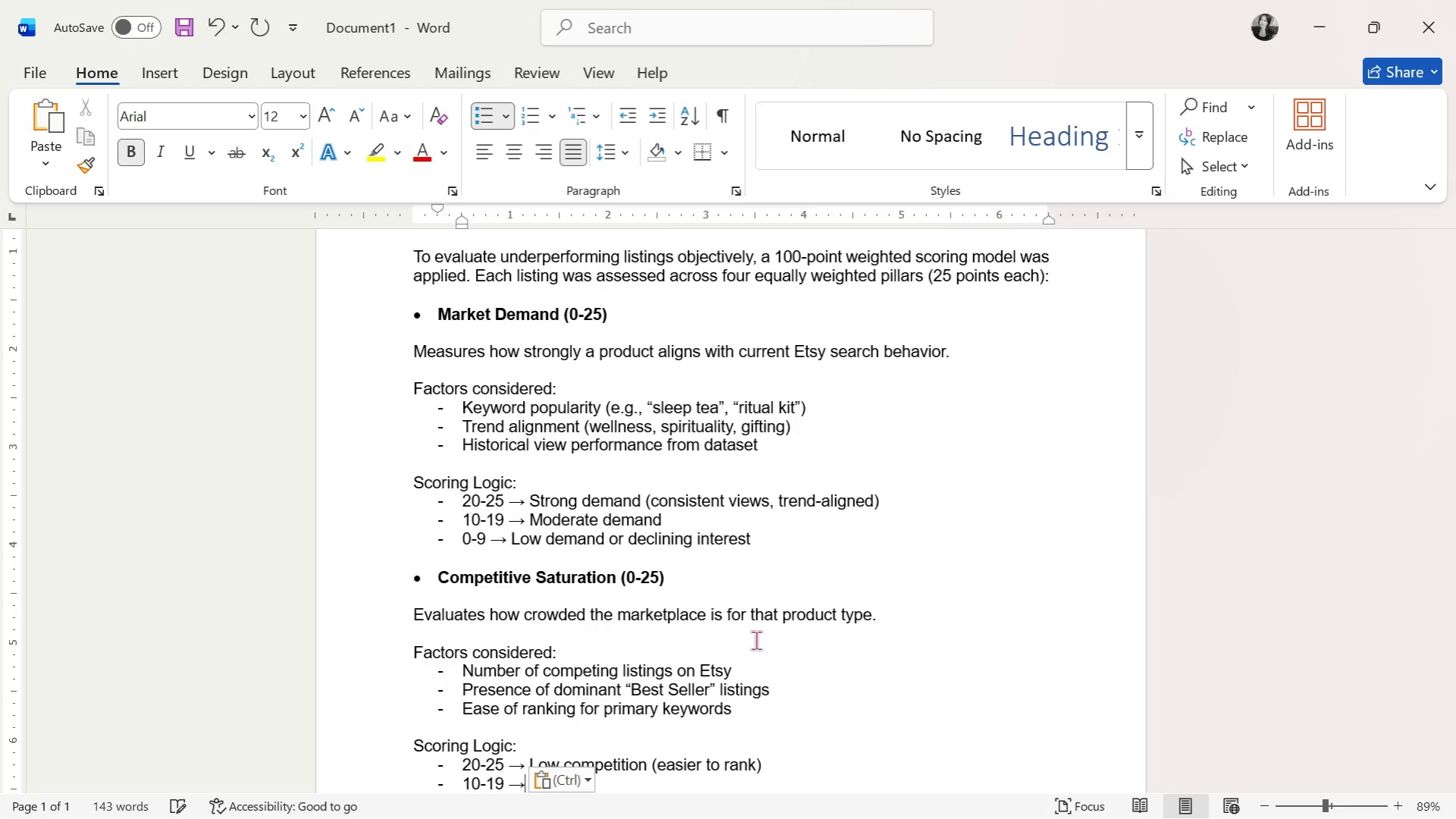 
type( Moder)
key(Backspace)
key(Backspace)
key(Backspace)
key(Backspace)
key(Backspace)
 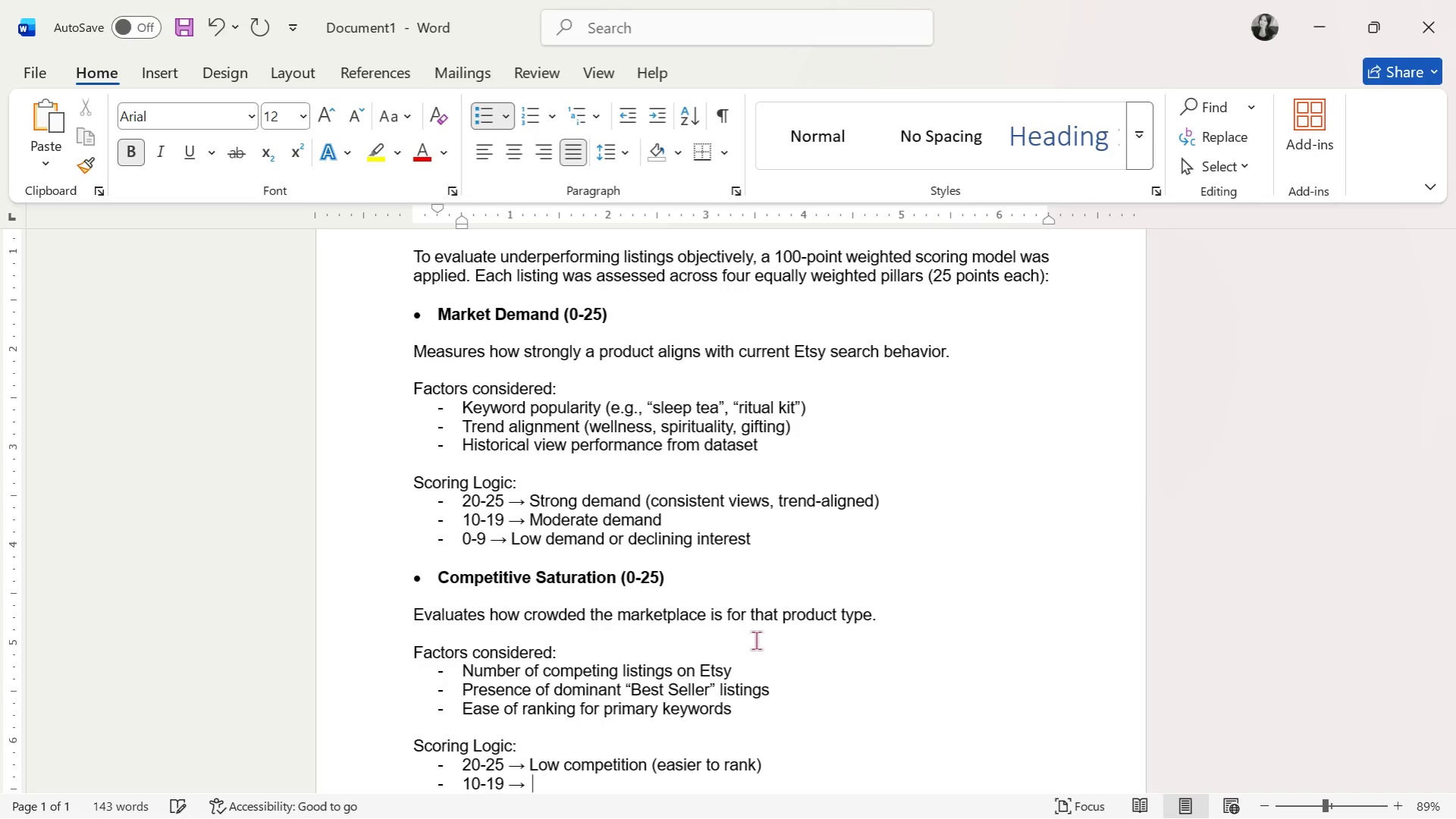 
key(Control+B)
 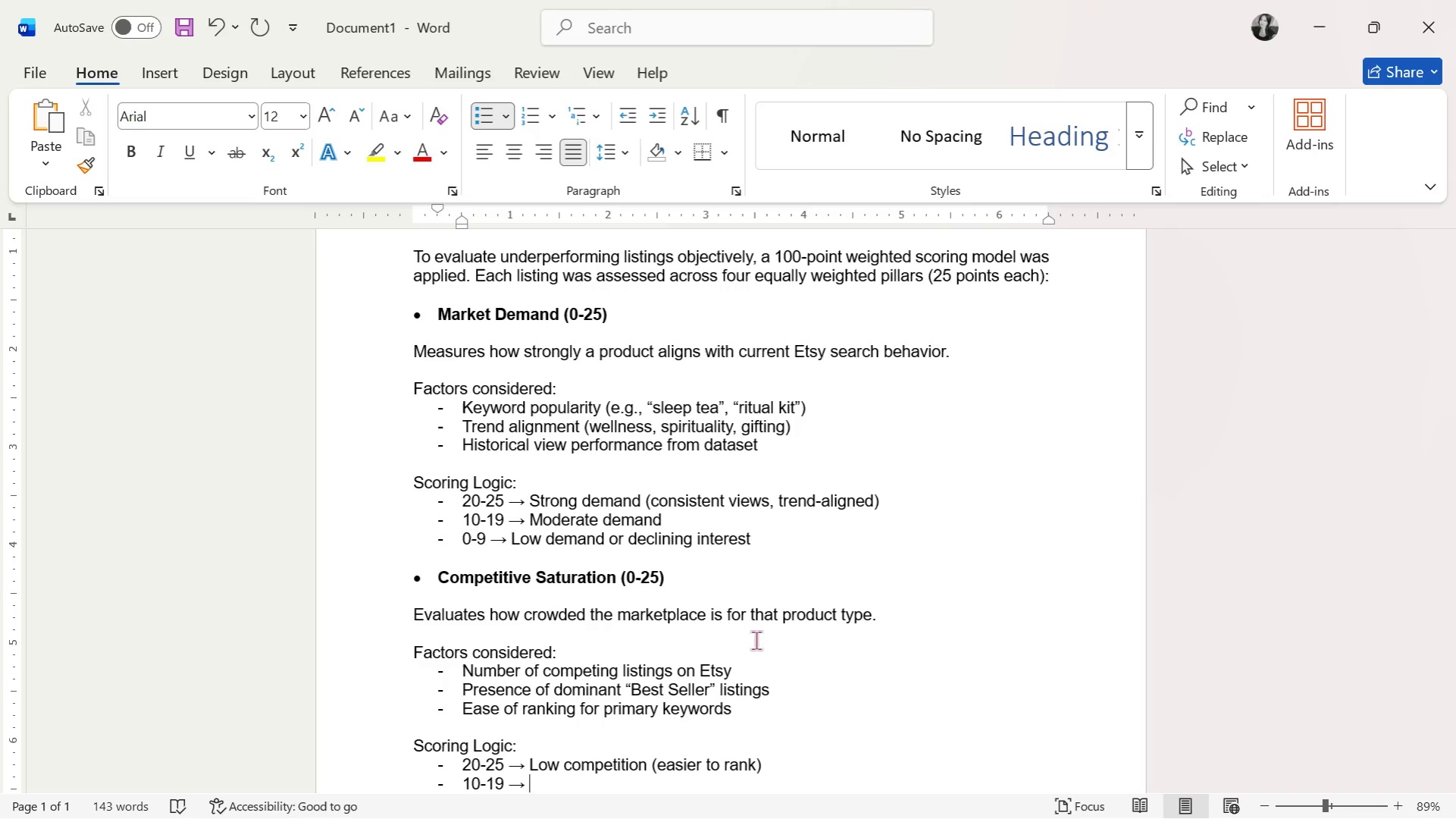 
type(Moderi)
key(Backspace)
type(ate competition)
 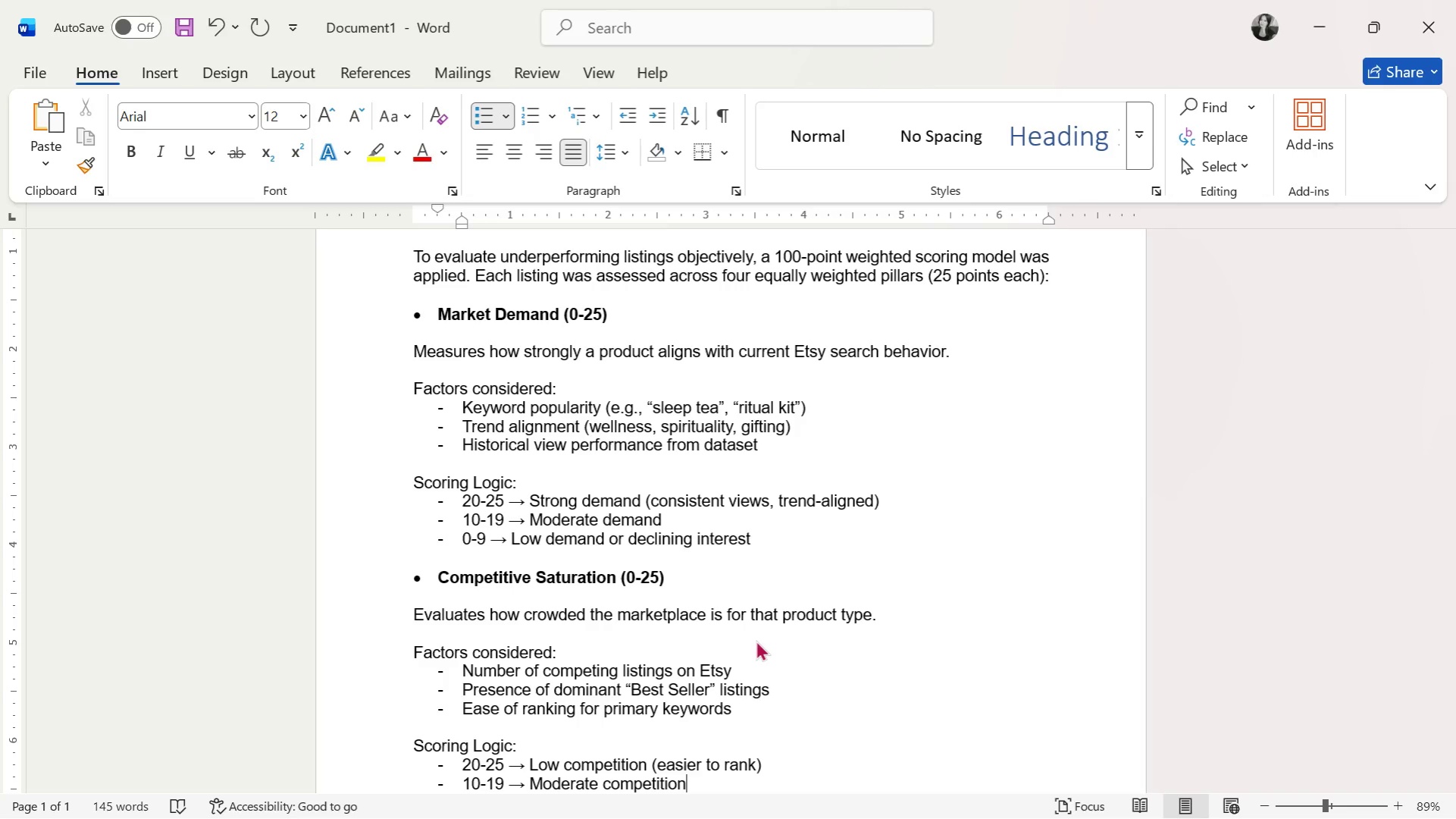 
key(Enter)
 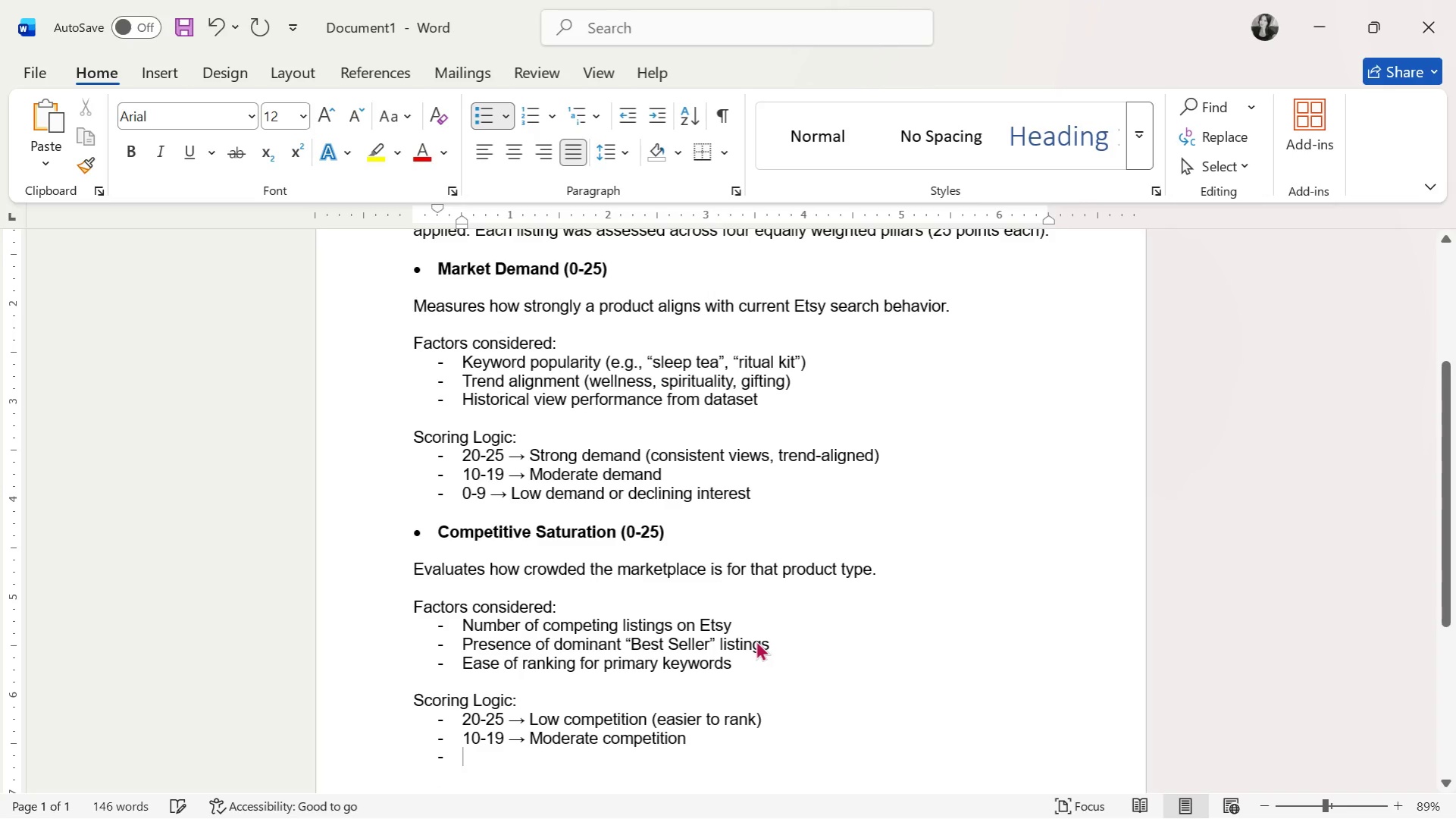 
key(0)
 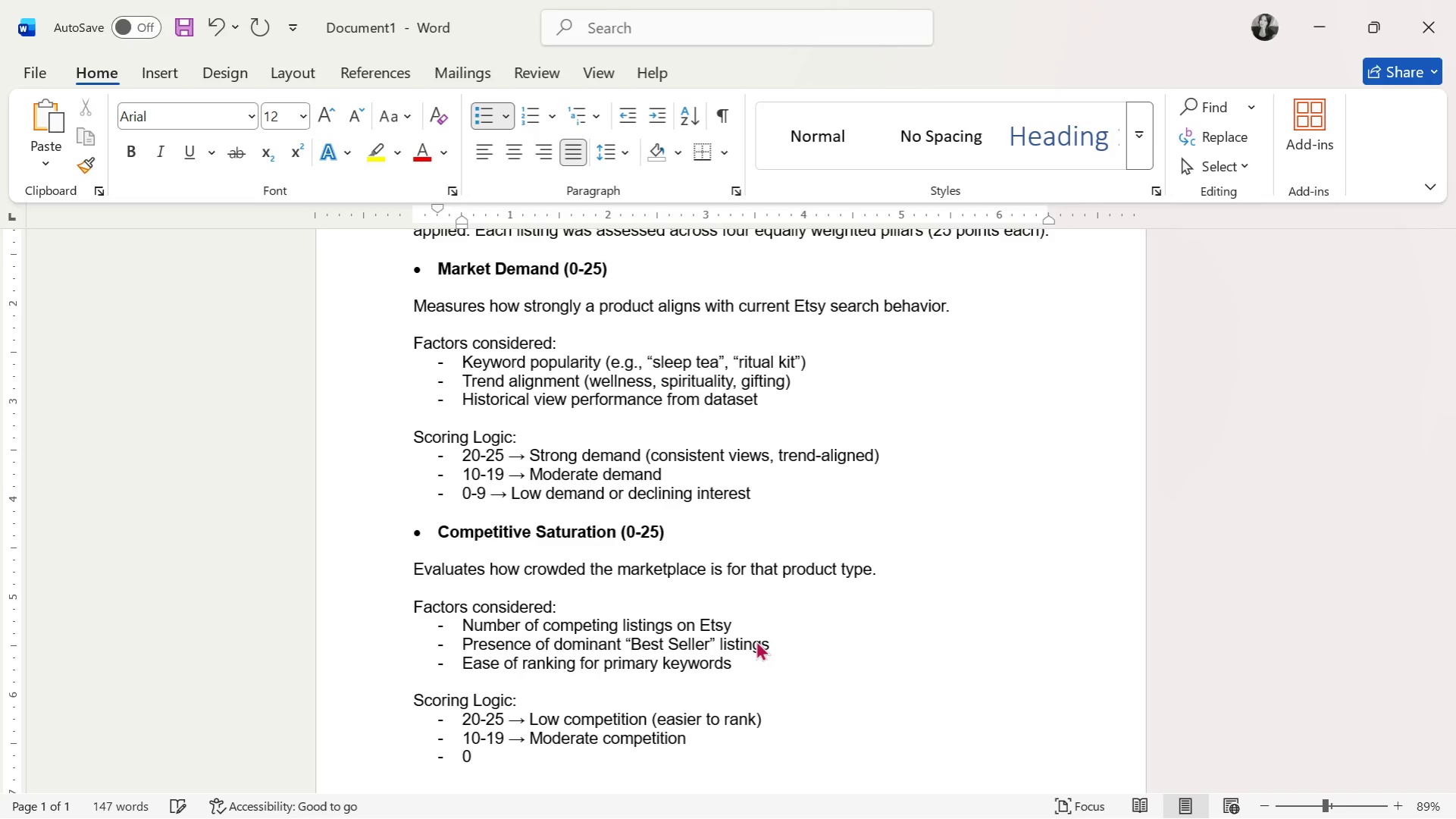 
key(Minus)
 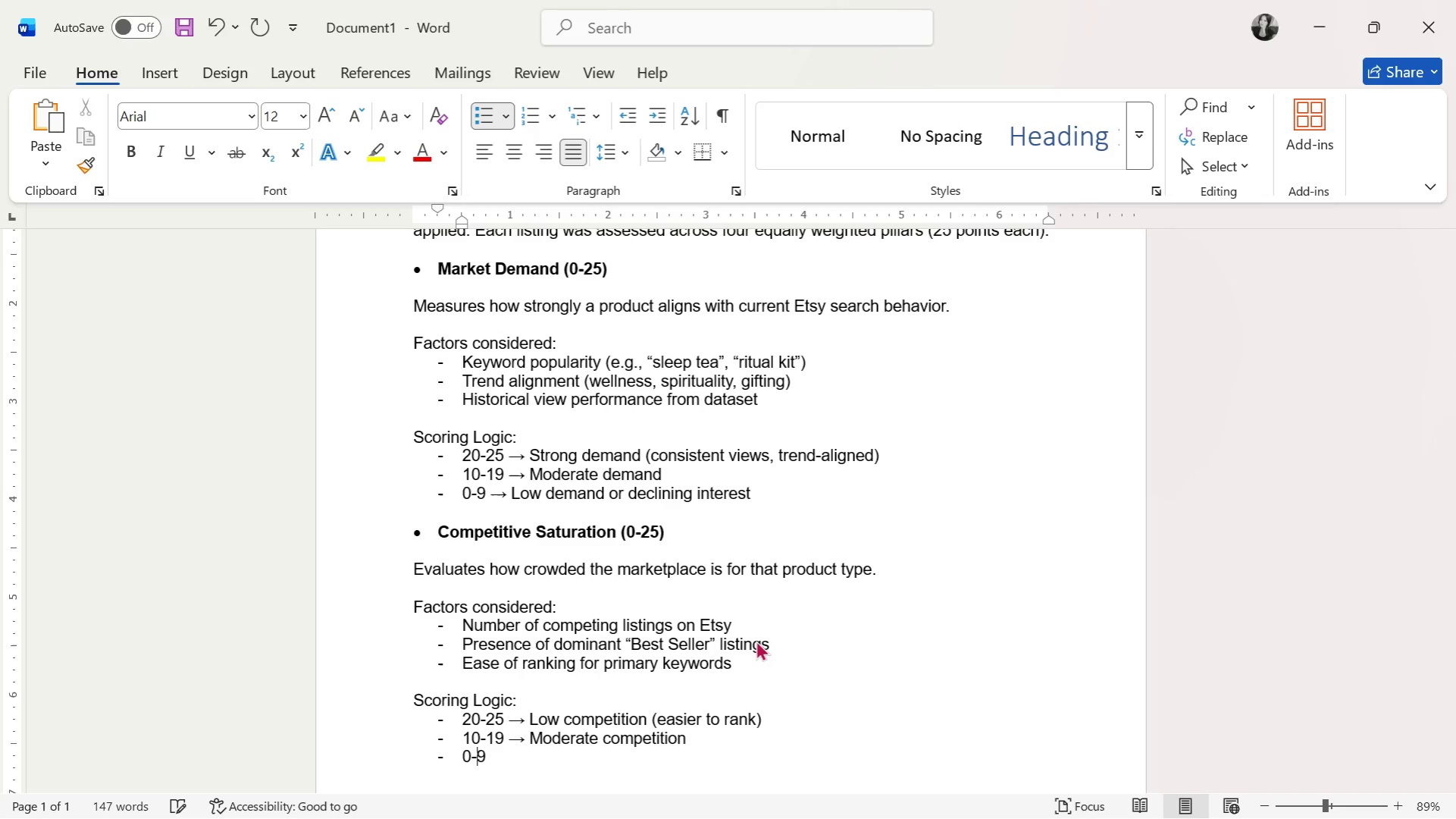 
key(9)
 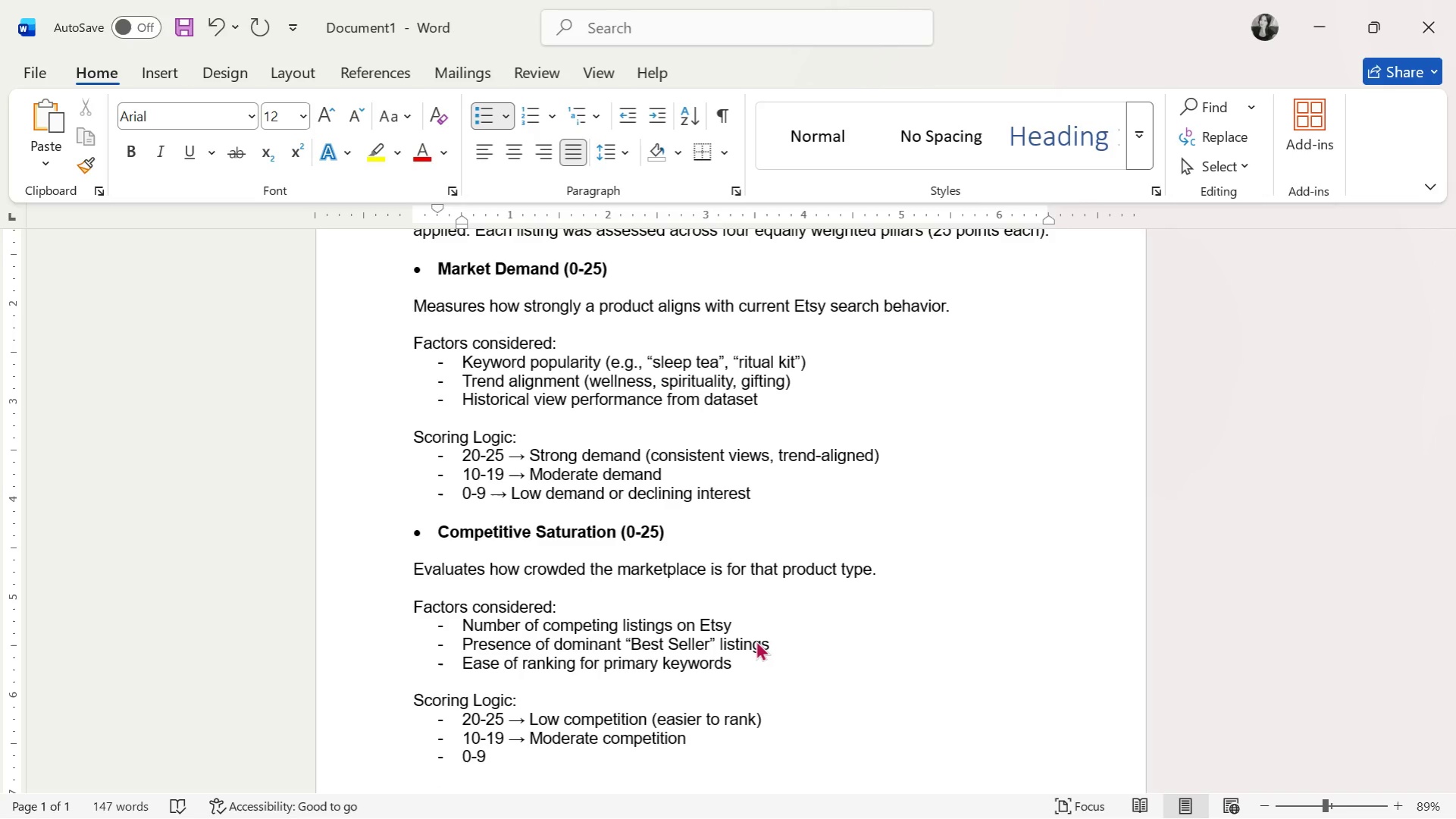 
key(Space)
 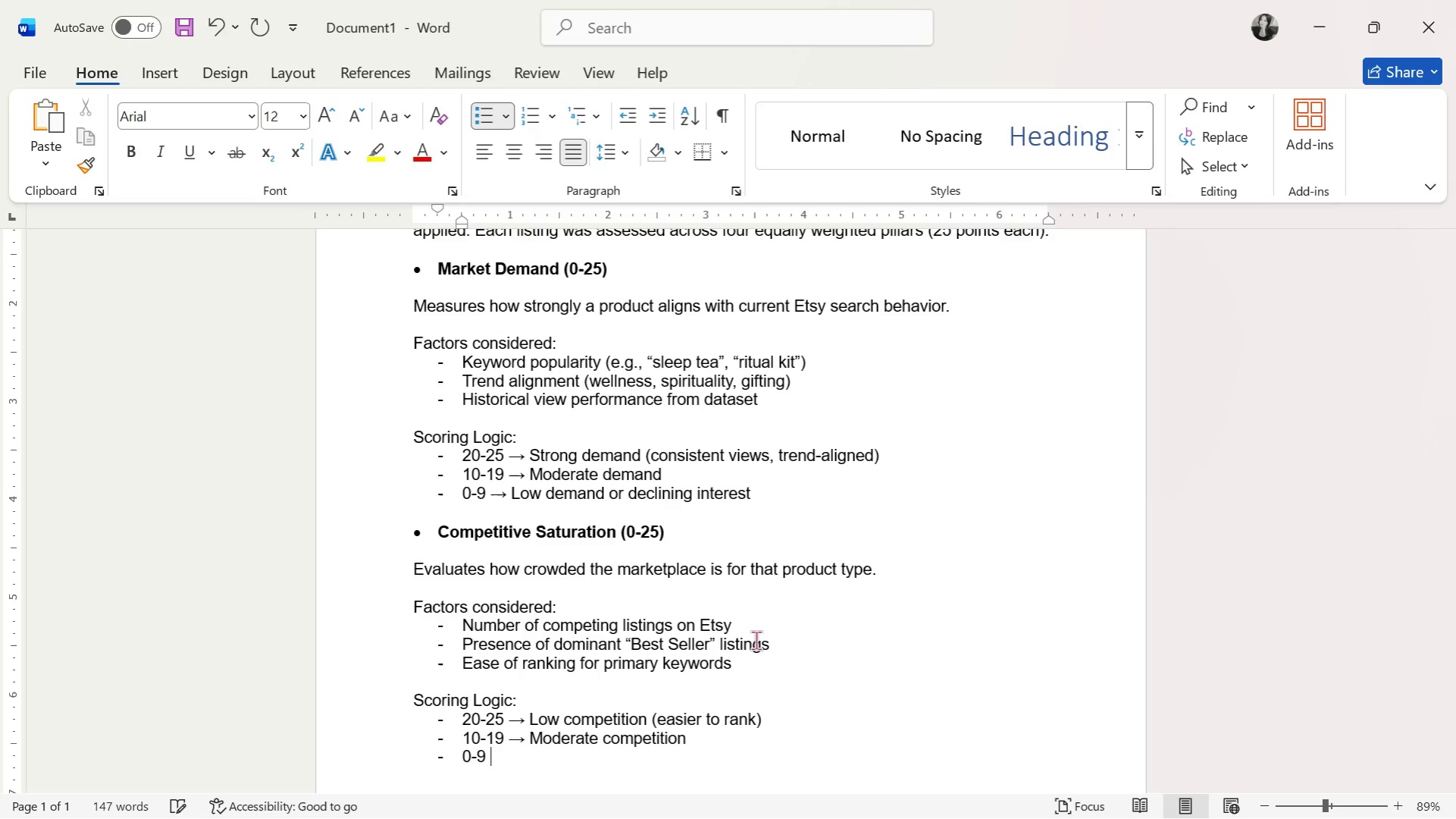 
key(Control+V)
 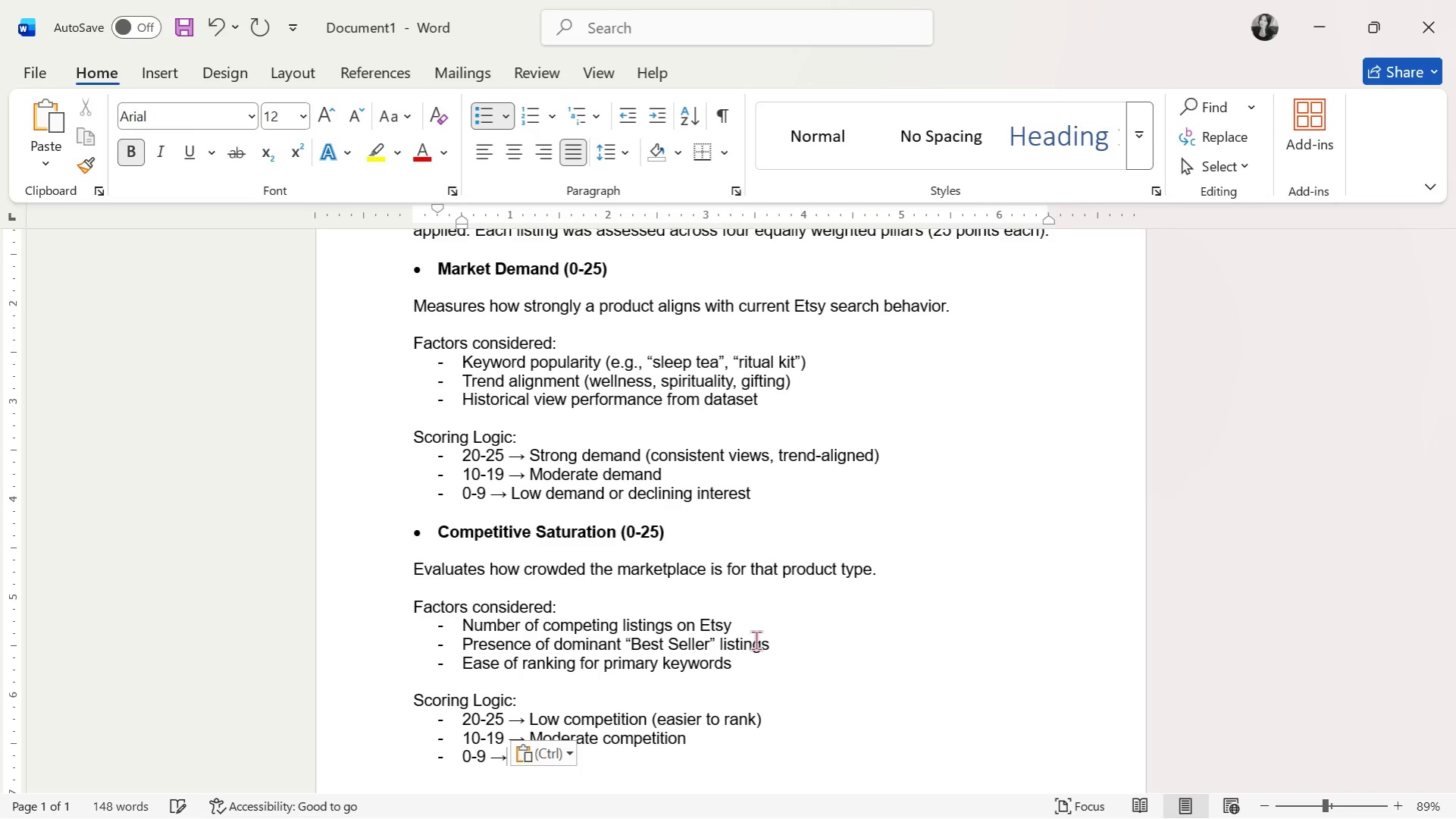 
key(Space)
 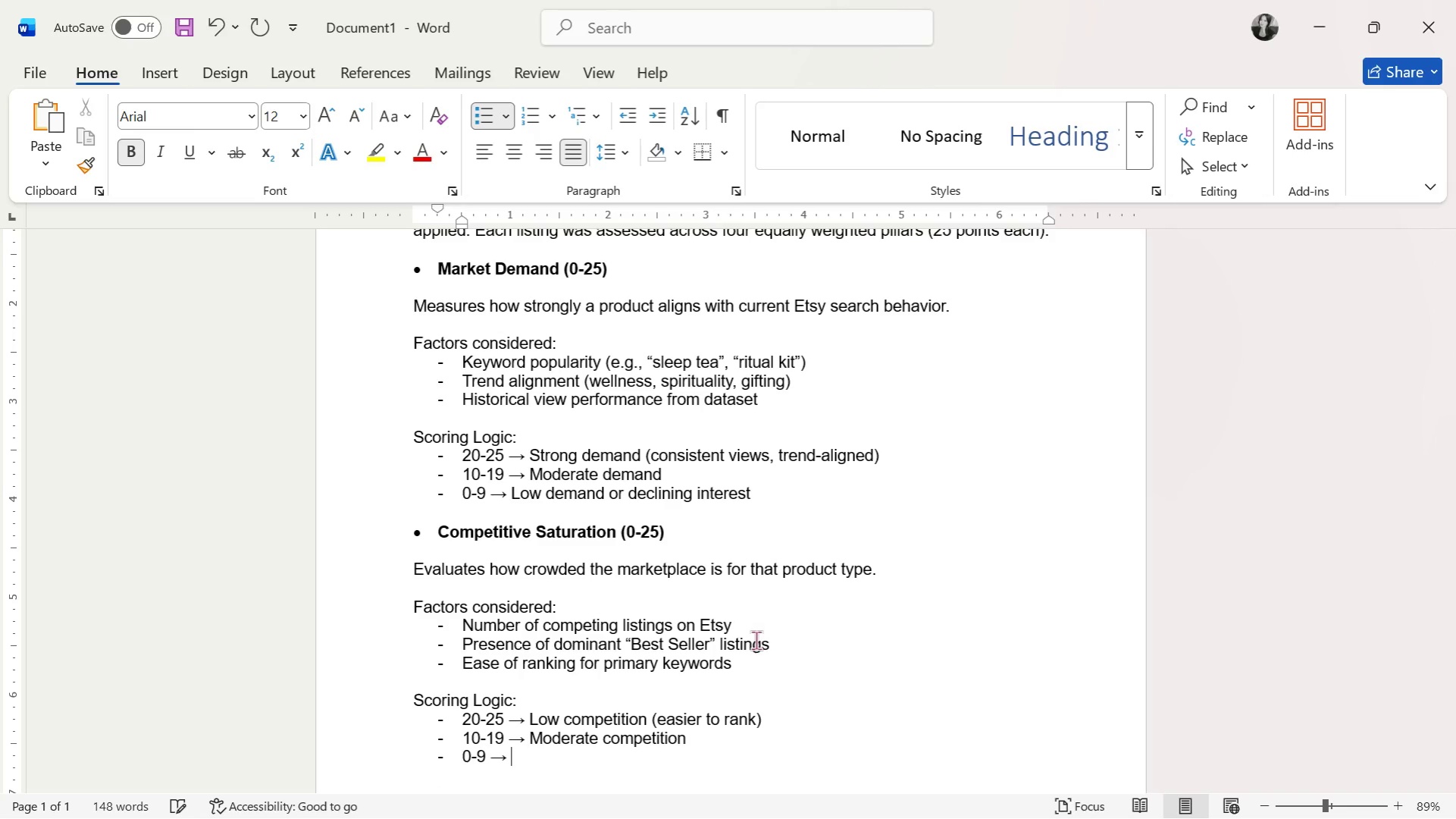 
key(Control+B)
 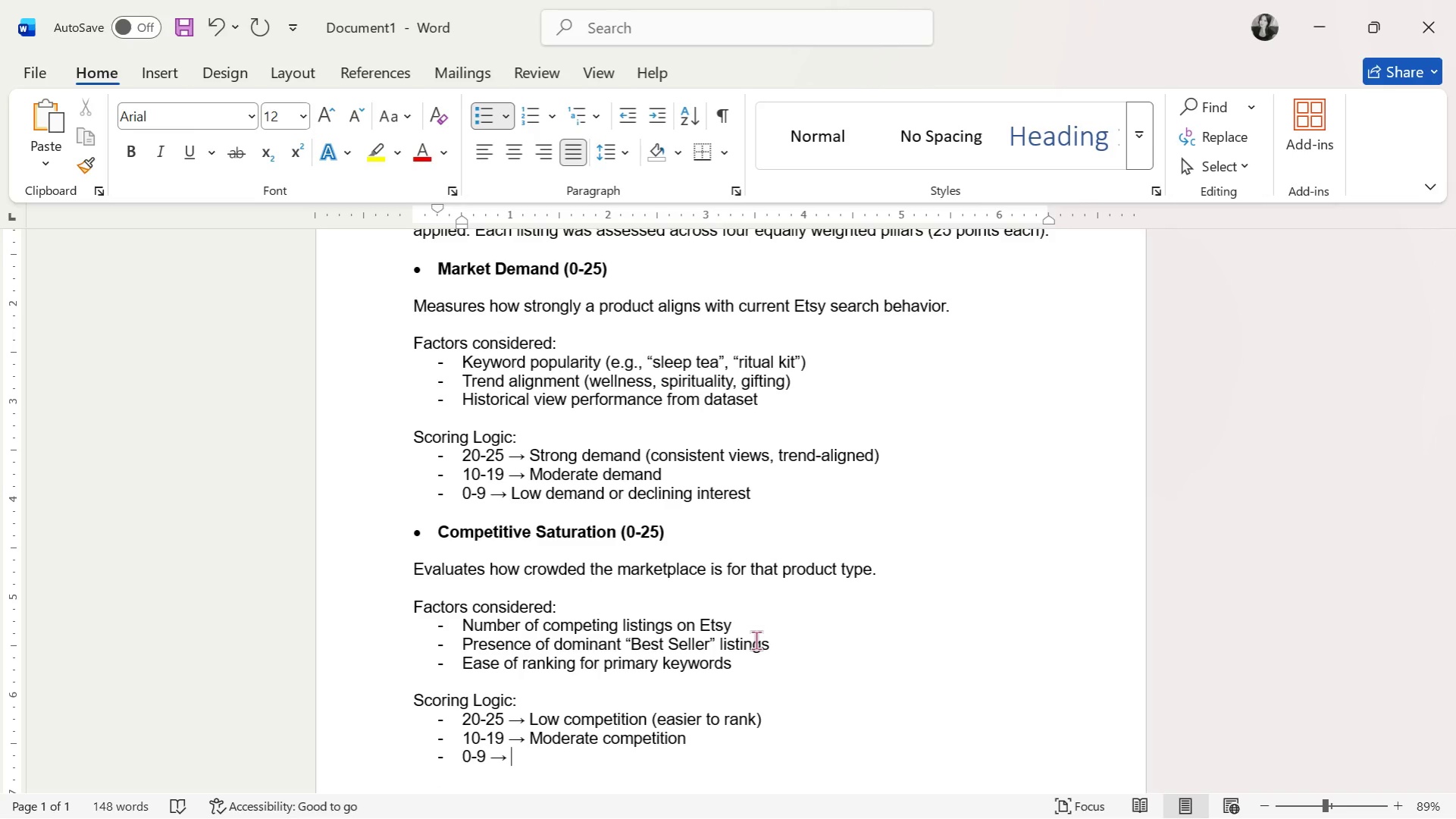 
type(High)
 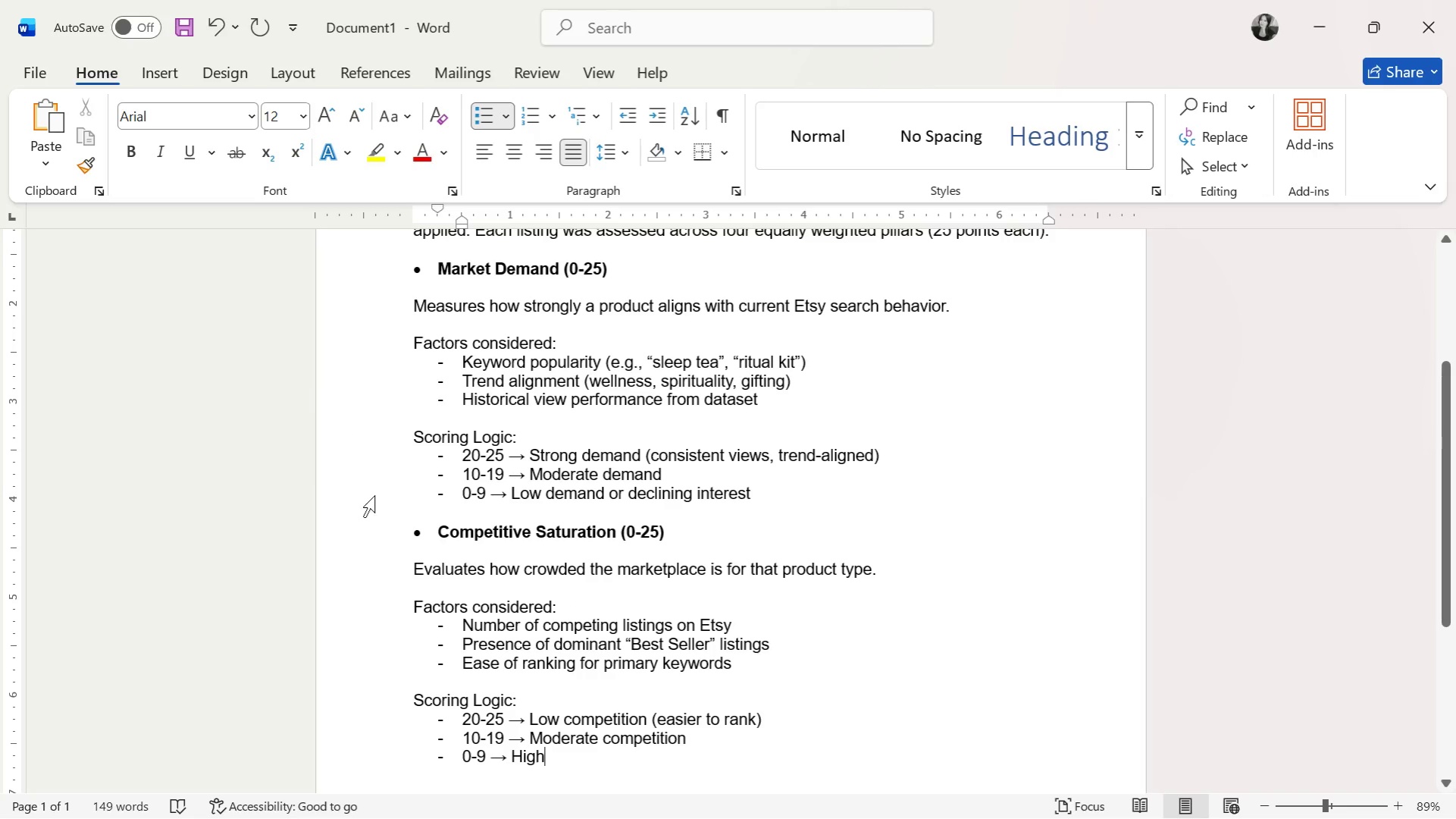 
type(ly saturated market)
 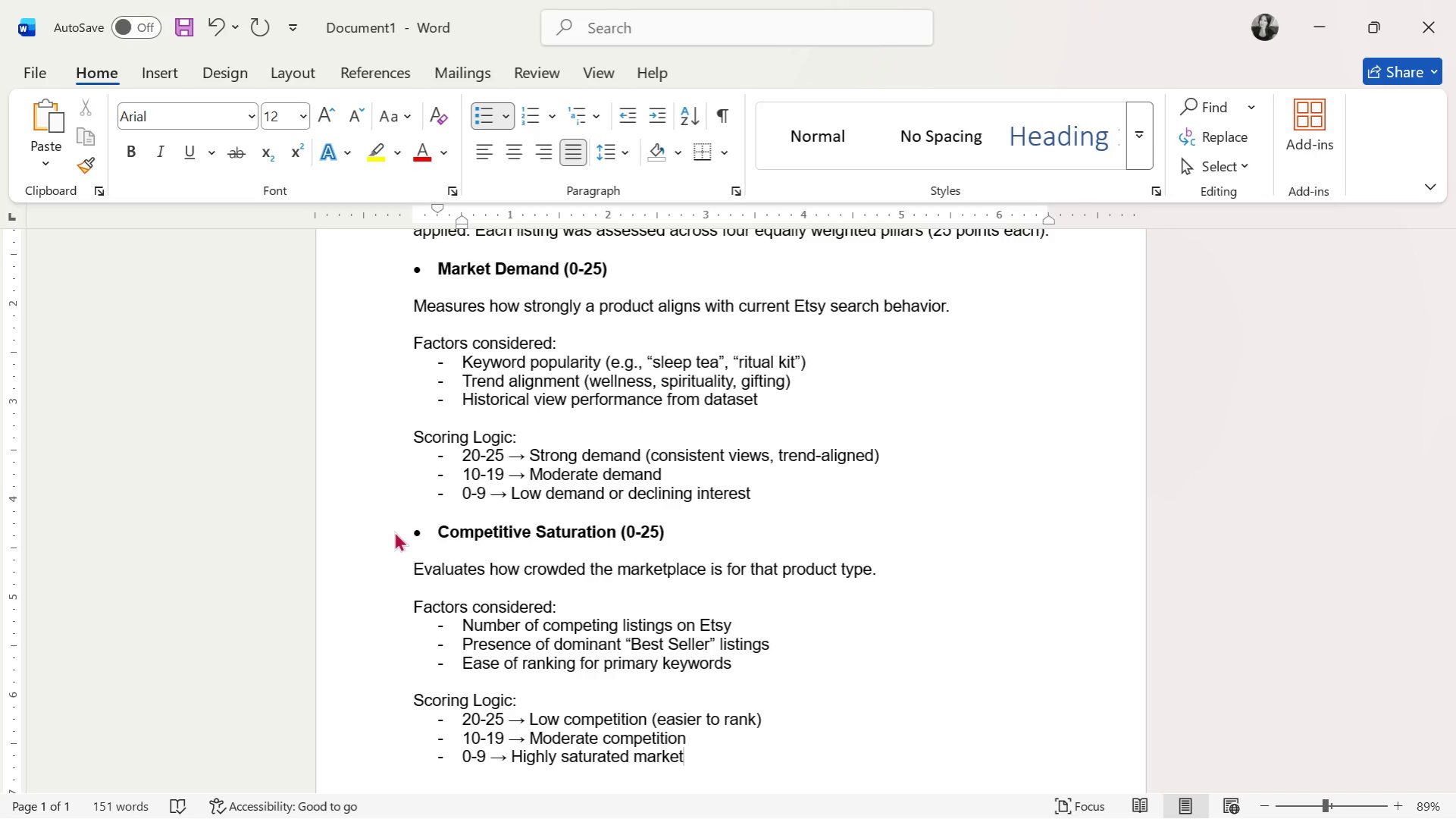 
key(Enter)
 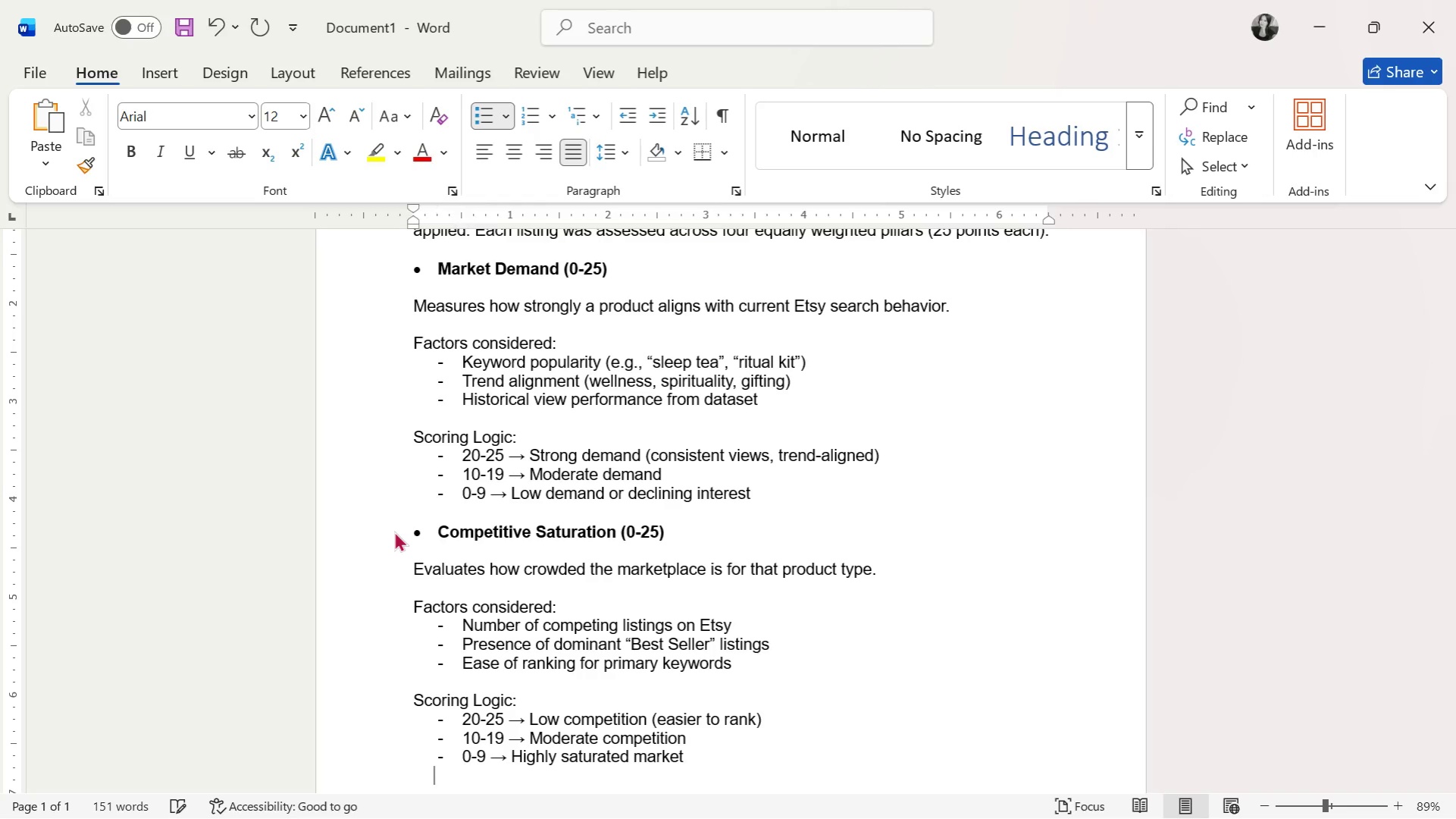 
key(Enter)
 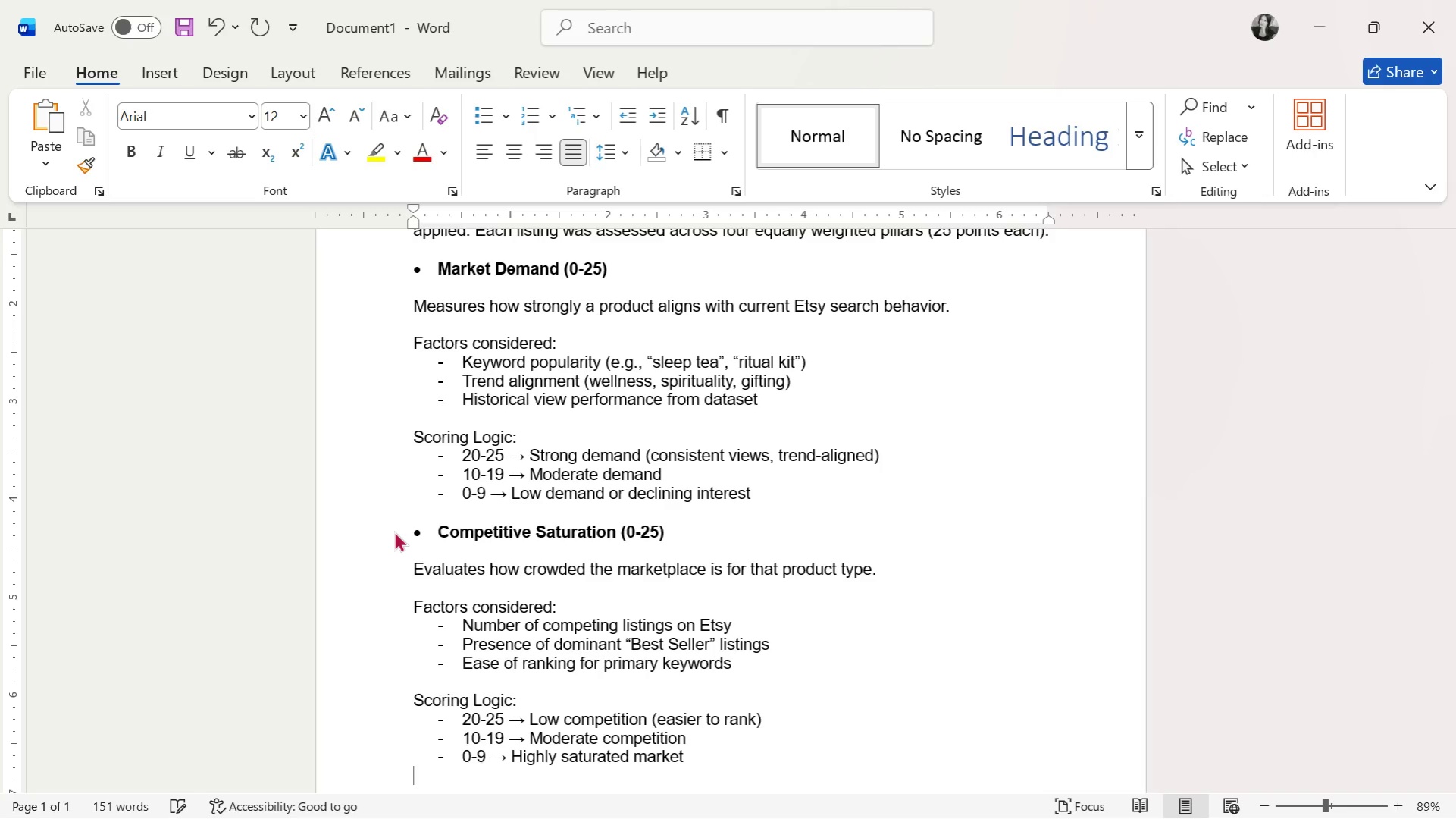 
key(Enter)
 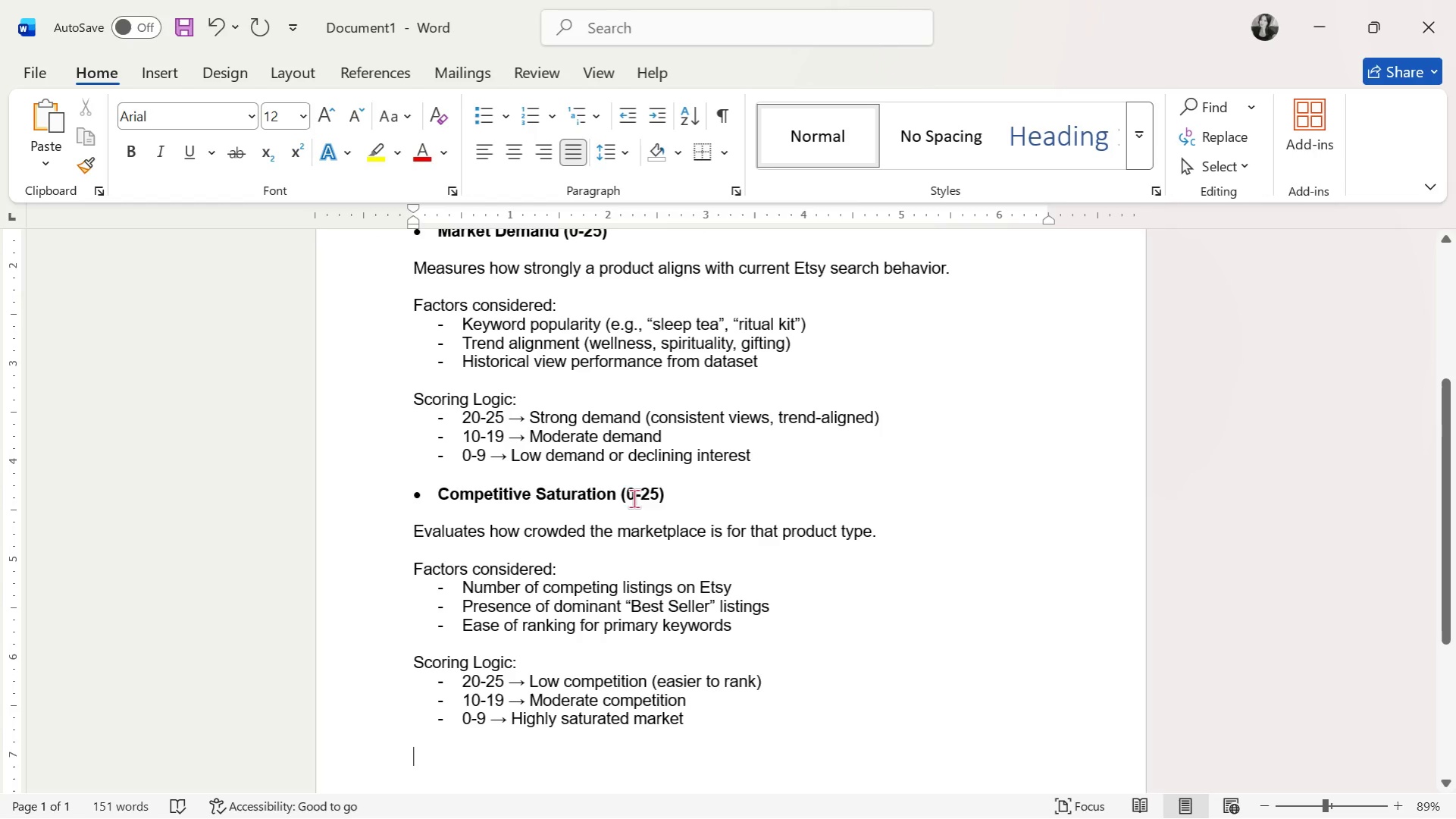 
left_click_drag(start_coordinate=[606, 494], to_coordinate=[546, 494])
 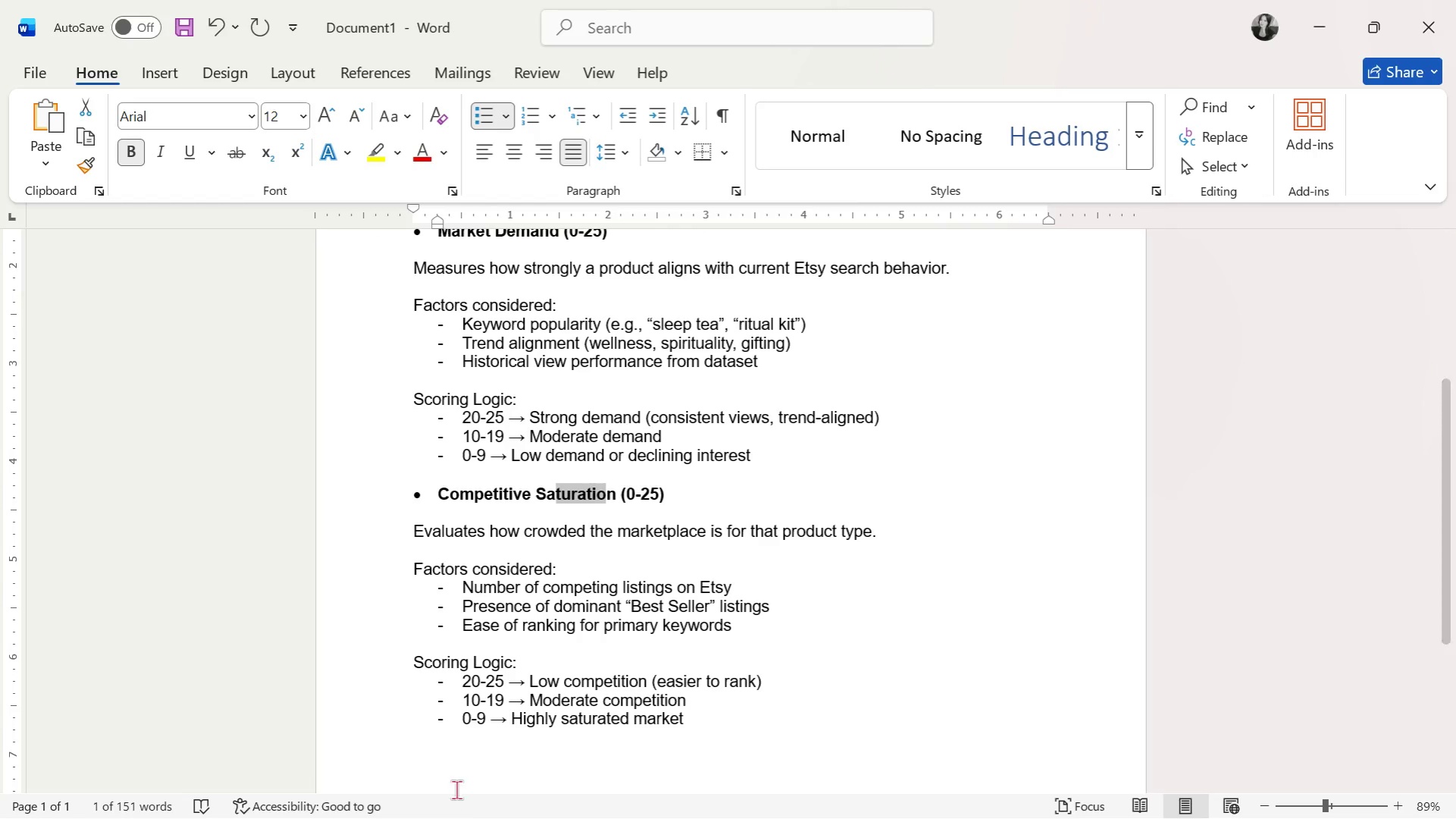 
left_click([474, 759])
 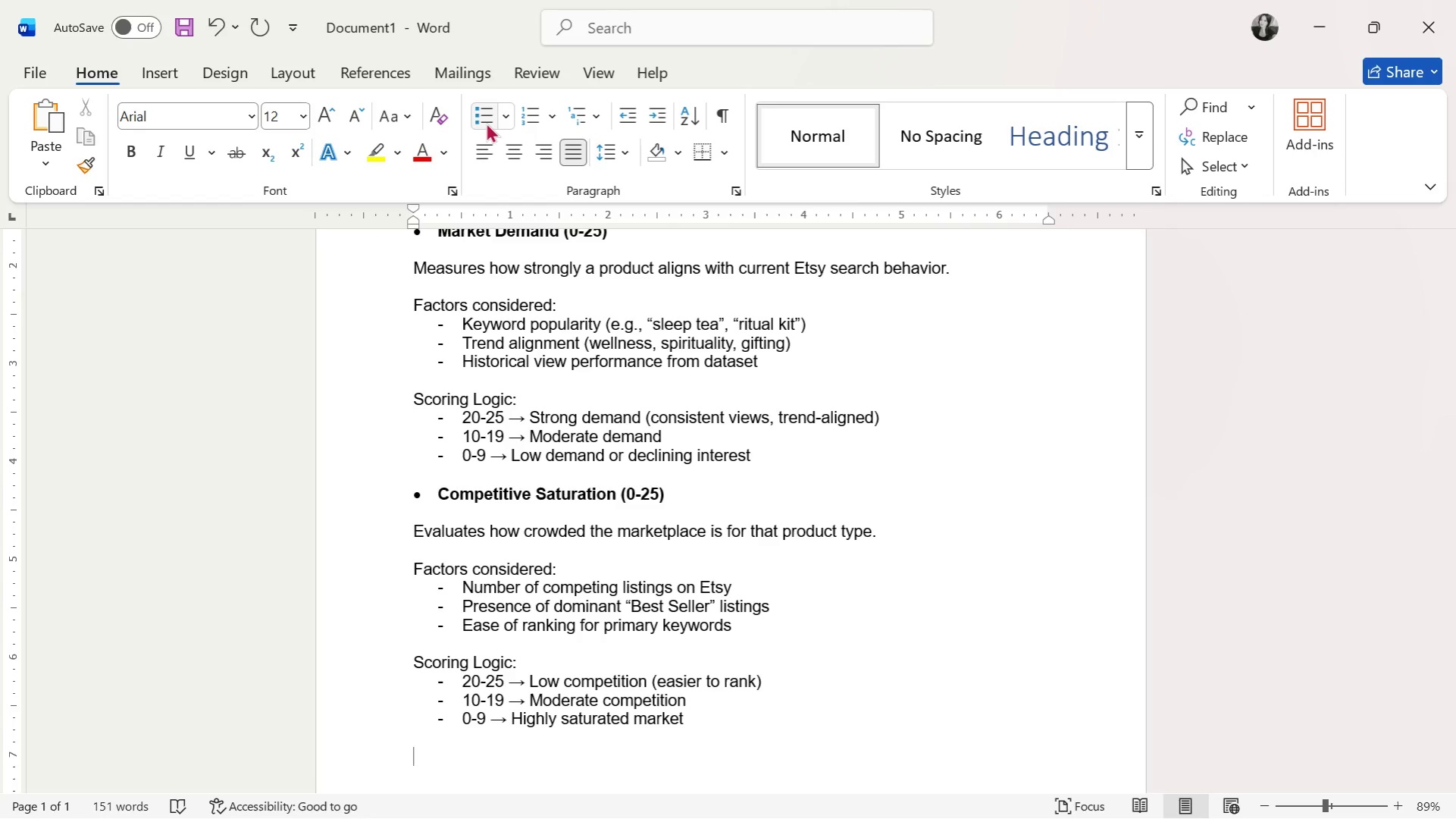 
left_click([487, 117])
 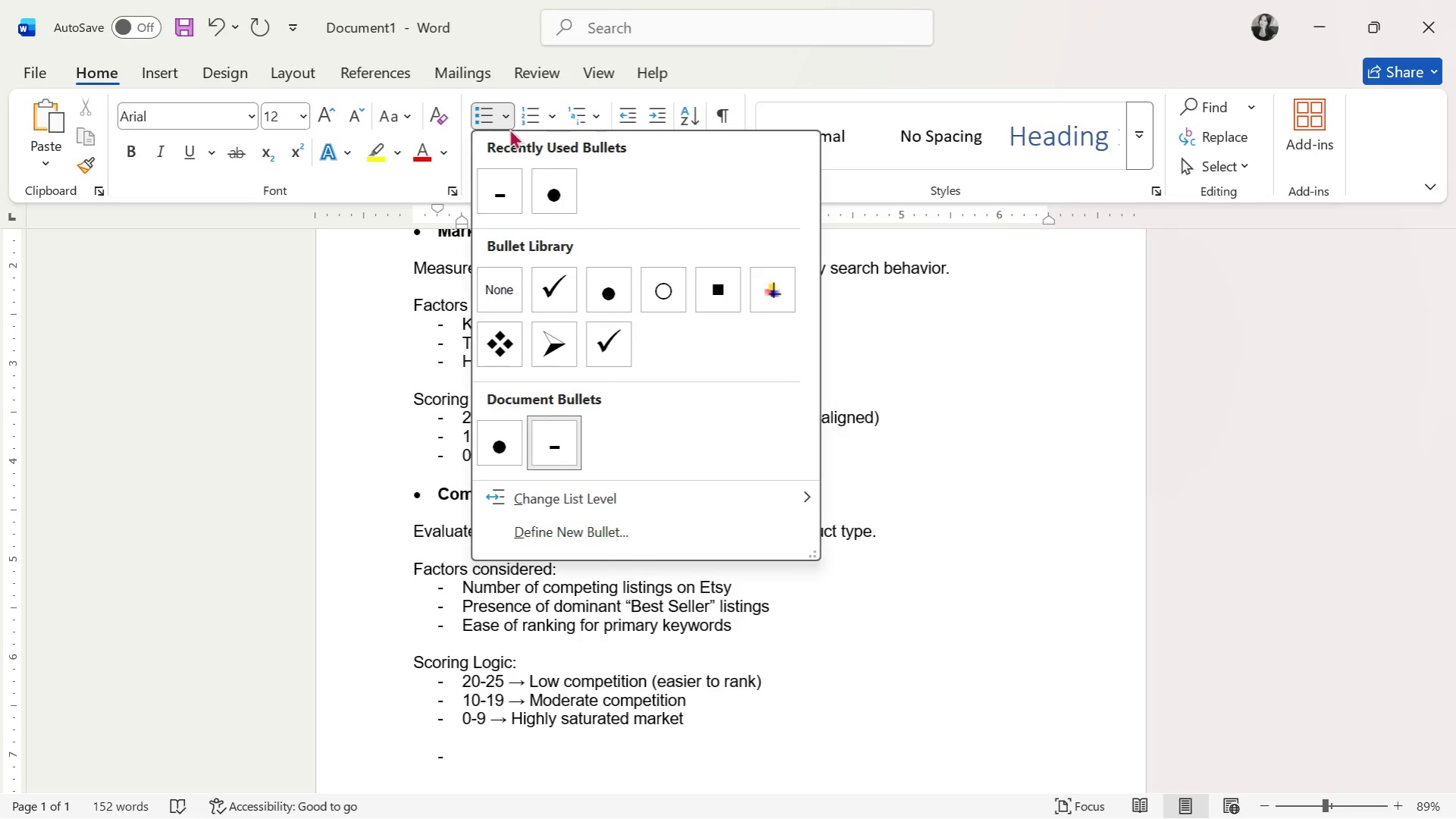 
left_click([540, 191])
 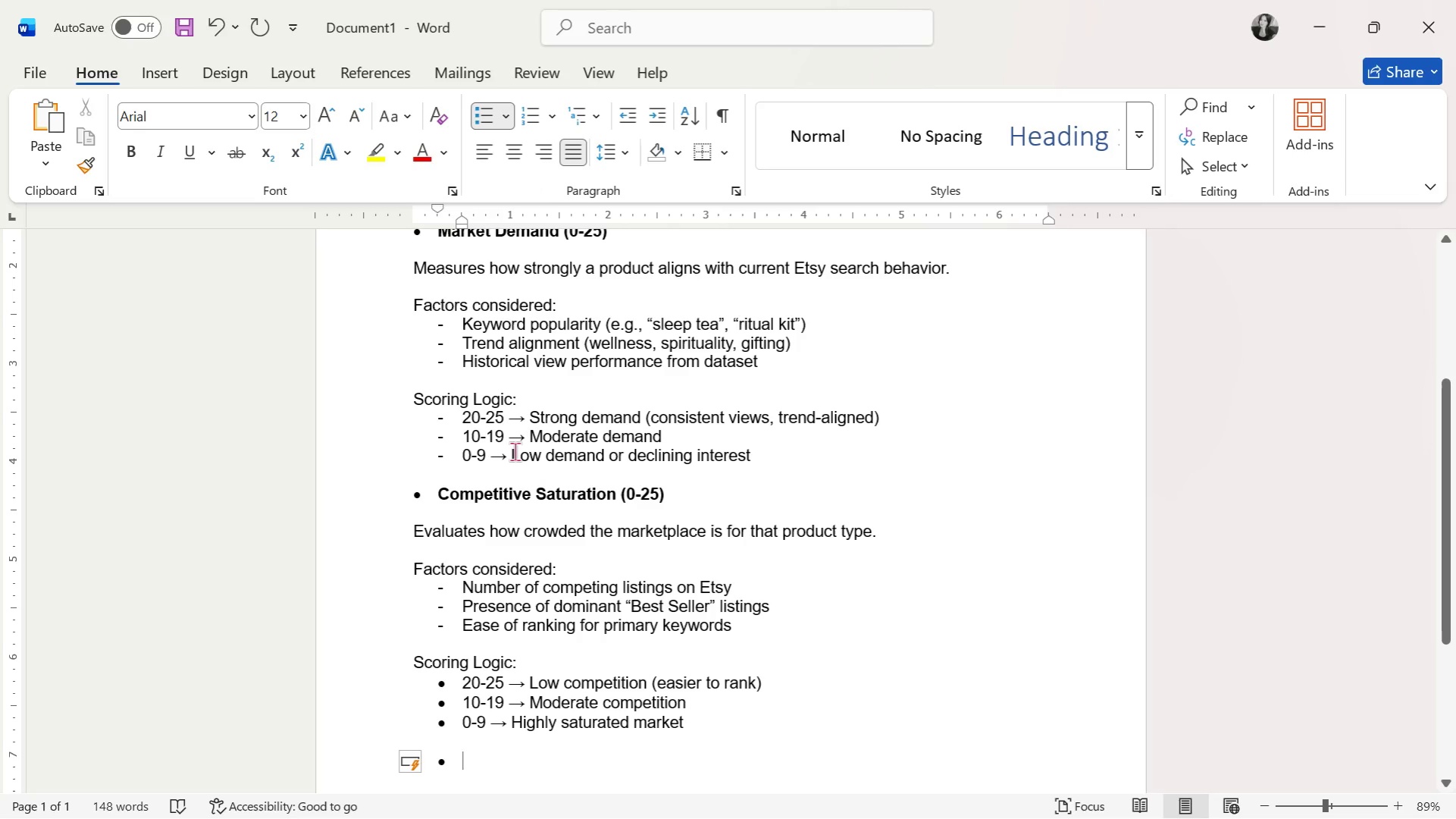 
key(Control+Z)
 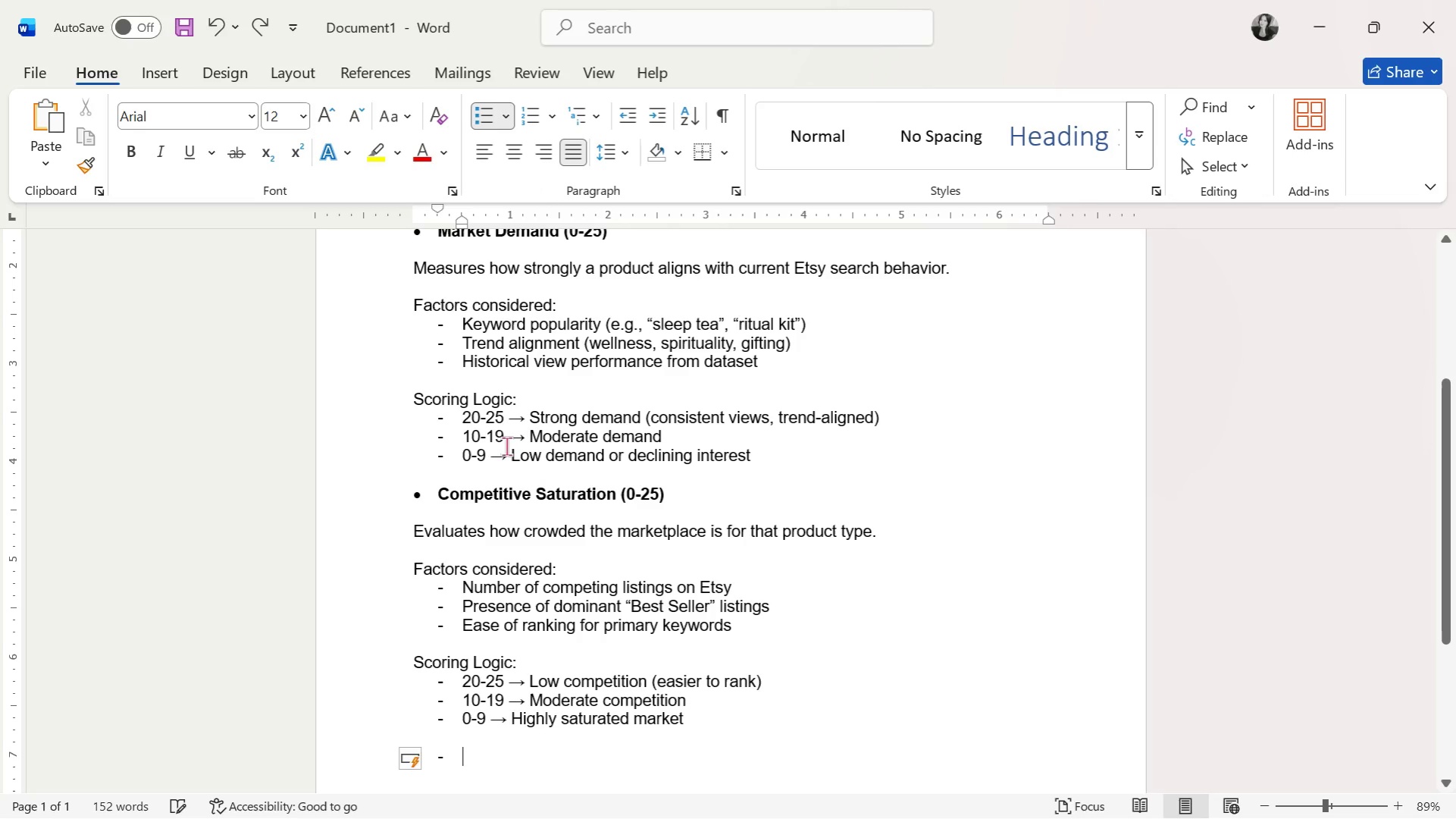 
key(Control+Z)
 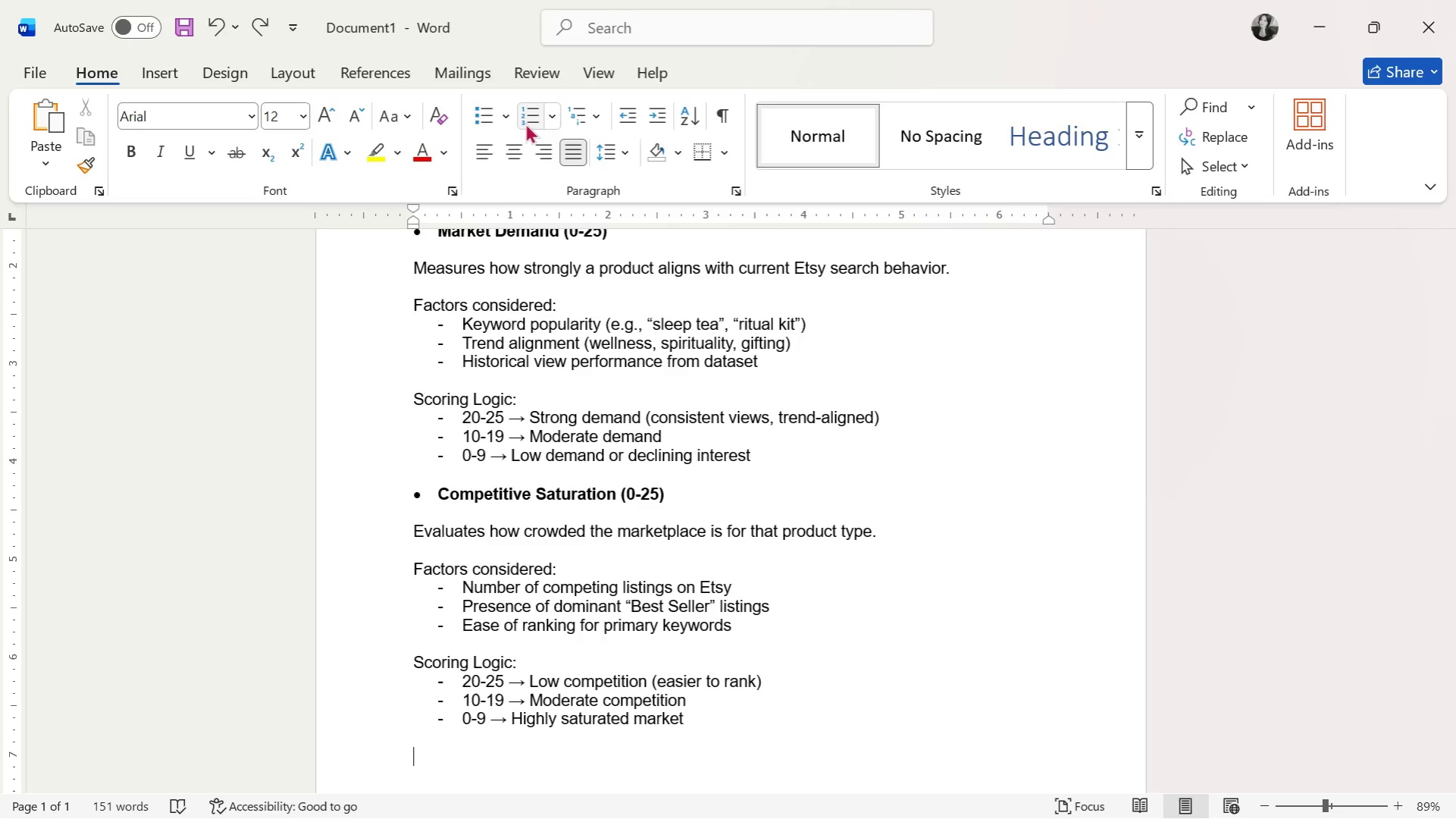 
left_click([509, 128])
 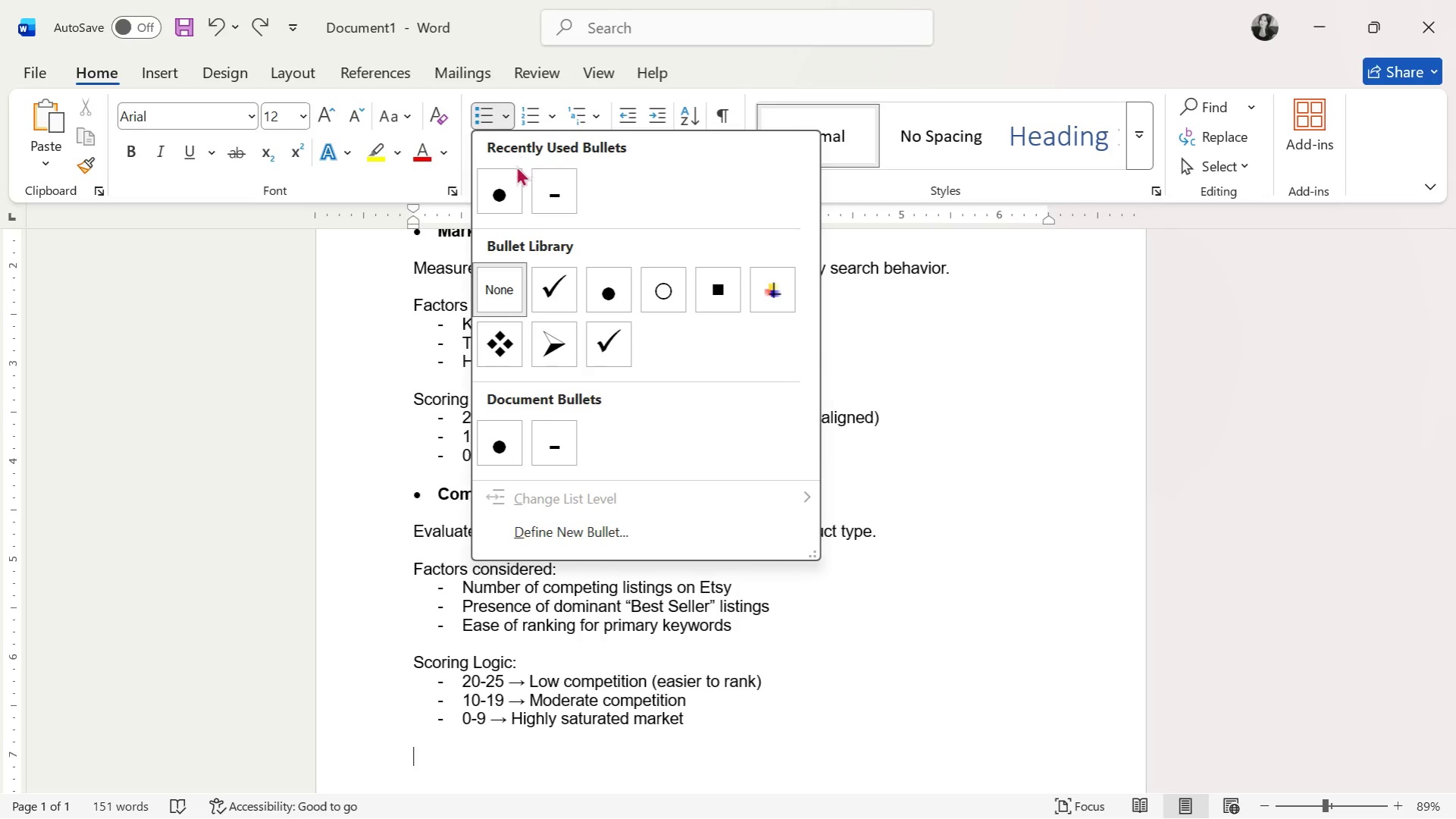 
left_click([506, 181])
 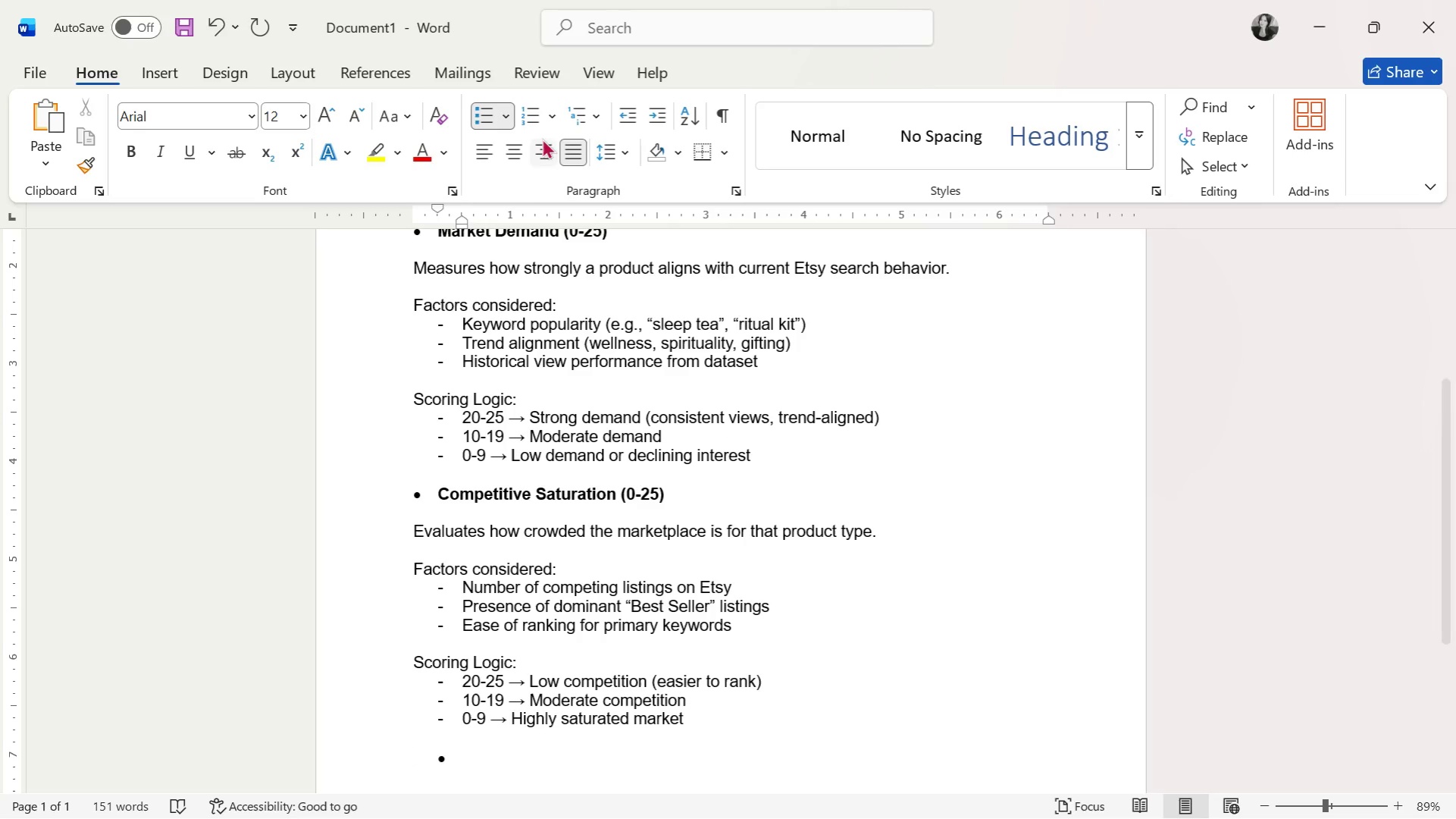 
left_click([615, 118])
 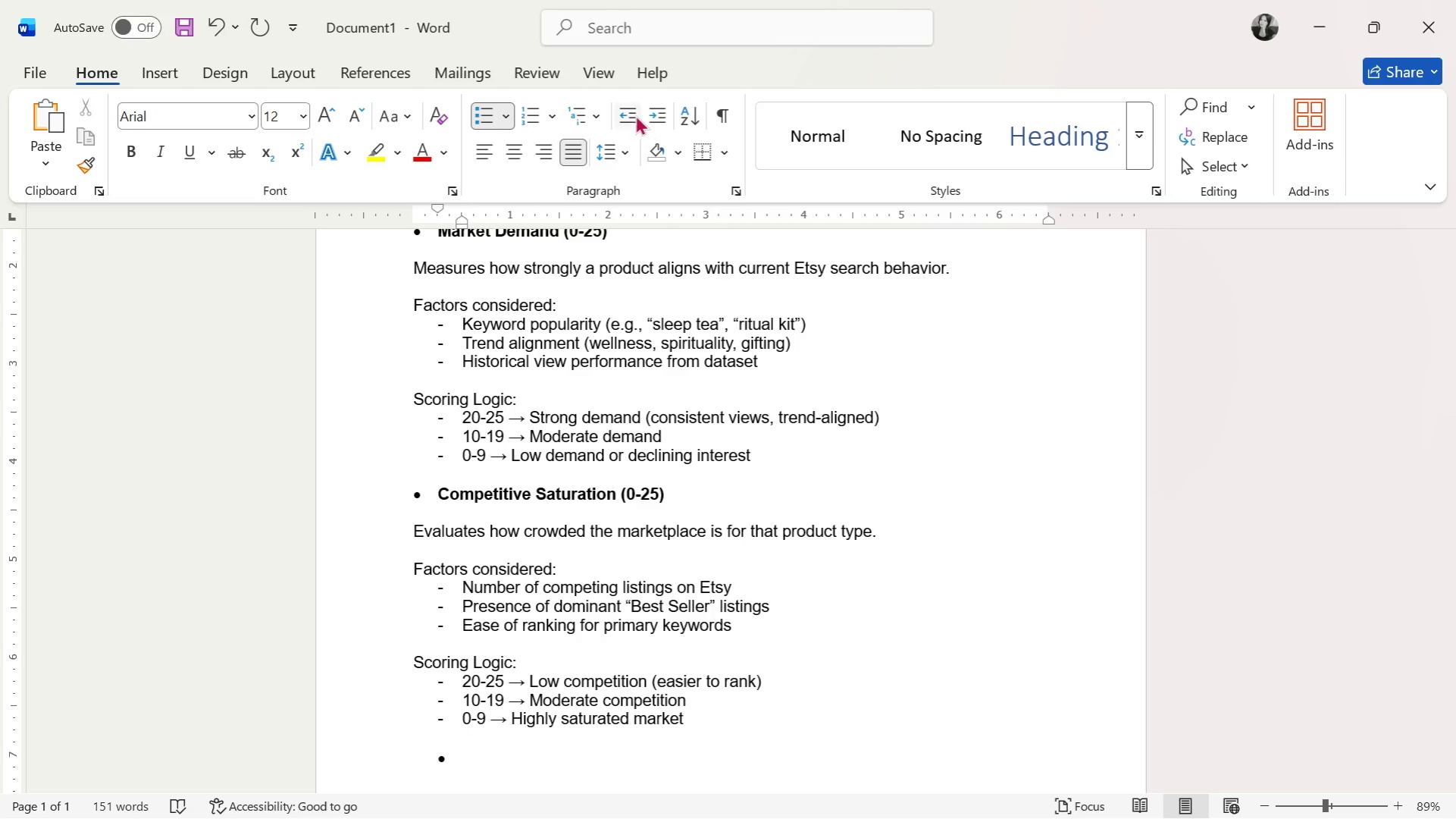 
double_click([635, 113])
 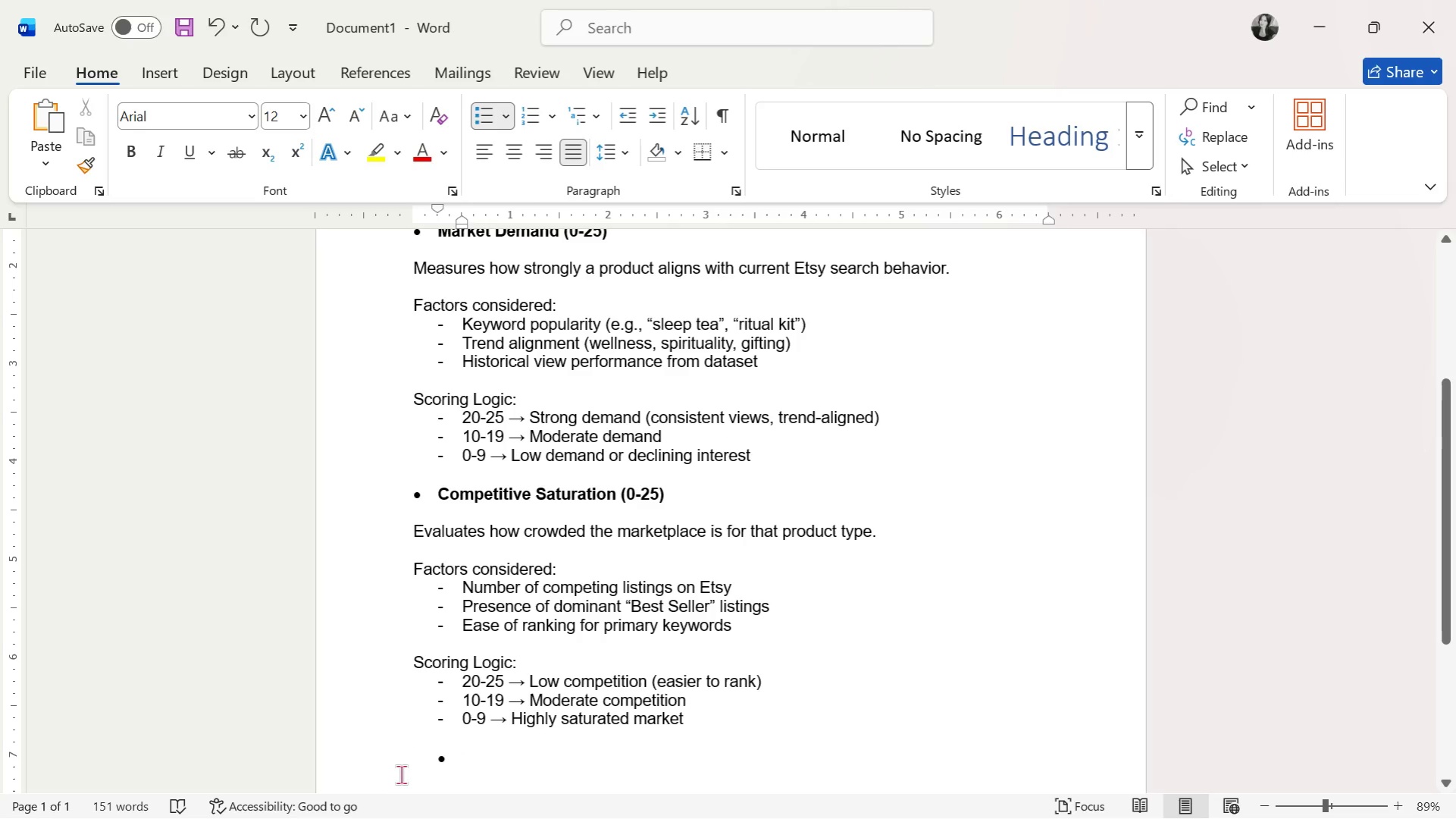 
left_click([421, 767])
 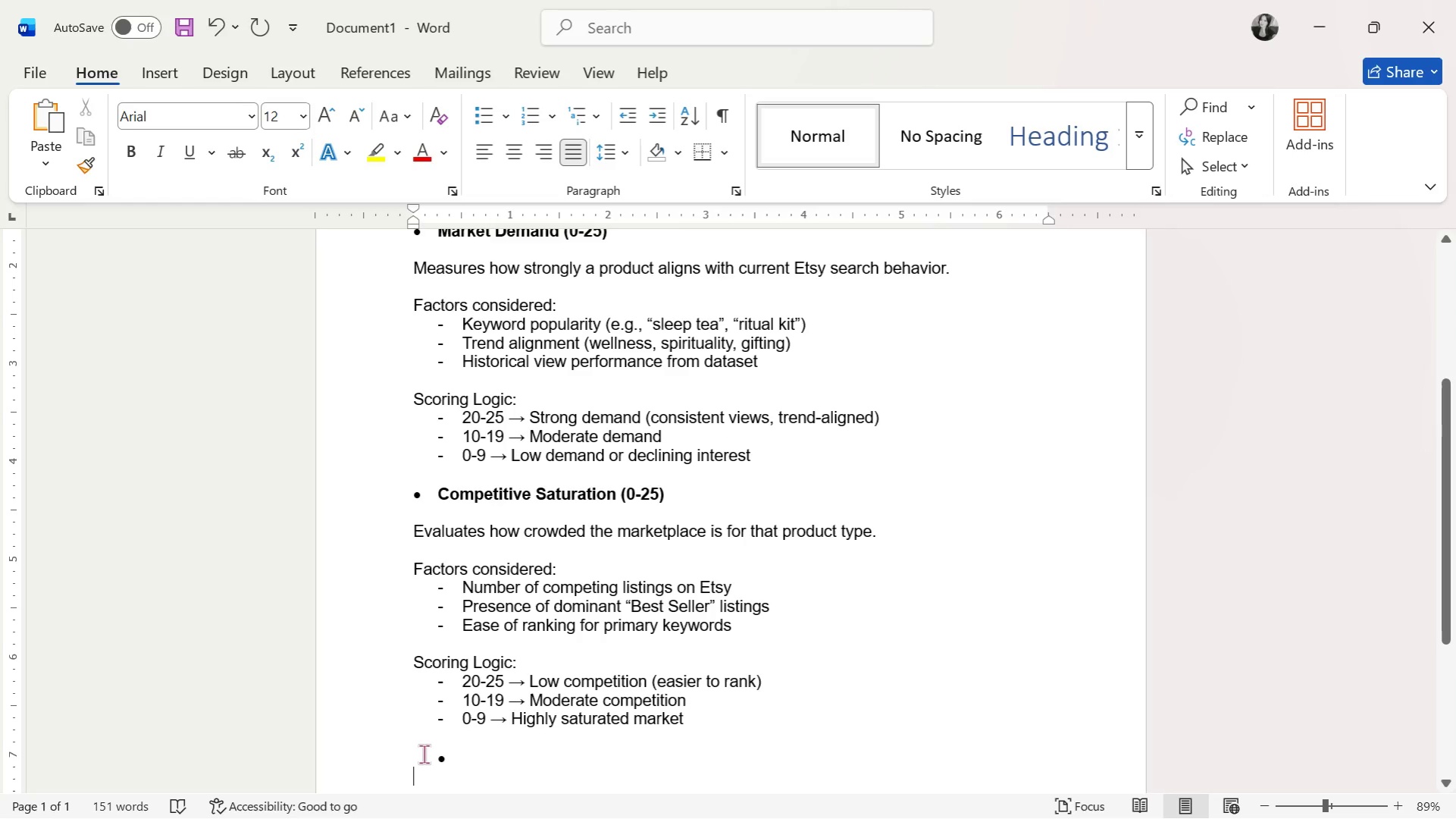 
left_click([424, 753])
 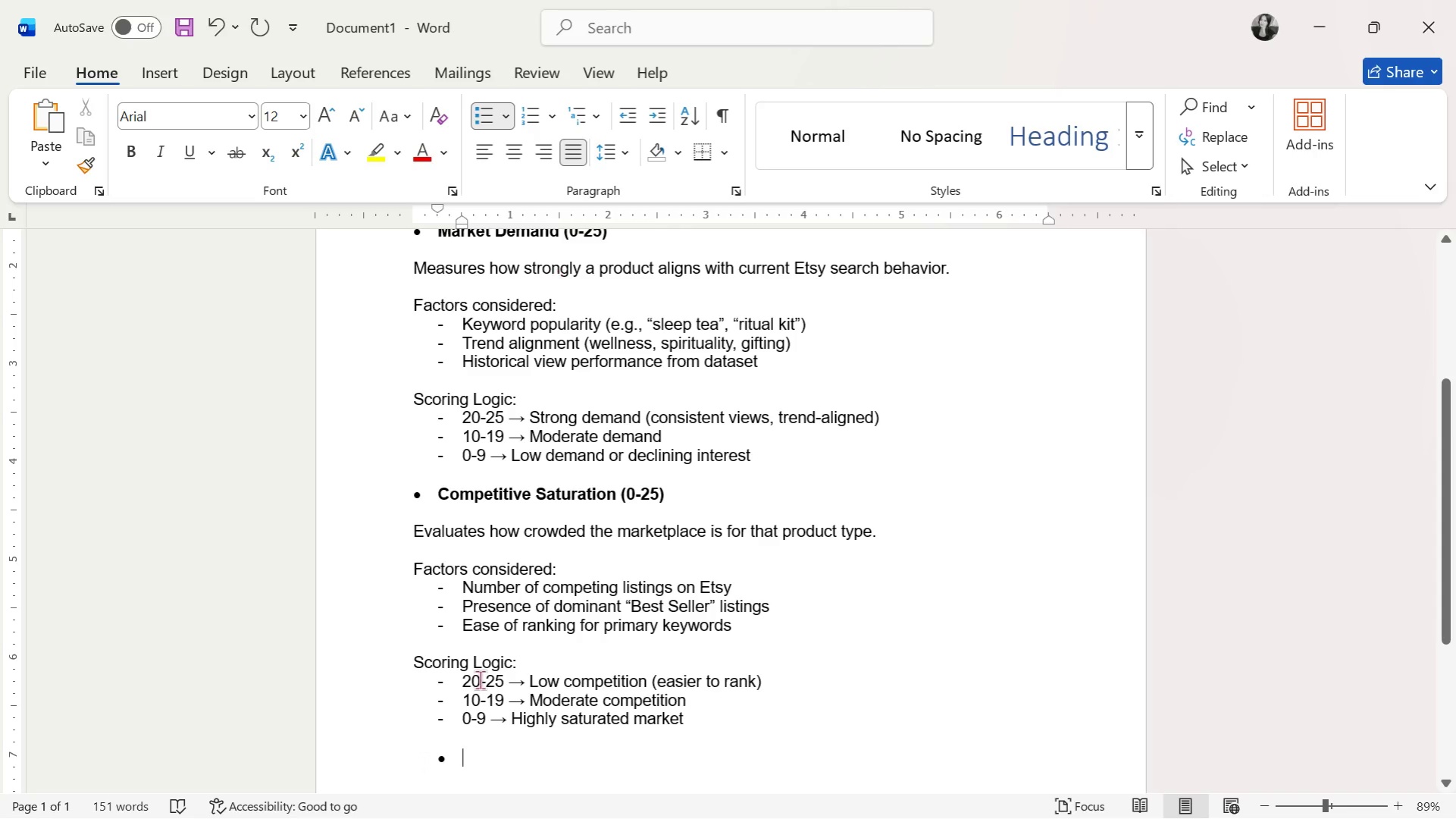 
left_click_drag(start_coordinate=[466, 755], to_coordinate=[405, 759])
 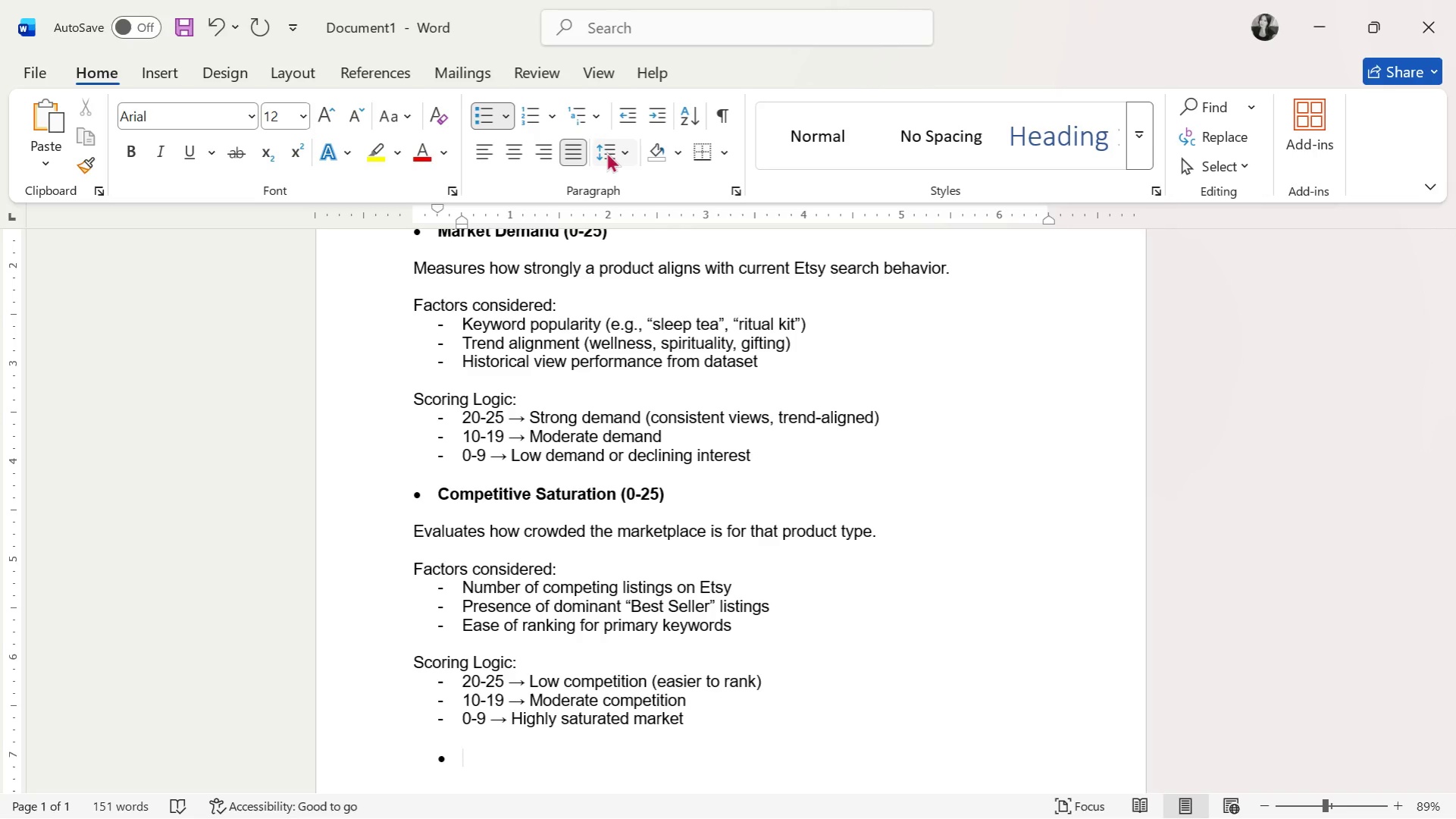 
double_click([625, 120])
 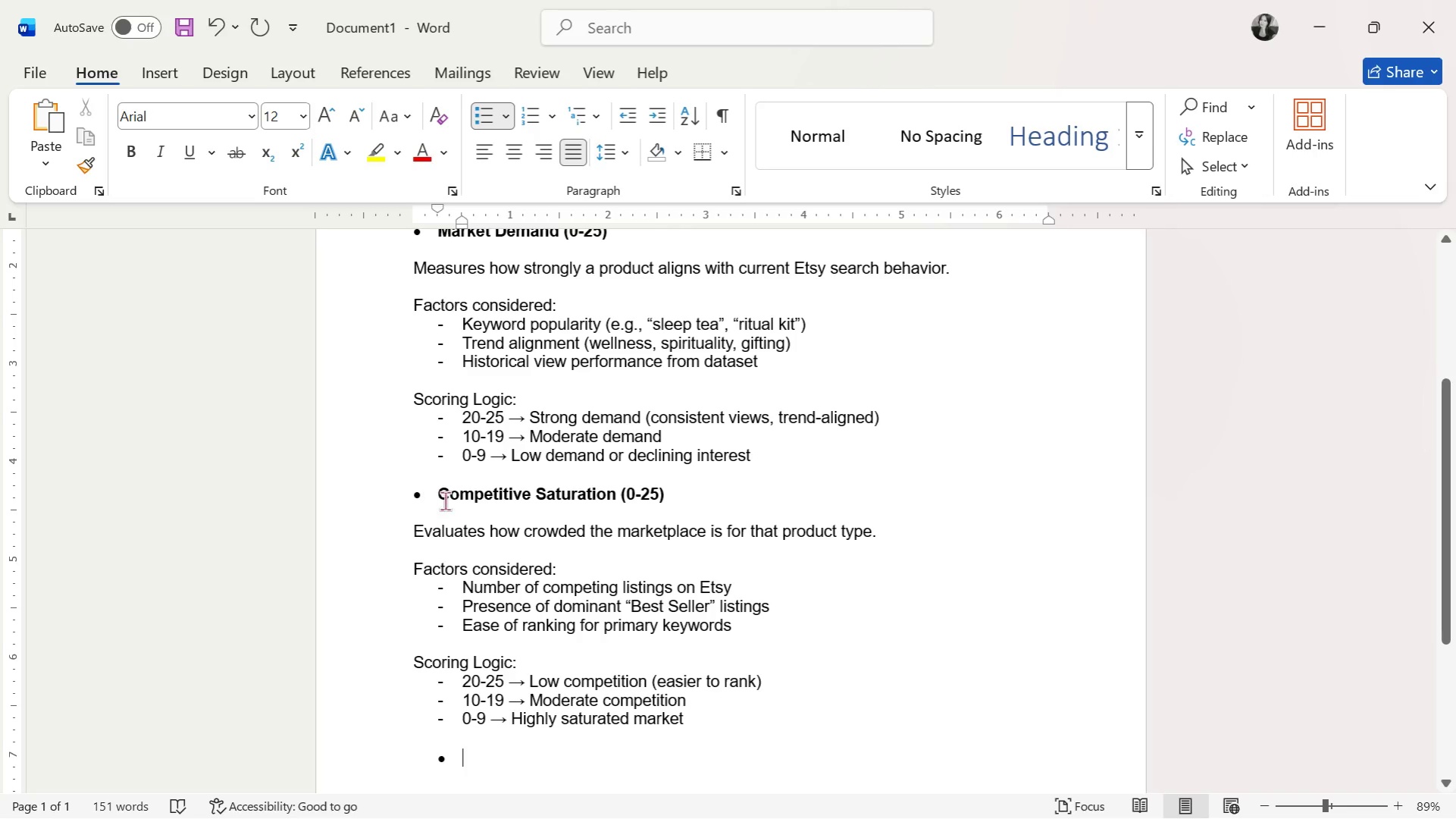 
left_click_drag(start_coordinate=[400, 491], to_coordinate=[512, 505])
 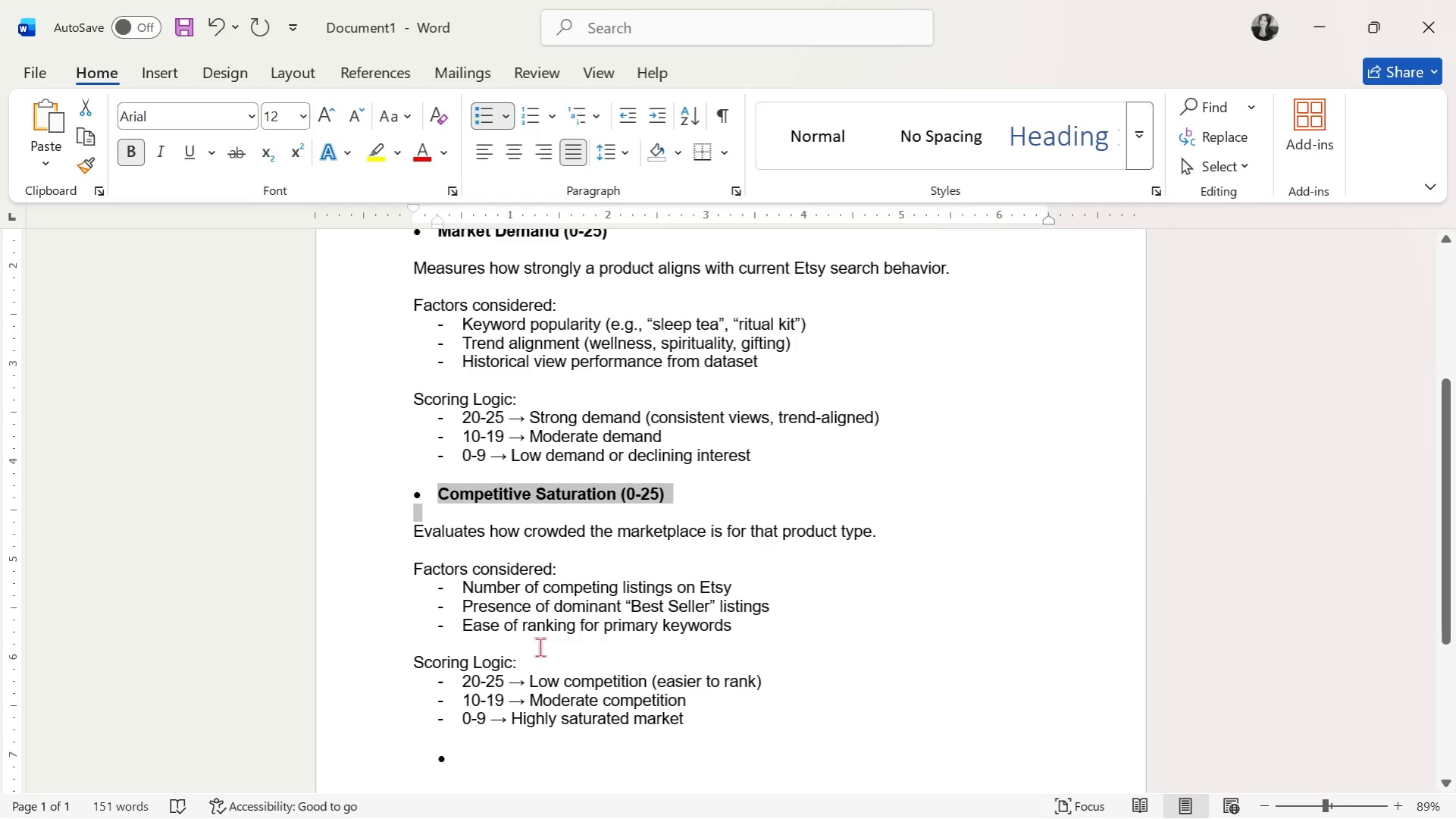 
hold_key(key=ControlLeft, duration=1.17)
left_click([524, 759])
 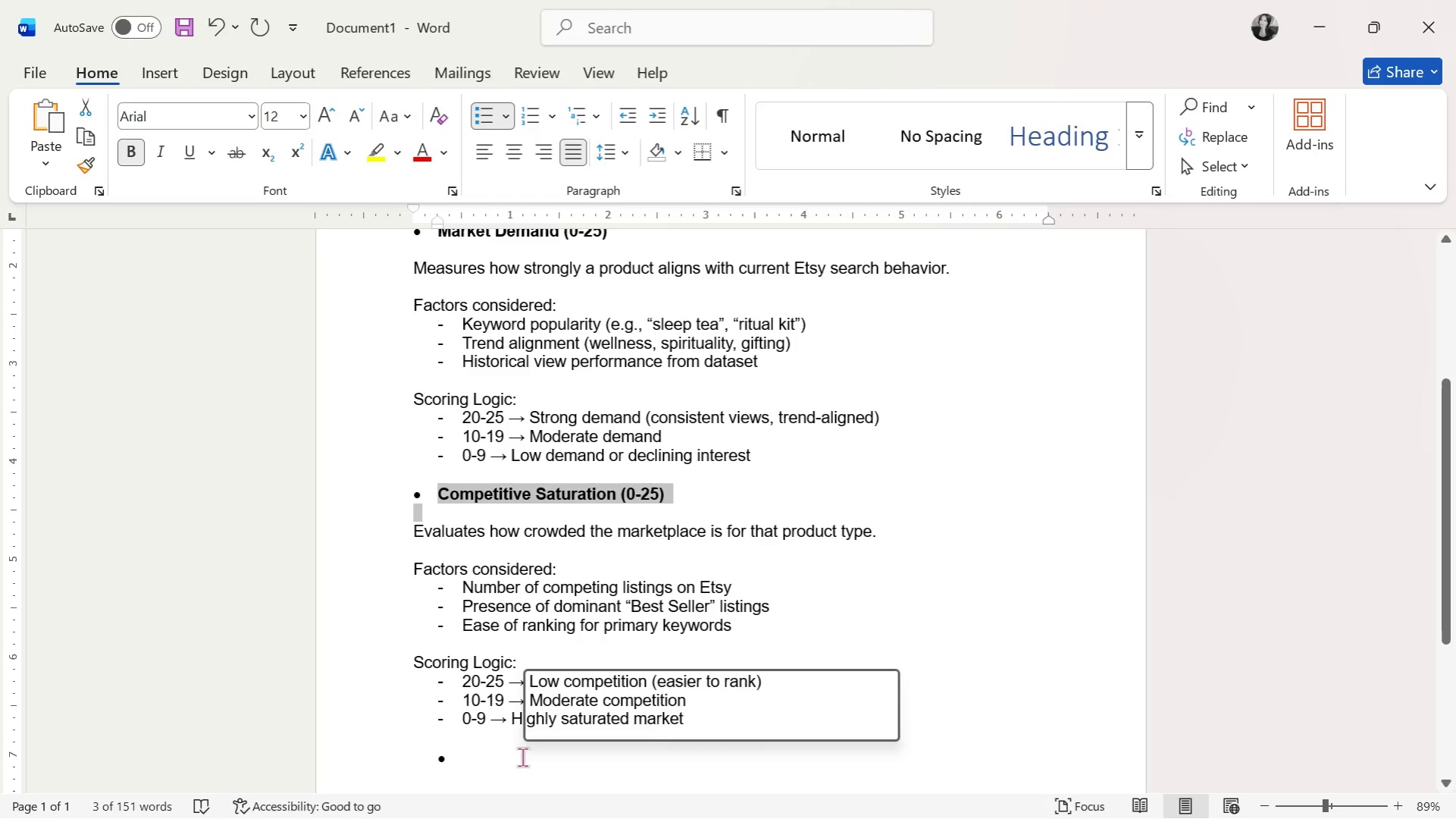 
left_click([521, 755])
 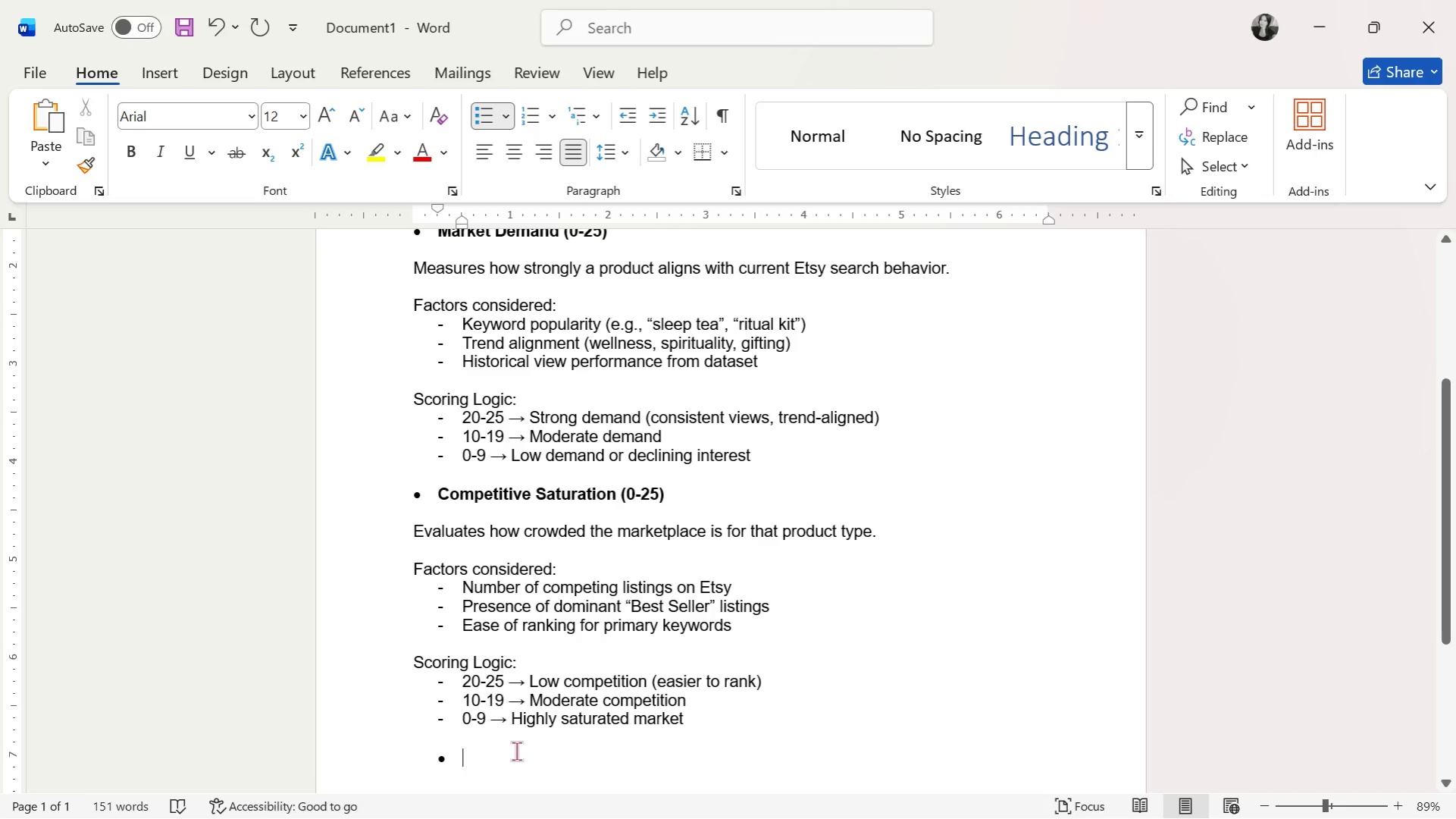 
key(Control+Z)
 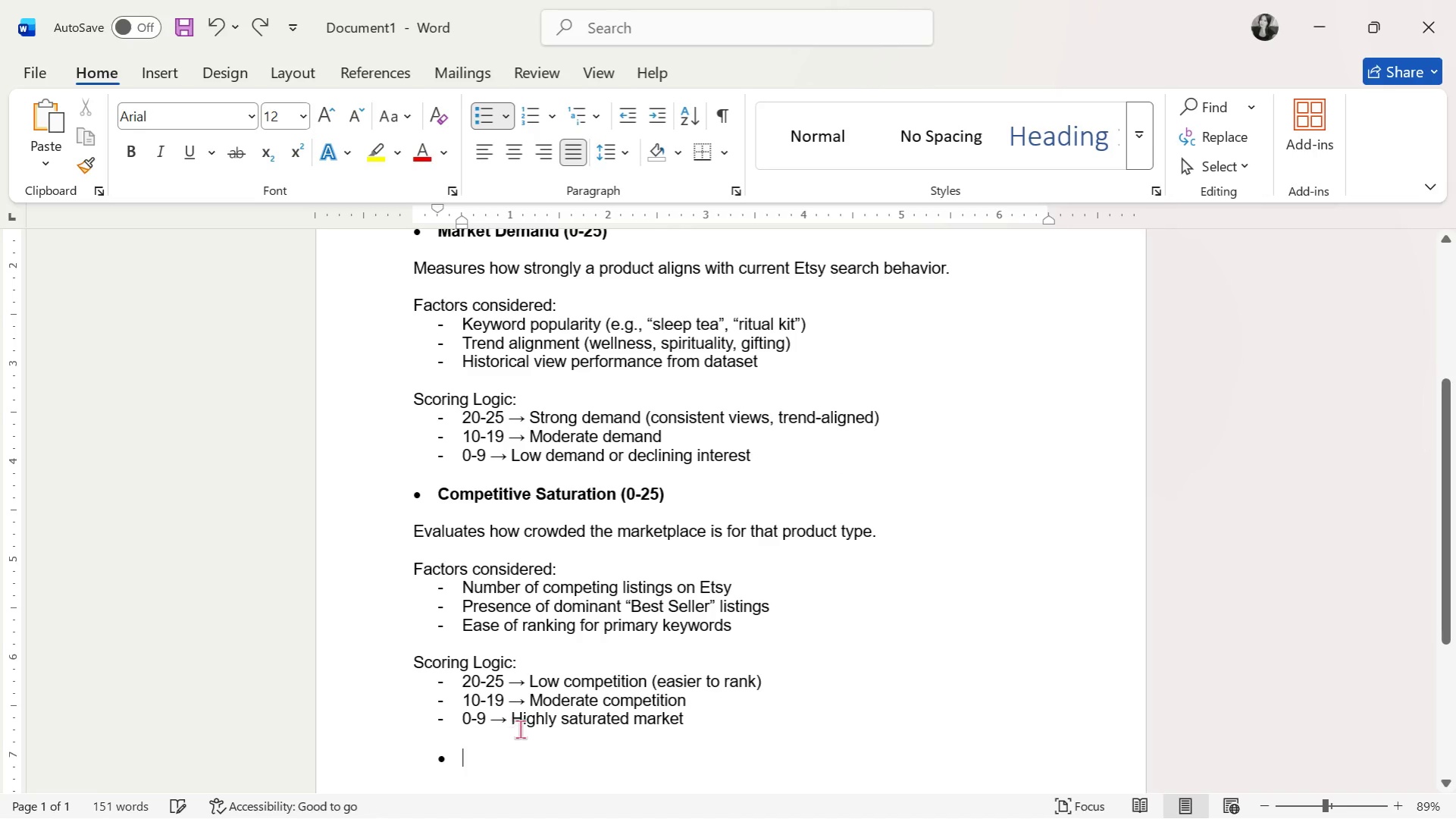 
key(Control+Z)
 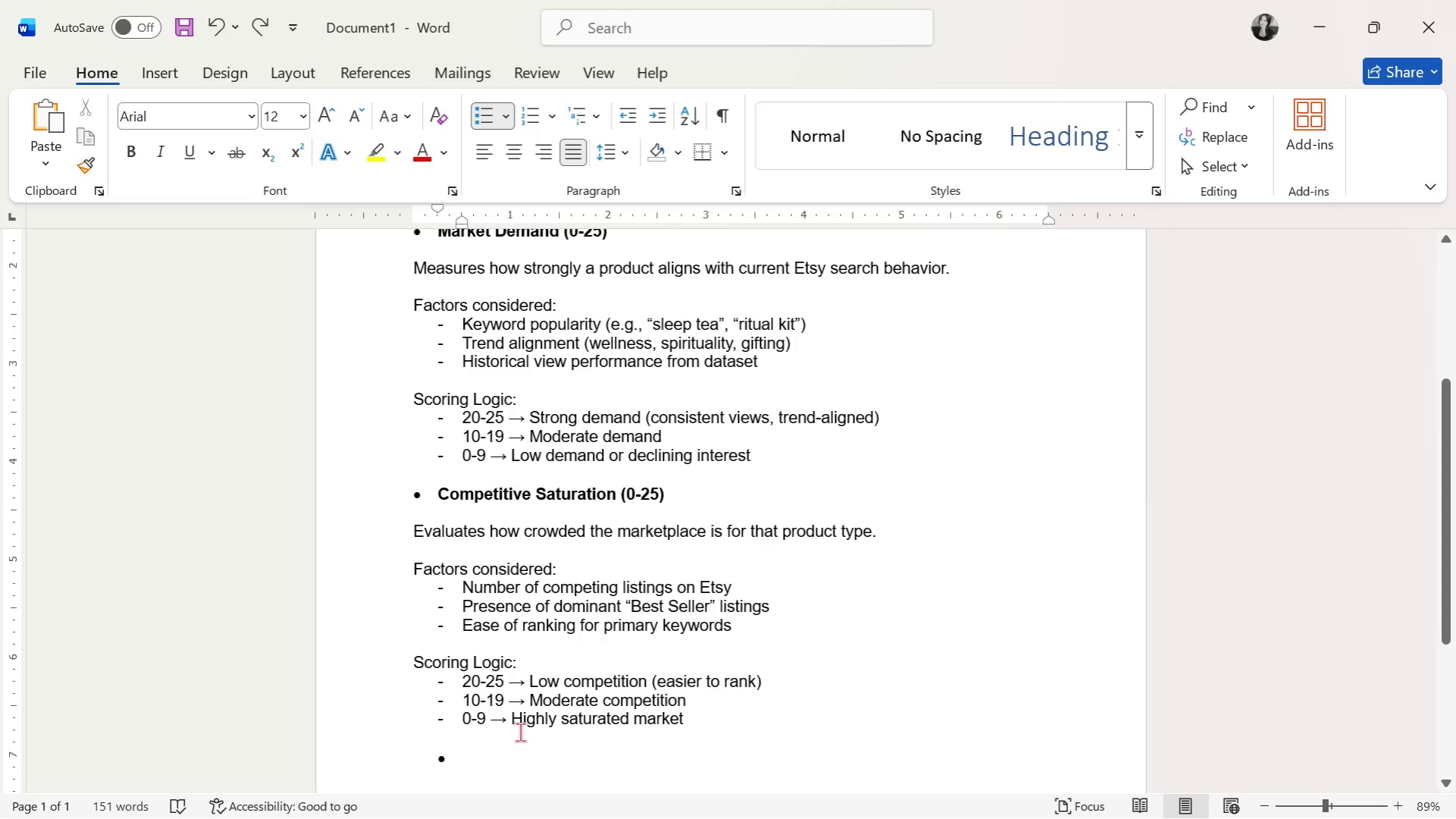 
key(Control+Z)
 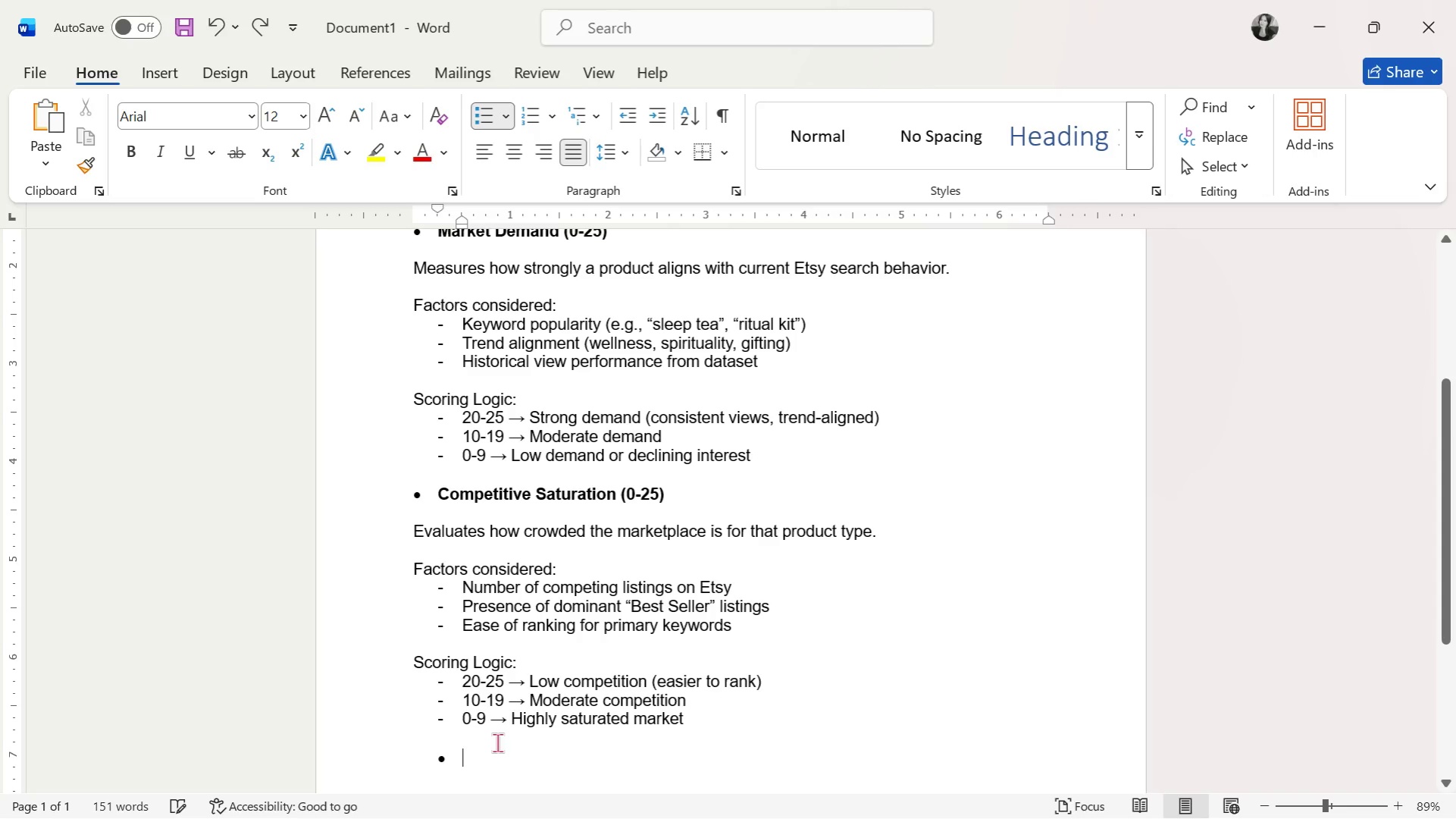 
left_click_drag(start_coordinate=[497, 743], to_coordinate=[448, 755])
 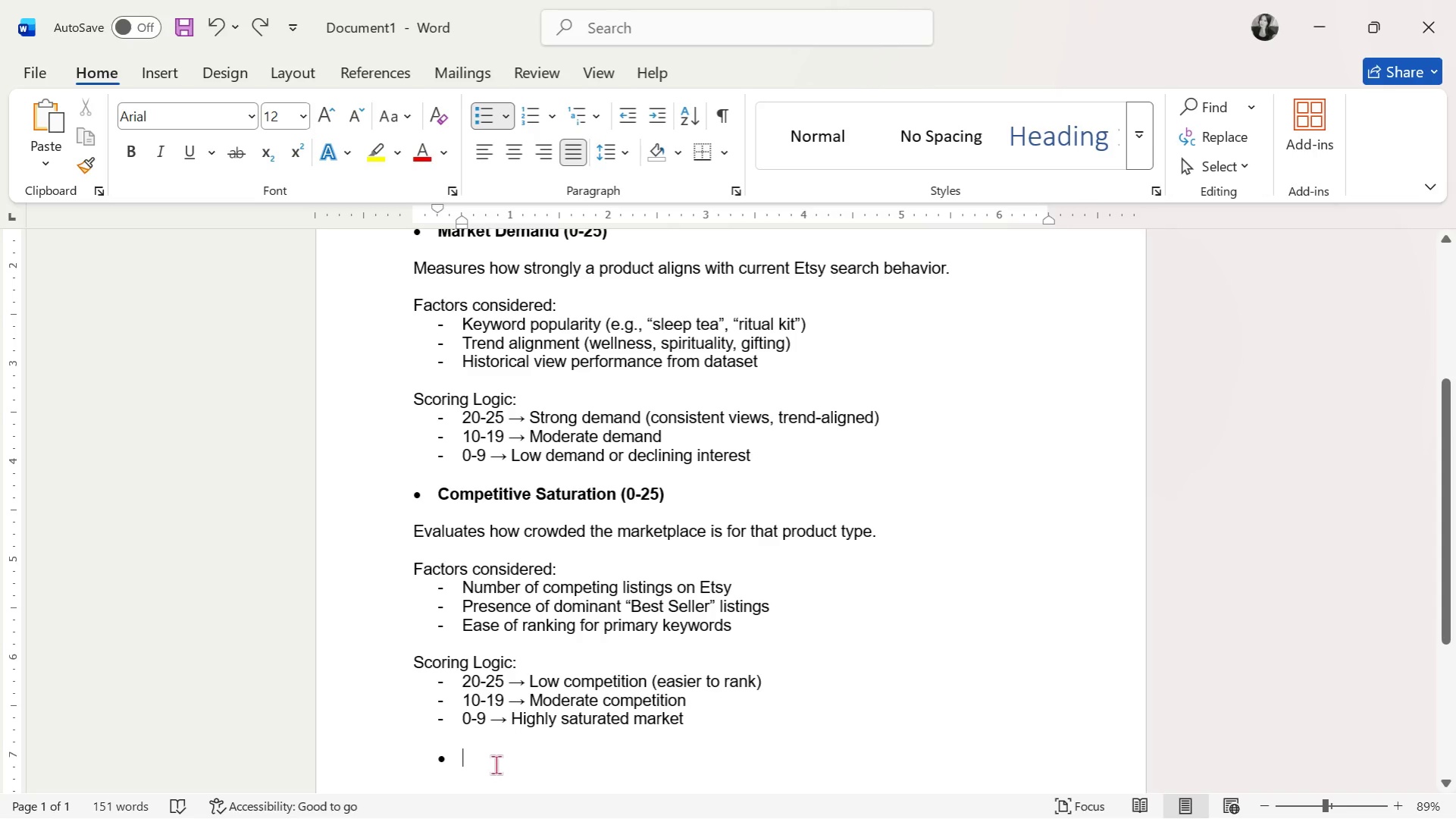 
key(Backspace)
 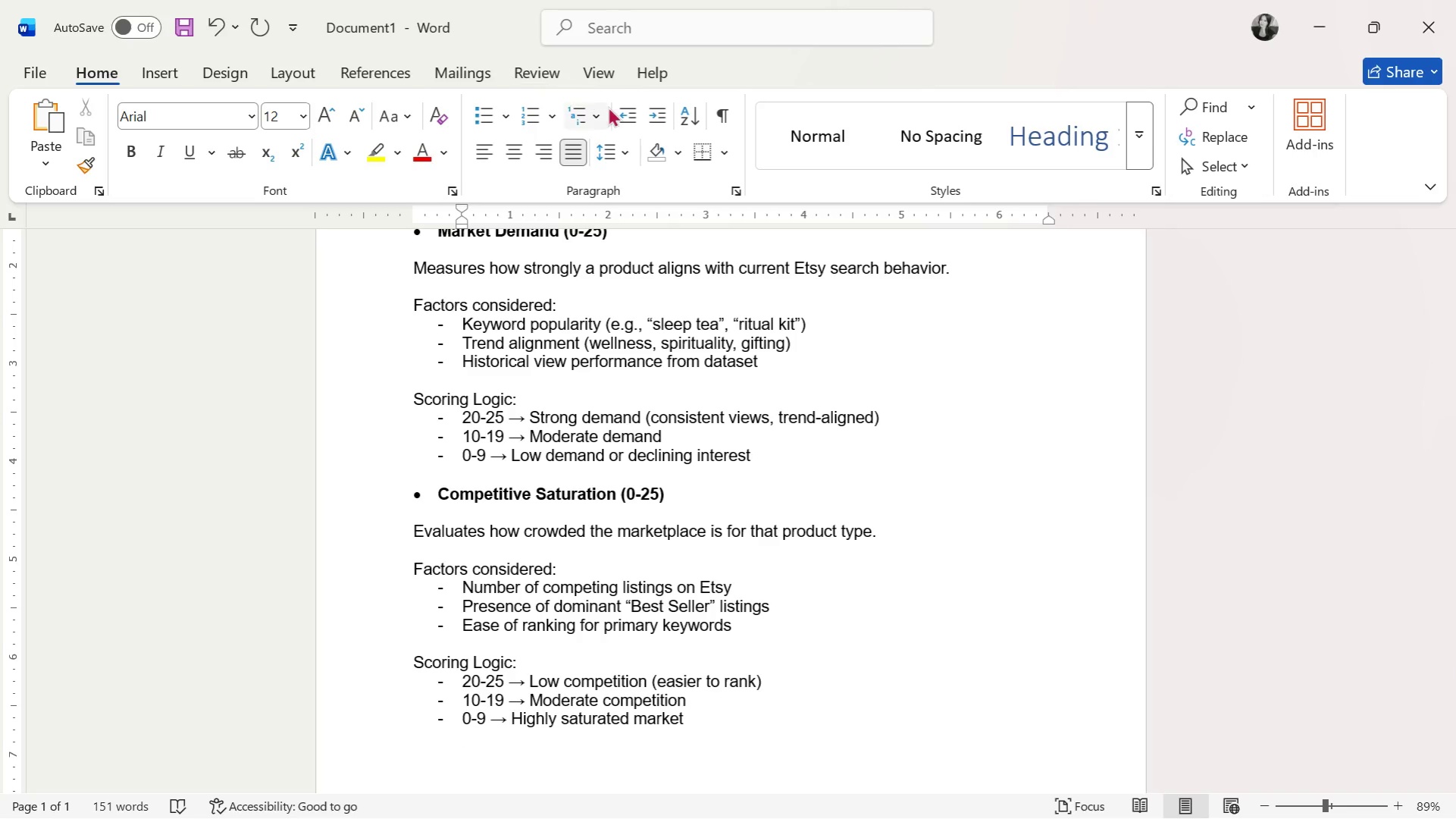 
left_click([618, 108])
 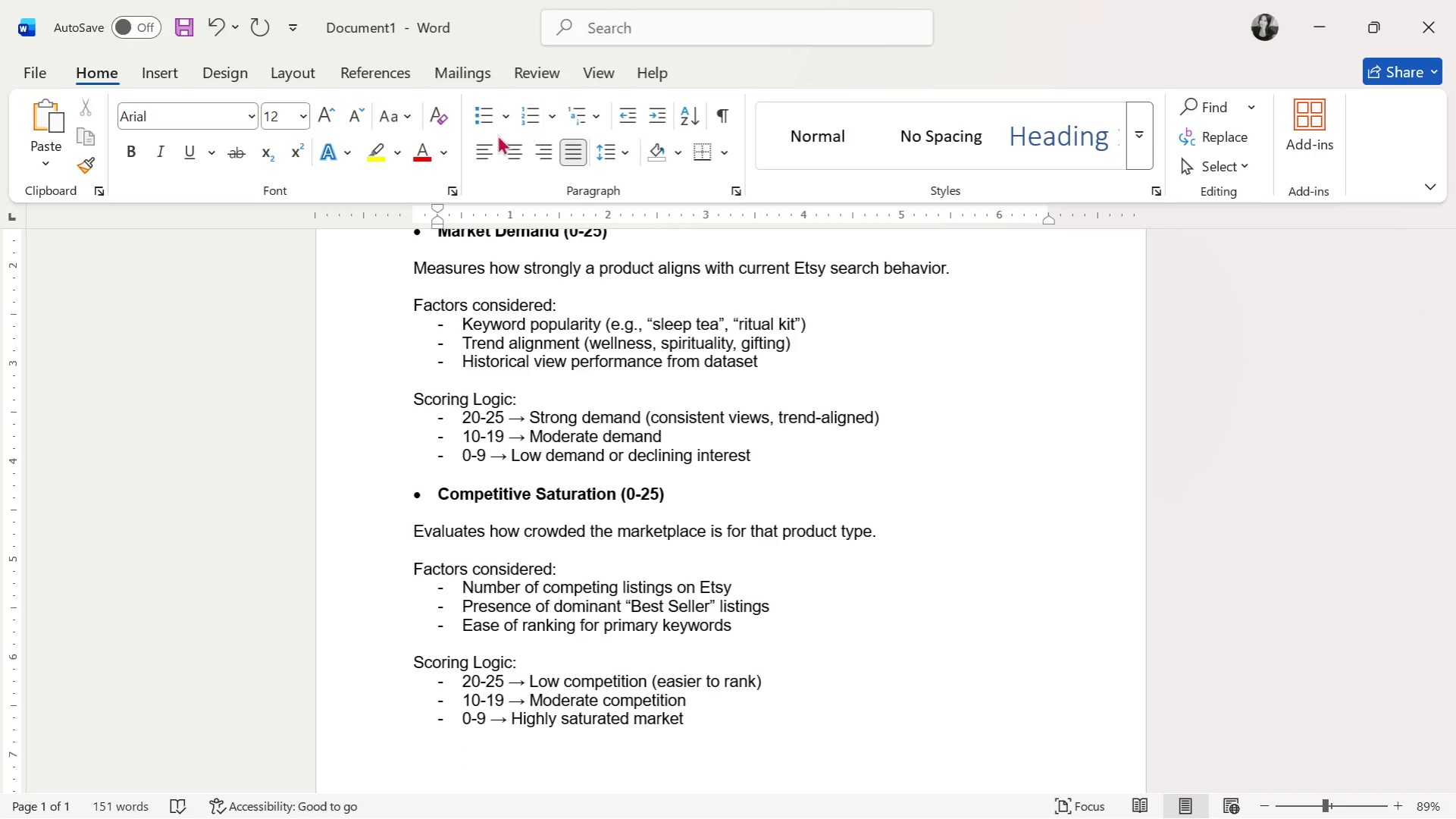 
left_click([479, 119])
 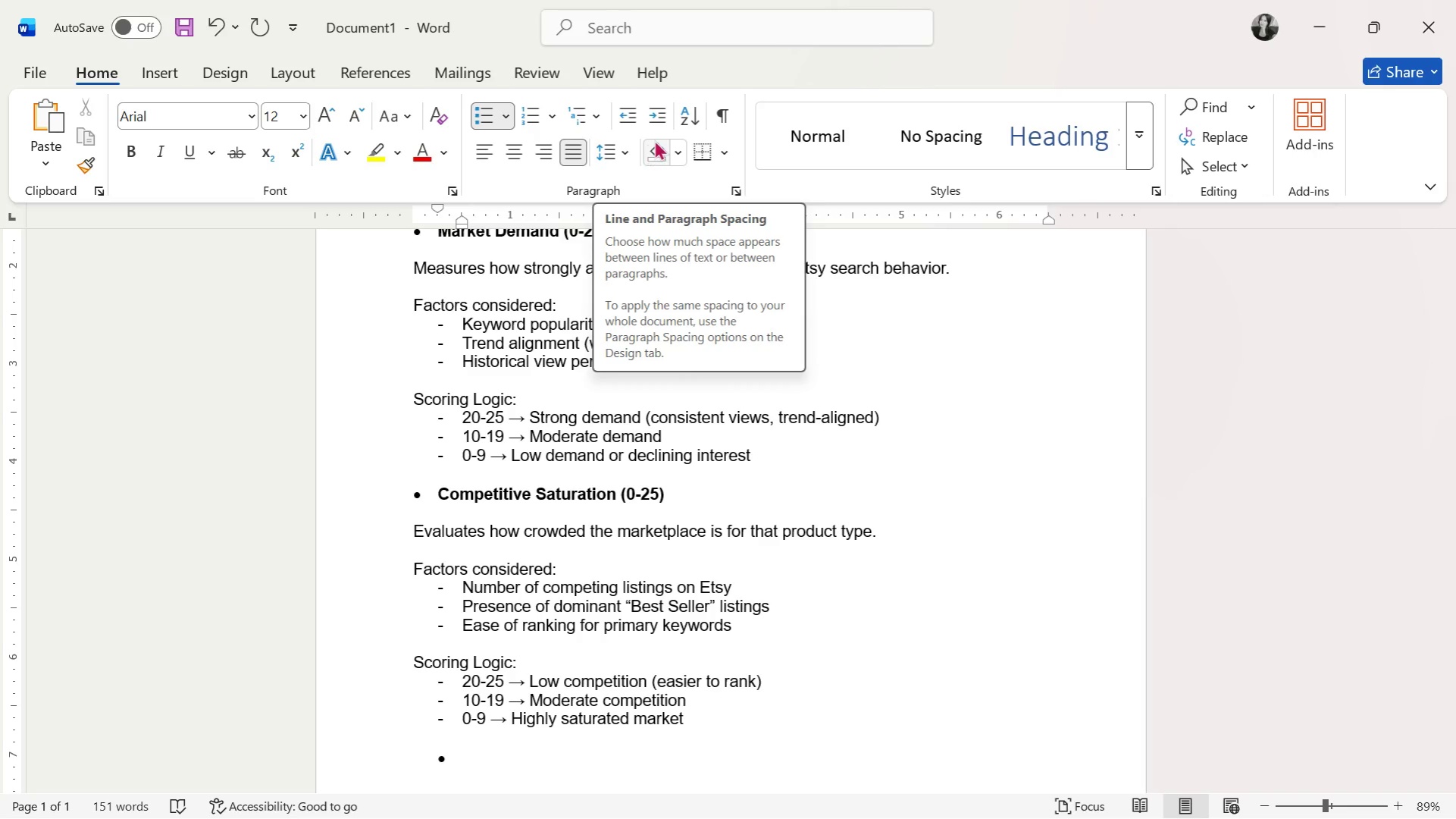 
double_click([634, 121])
 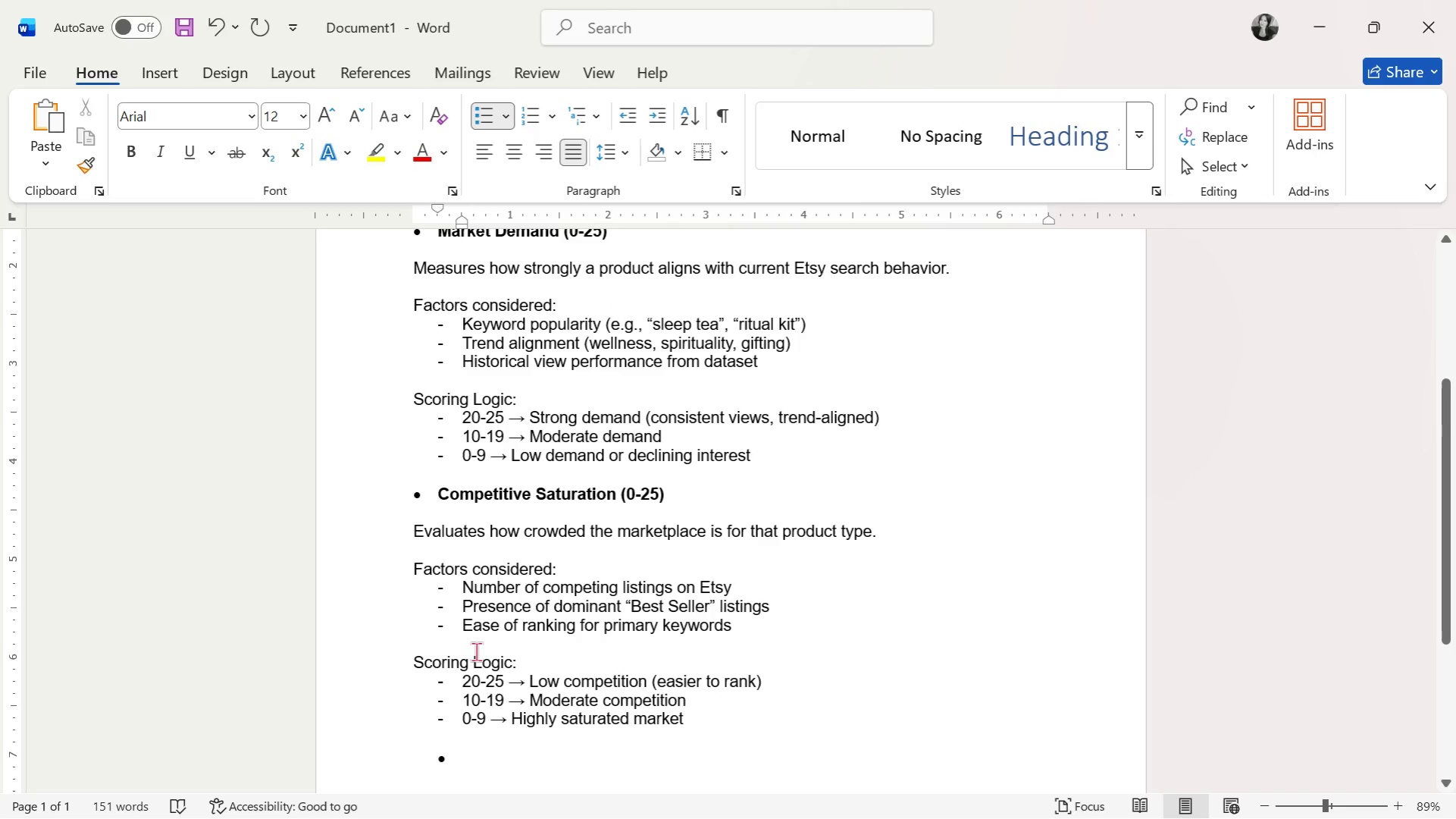 
key(Backspace)
 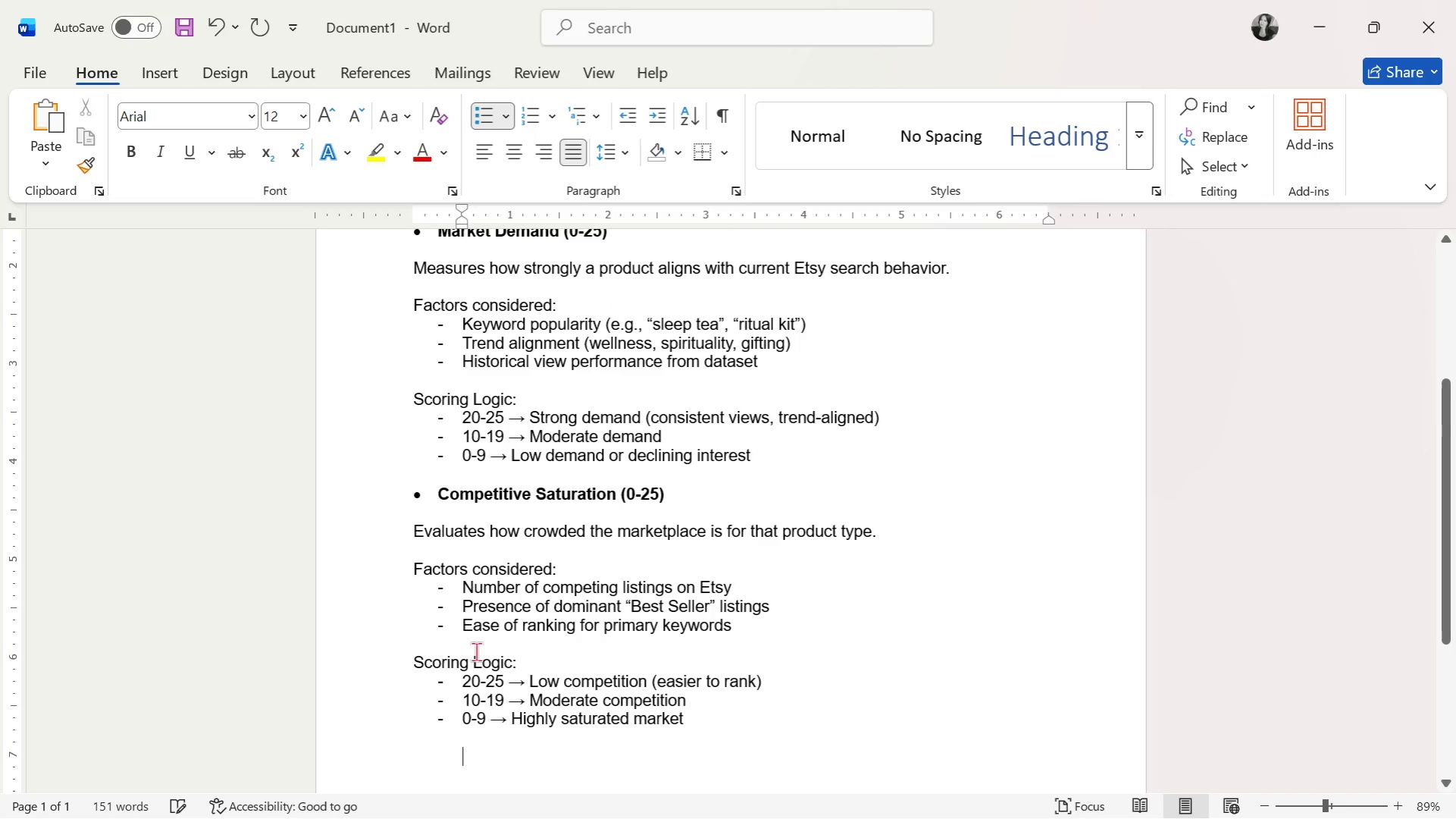 
key(Backspace)
 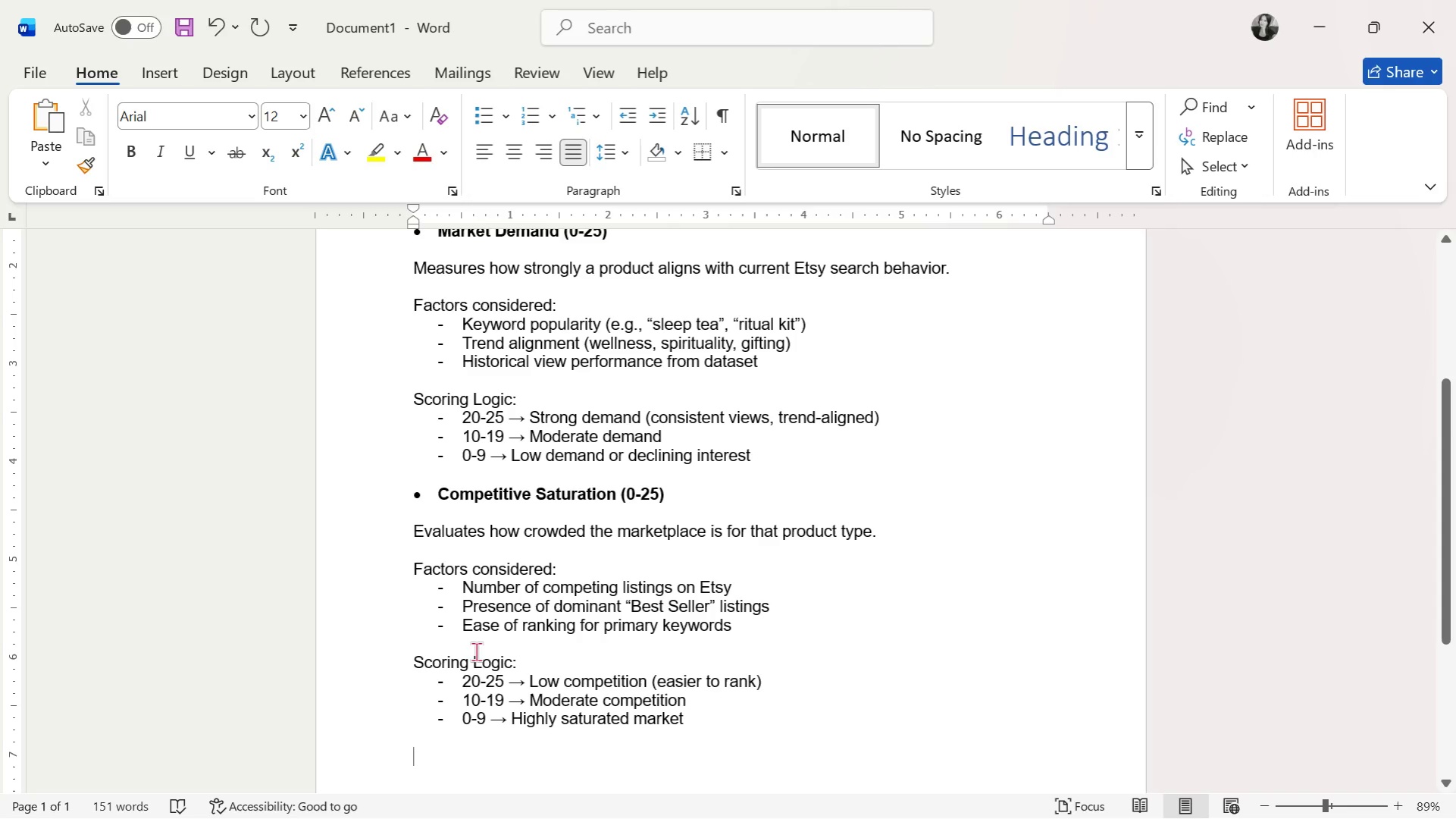 
key(Enter)
 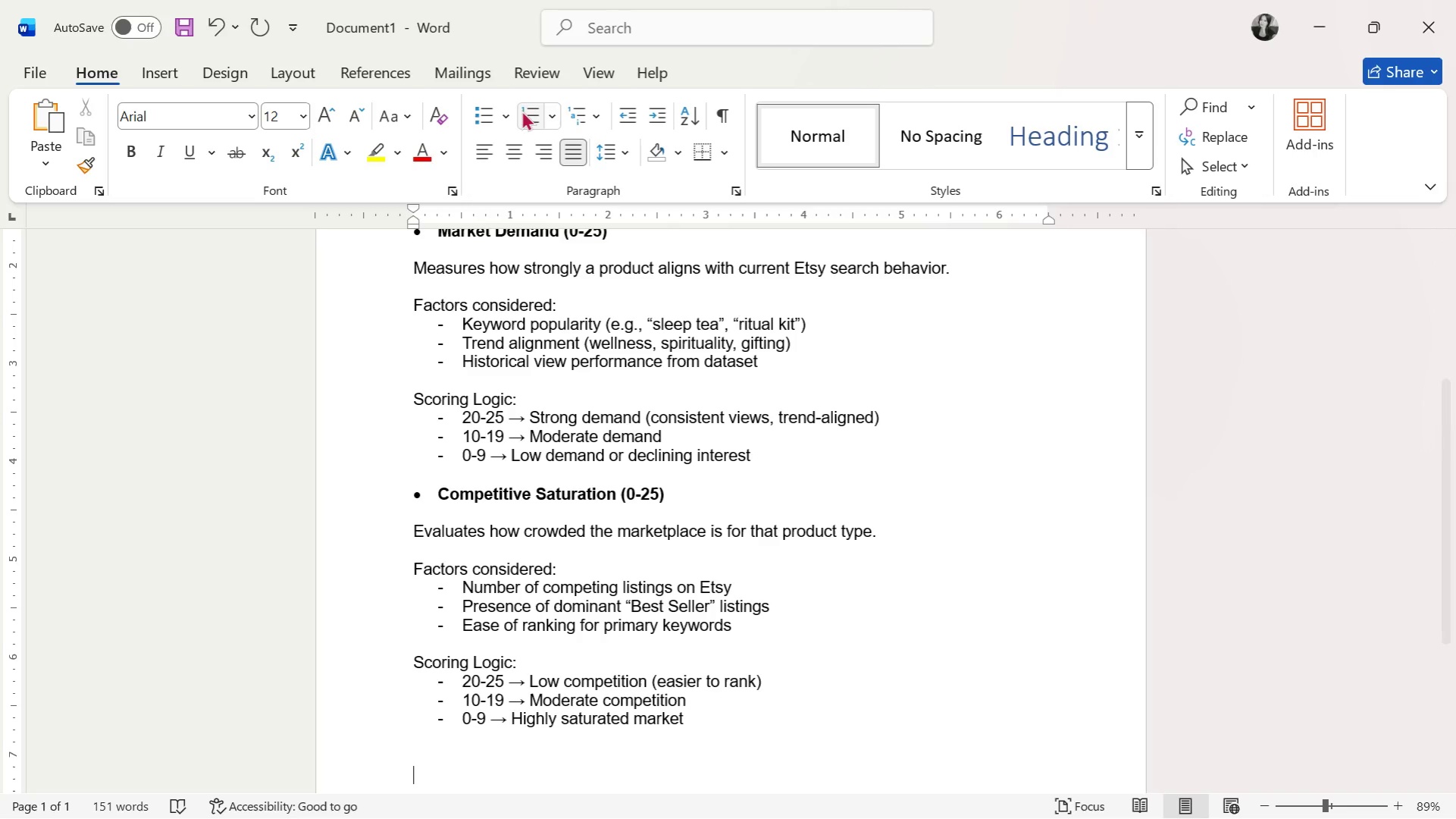 
left_click([484, 119])
 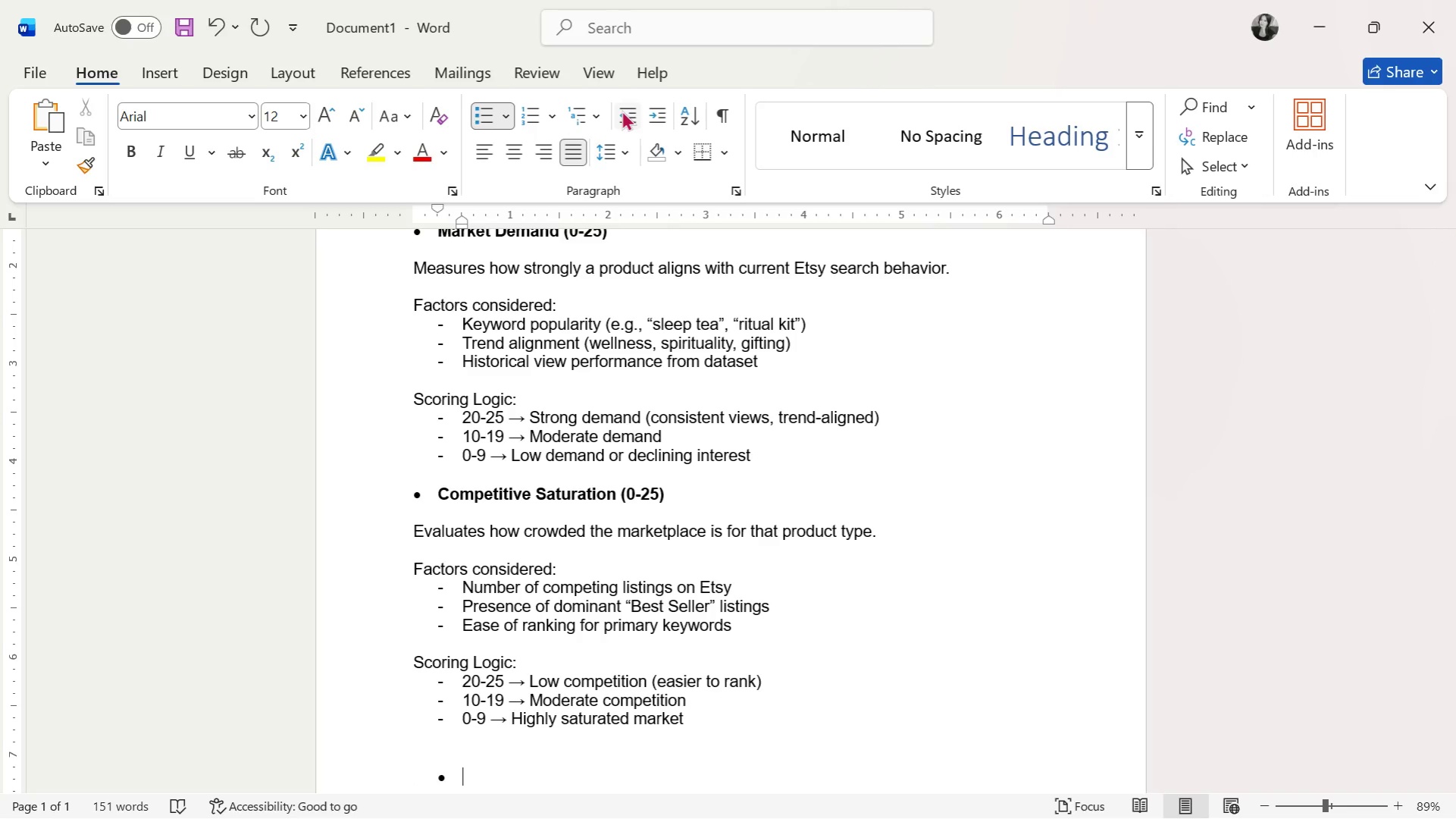 
double_click([622, 110])
 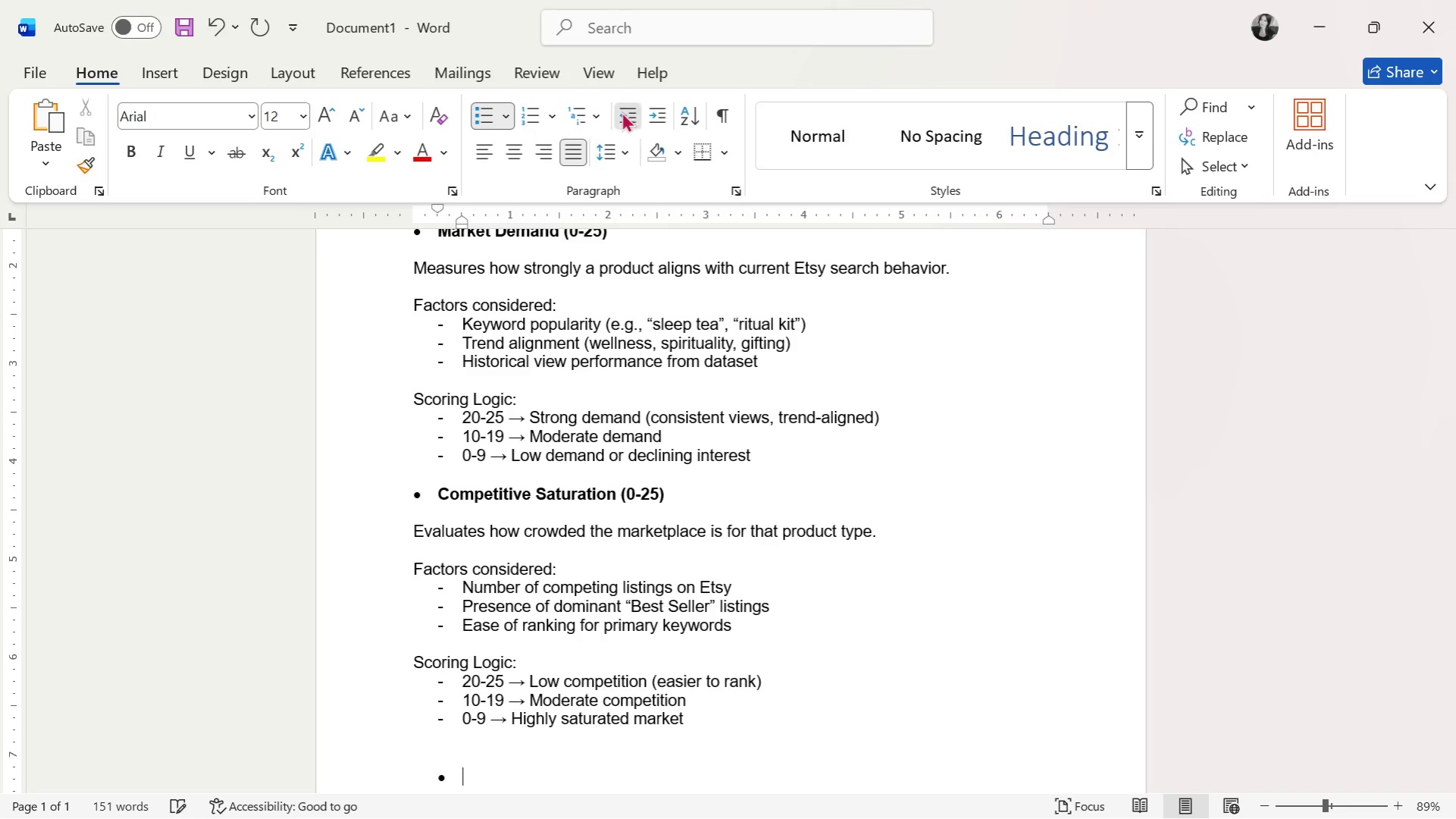 
triple_click([622, 111])
 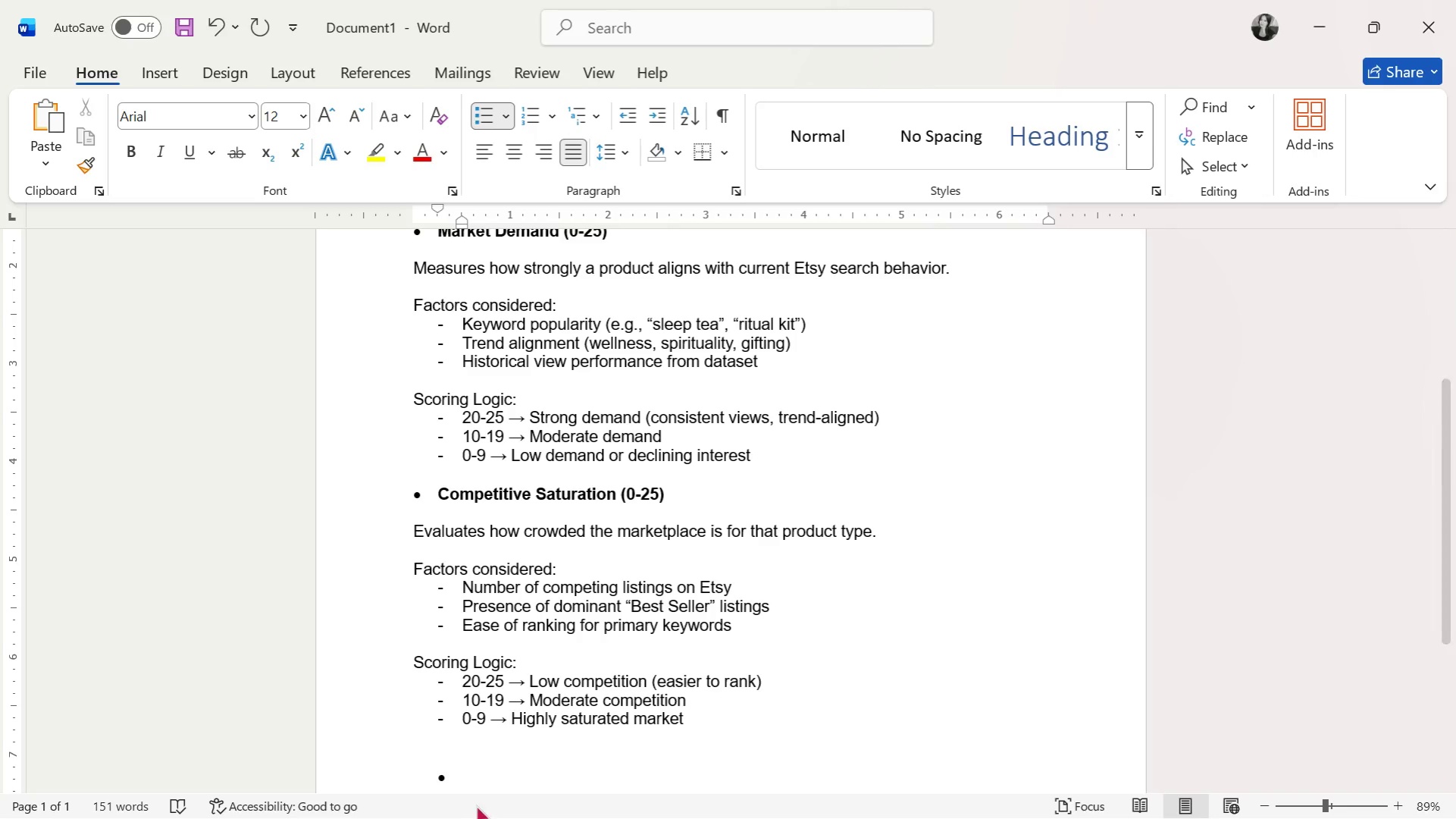 
left_click_drag(start_coordinate=[492, 764], to_coordinate=[456, 786])
 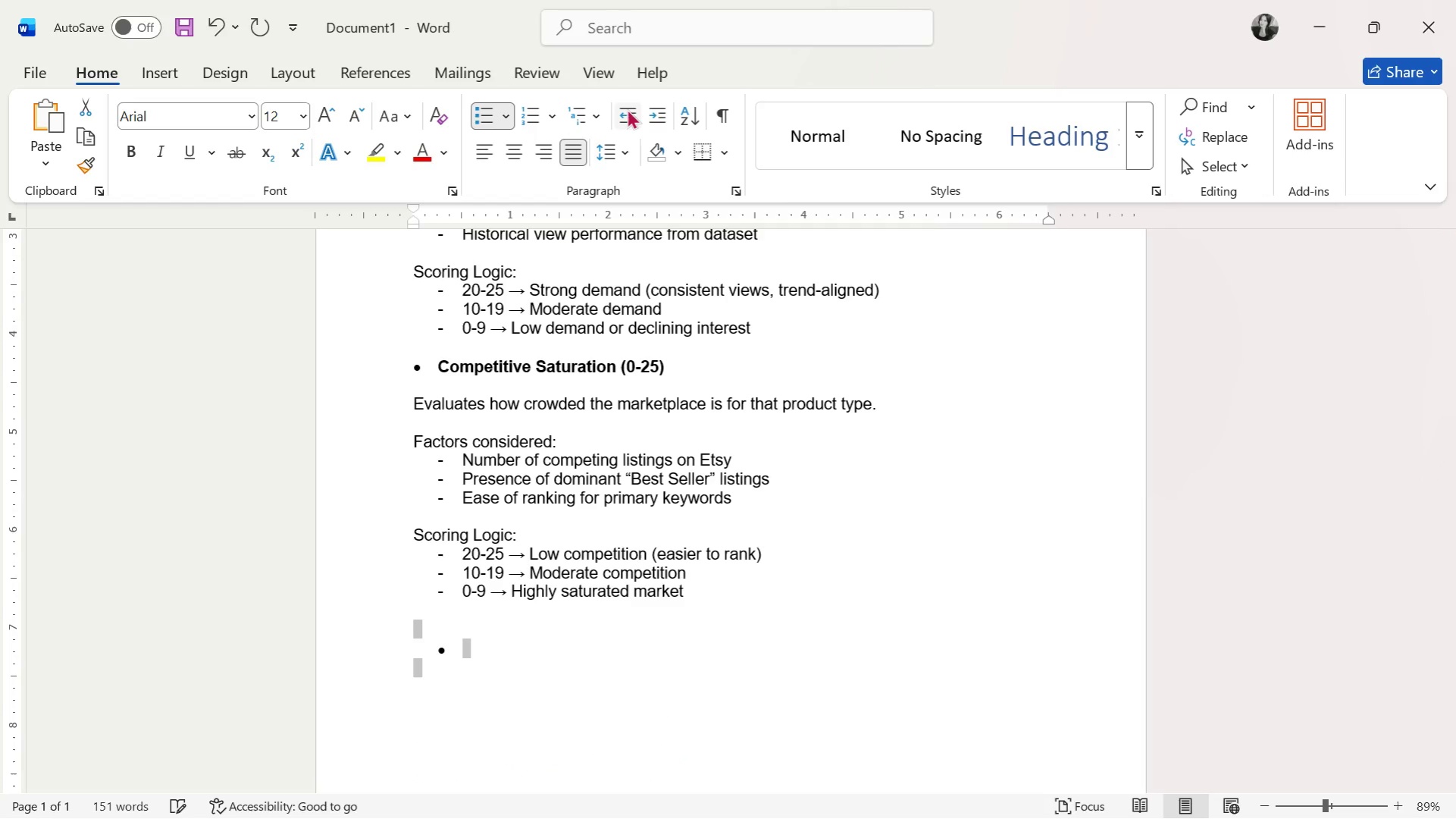 
double_click([627, 108])
 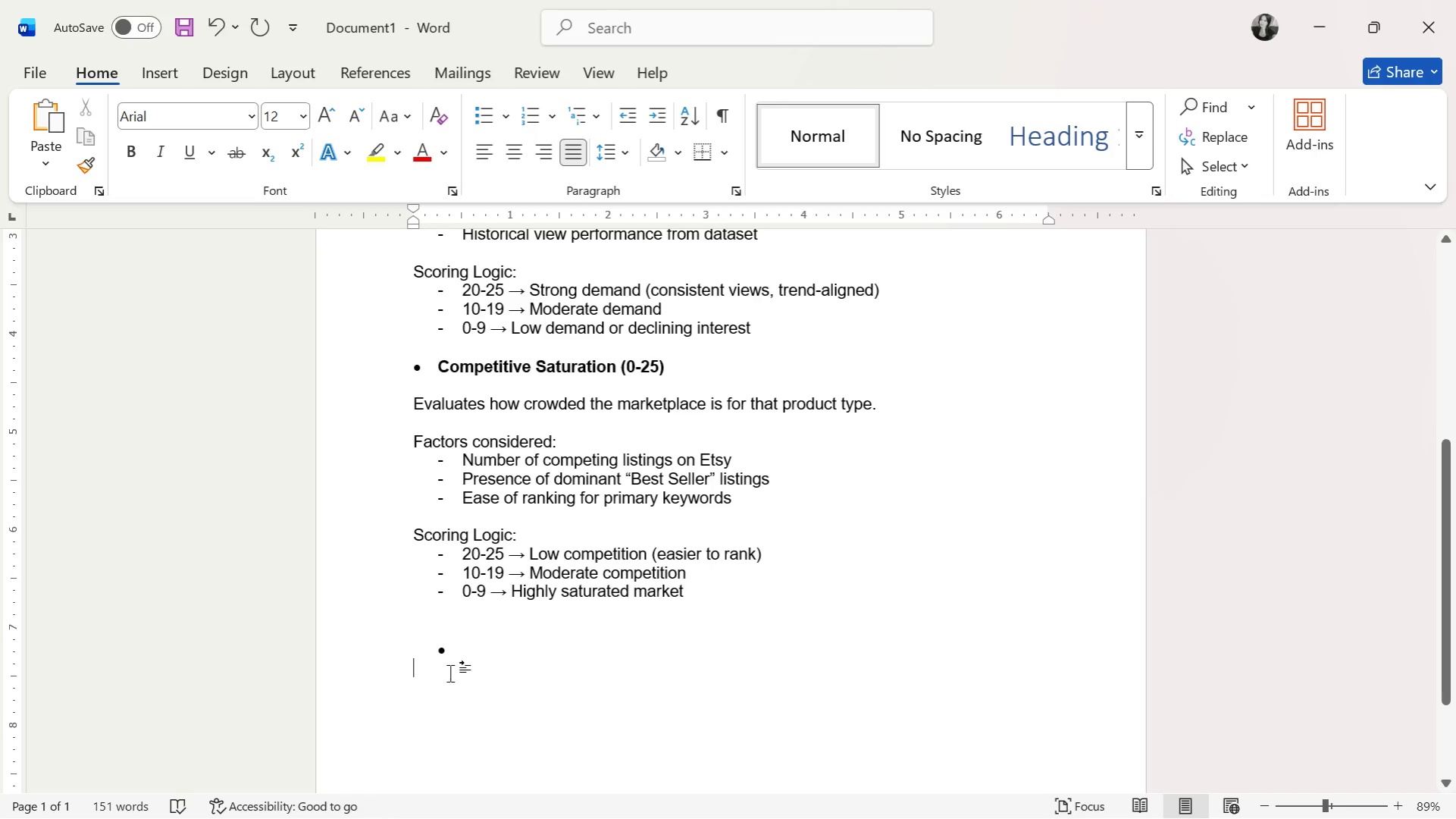 
double_click([434, 654])
 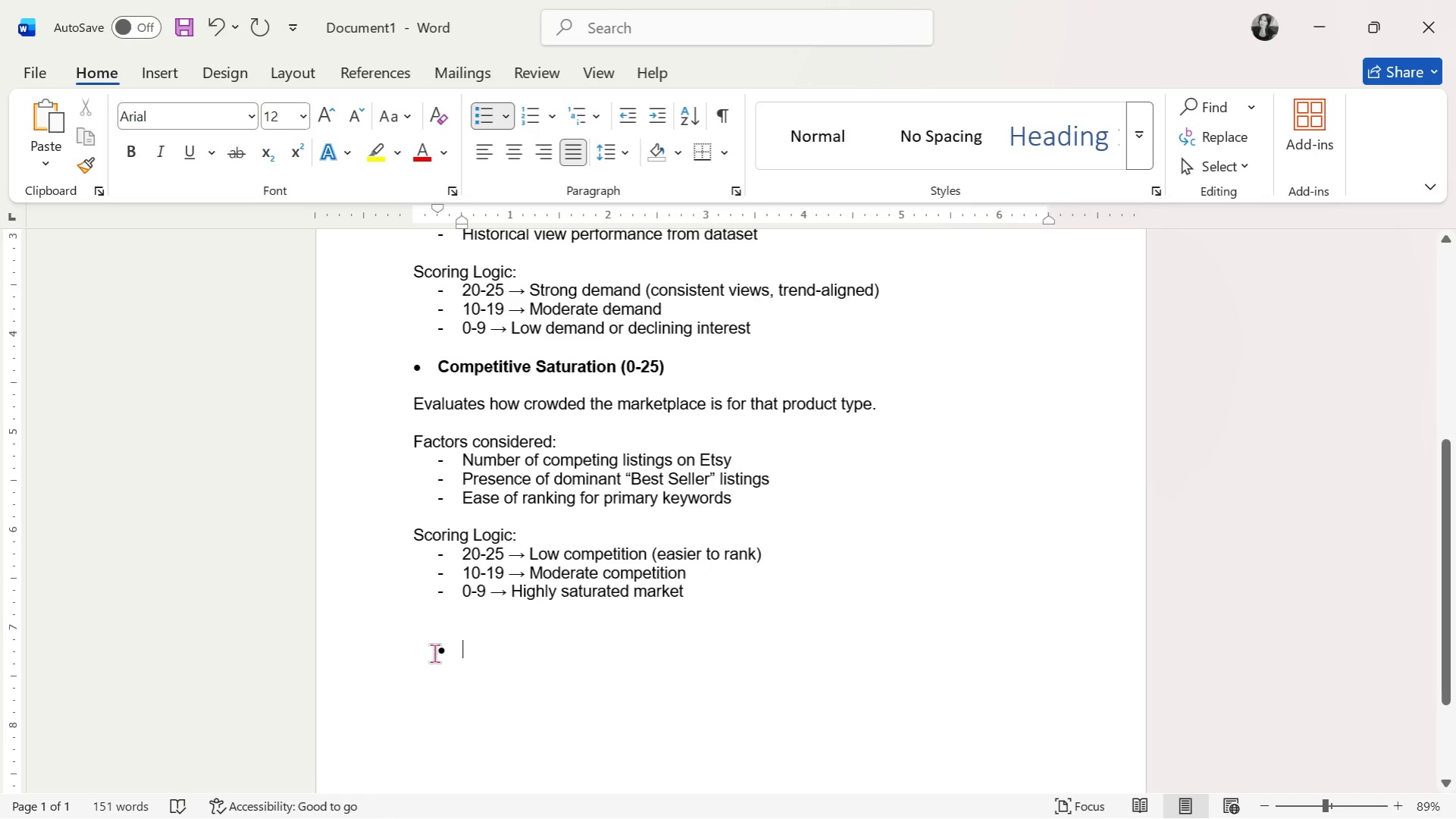 
triple_click([434, 653])
 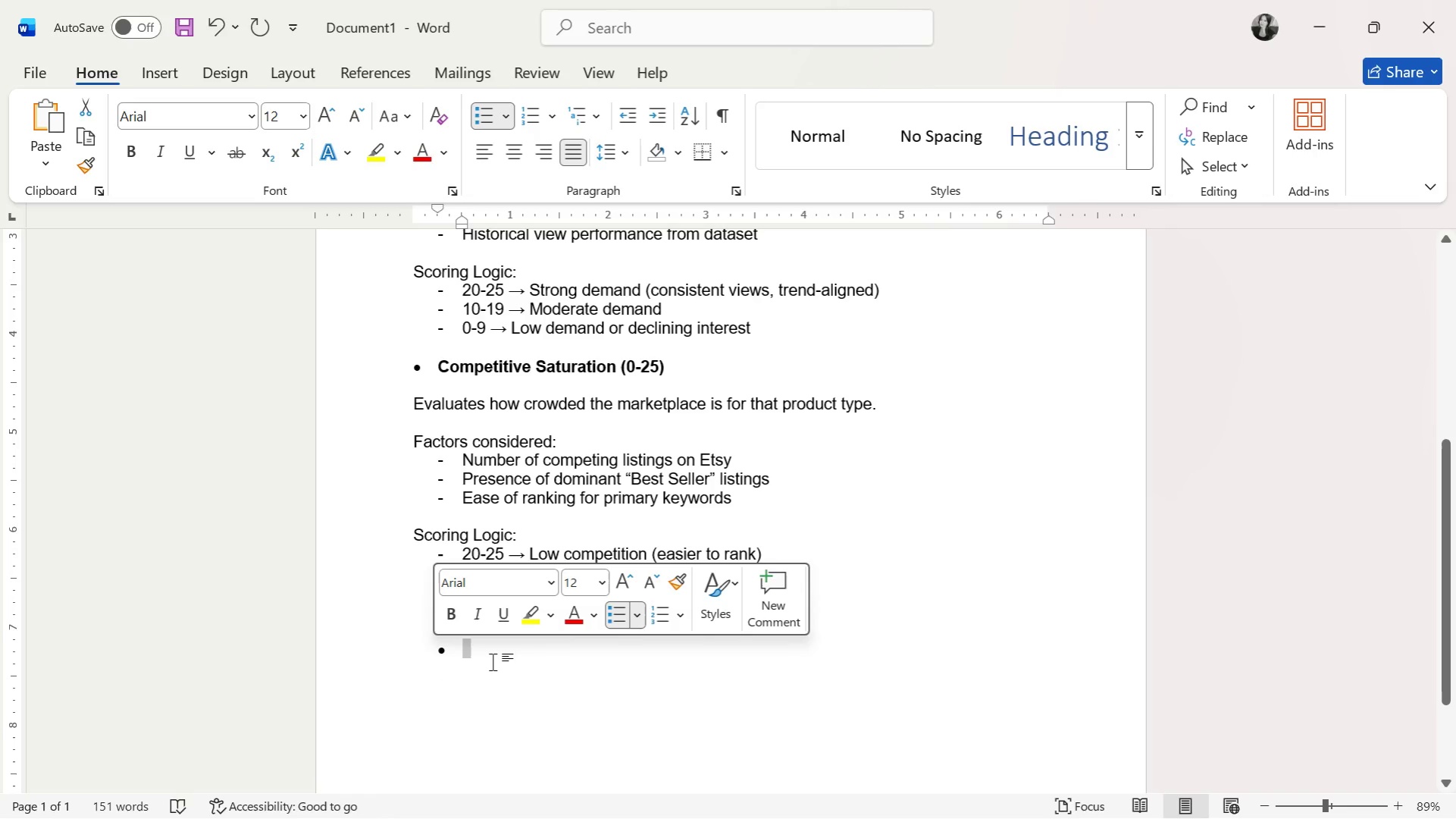 
left_click([502, 657])
 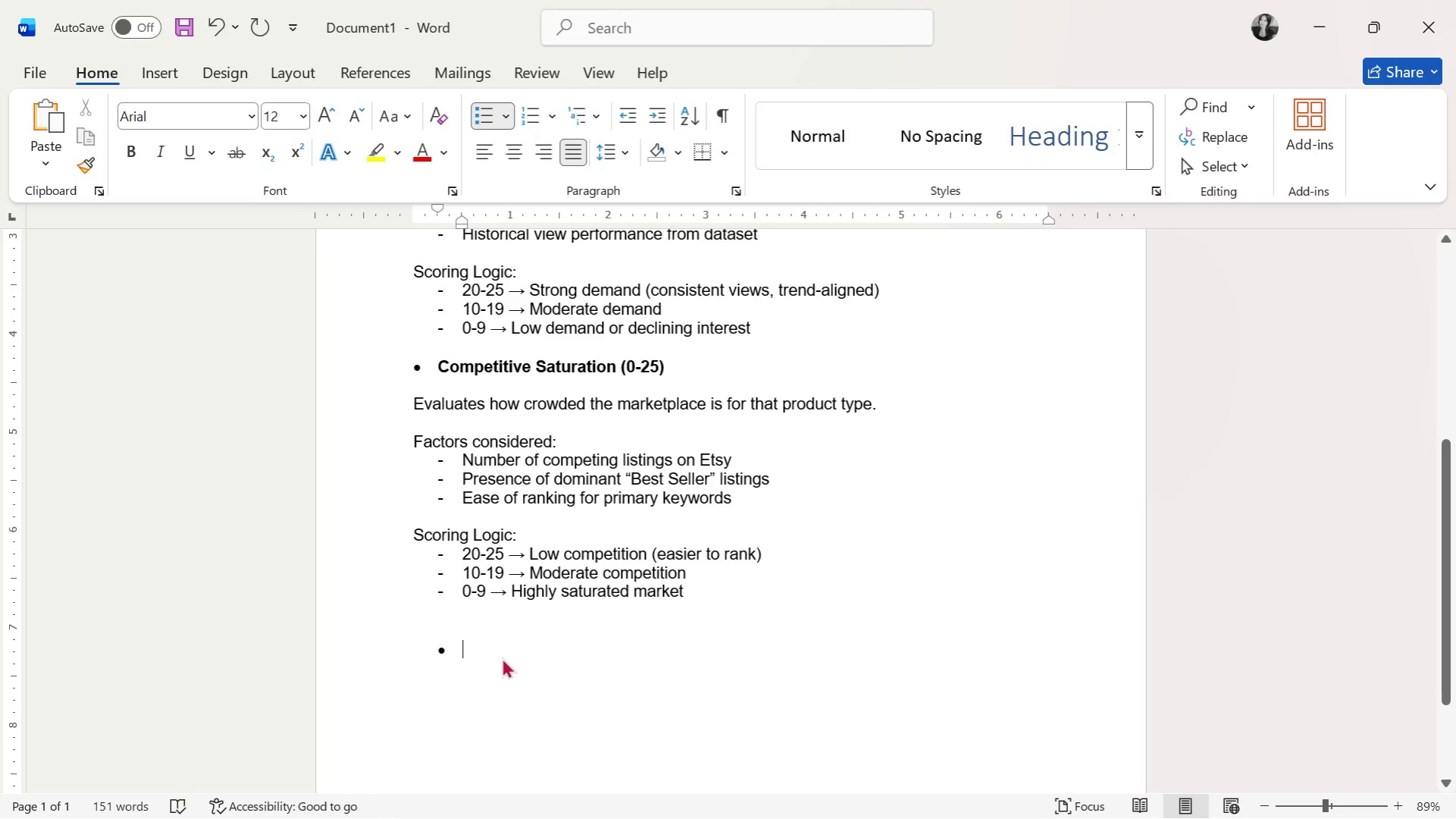 
key(Backspace)
 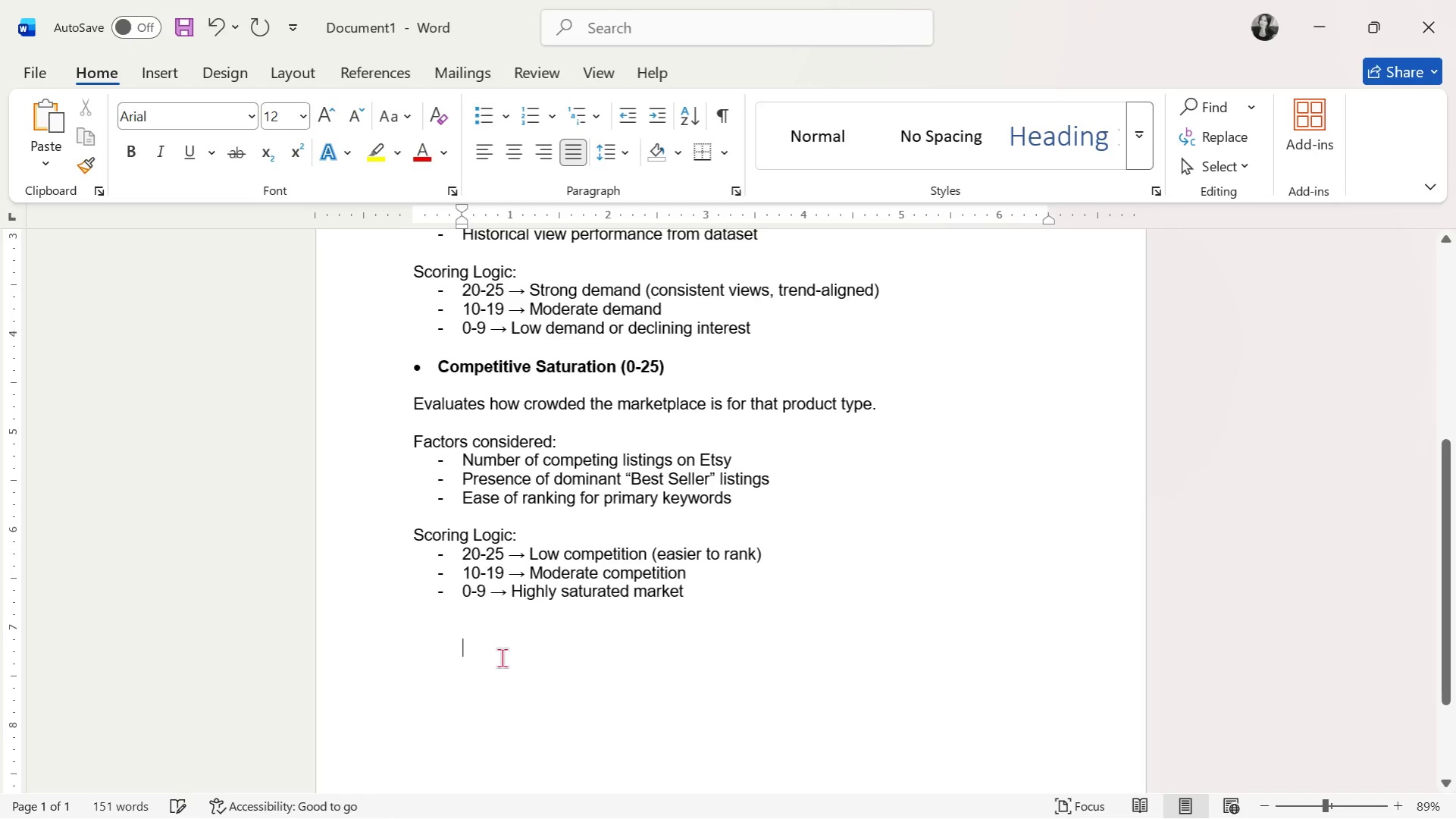 
key(Backspace)
 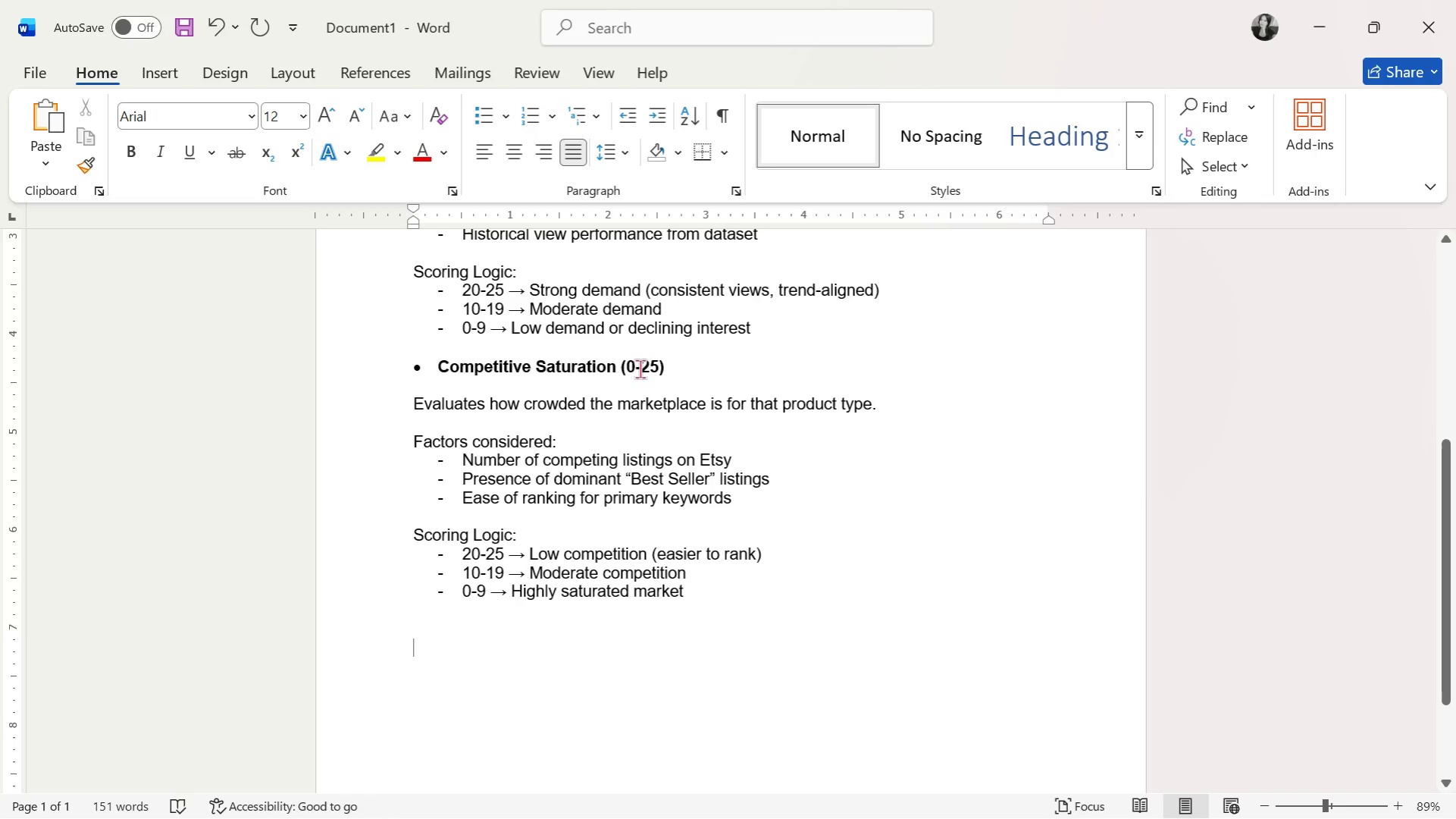 
left_click_drag(start_coordinate=[669, 362], to_coordinate=[395, 369])
 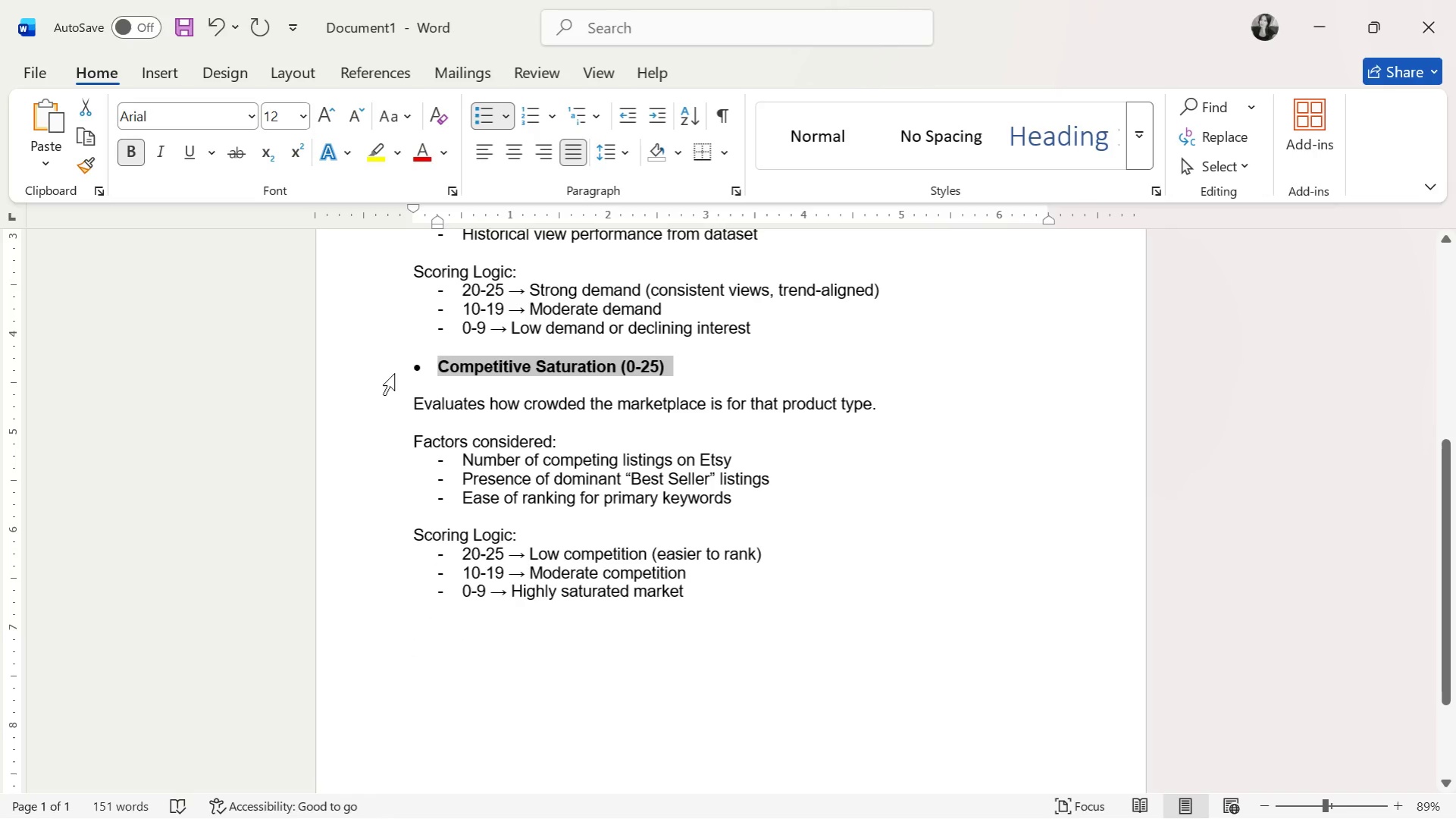 
key(Control+C)
 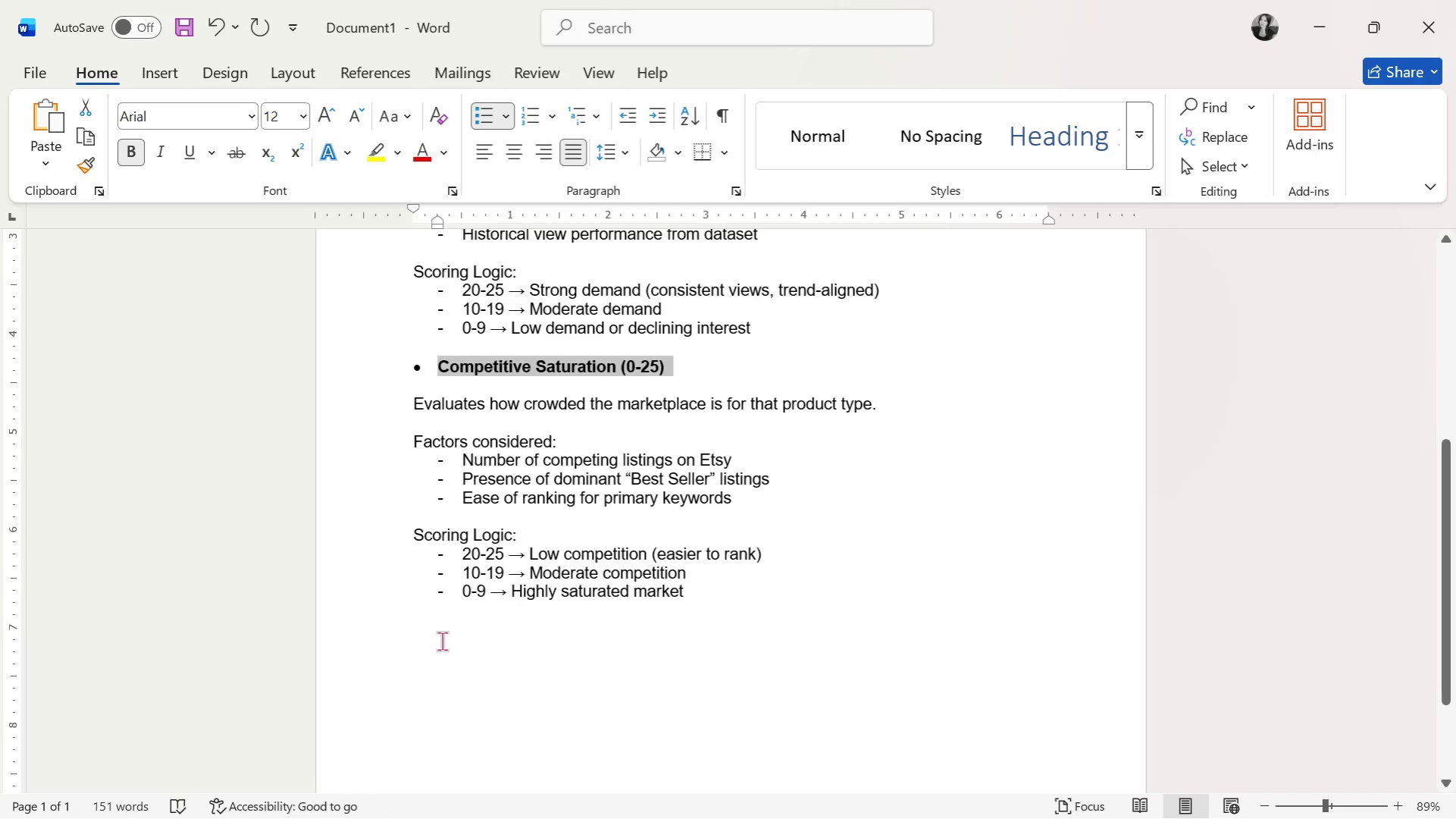 
left_click([442, 641])
 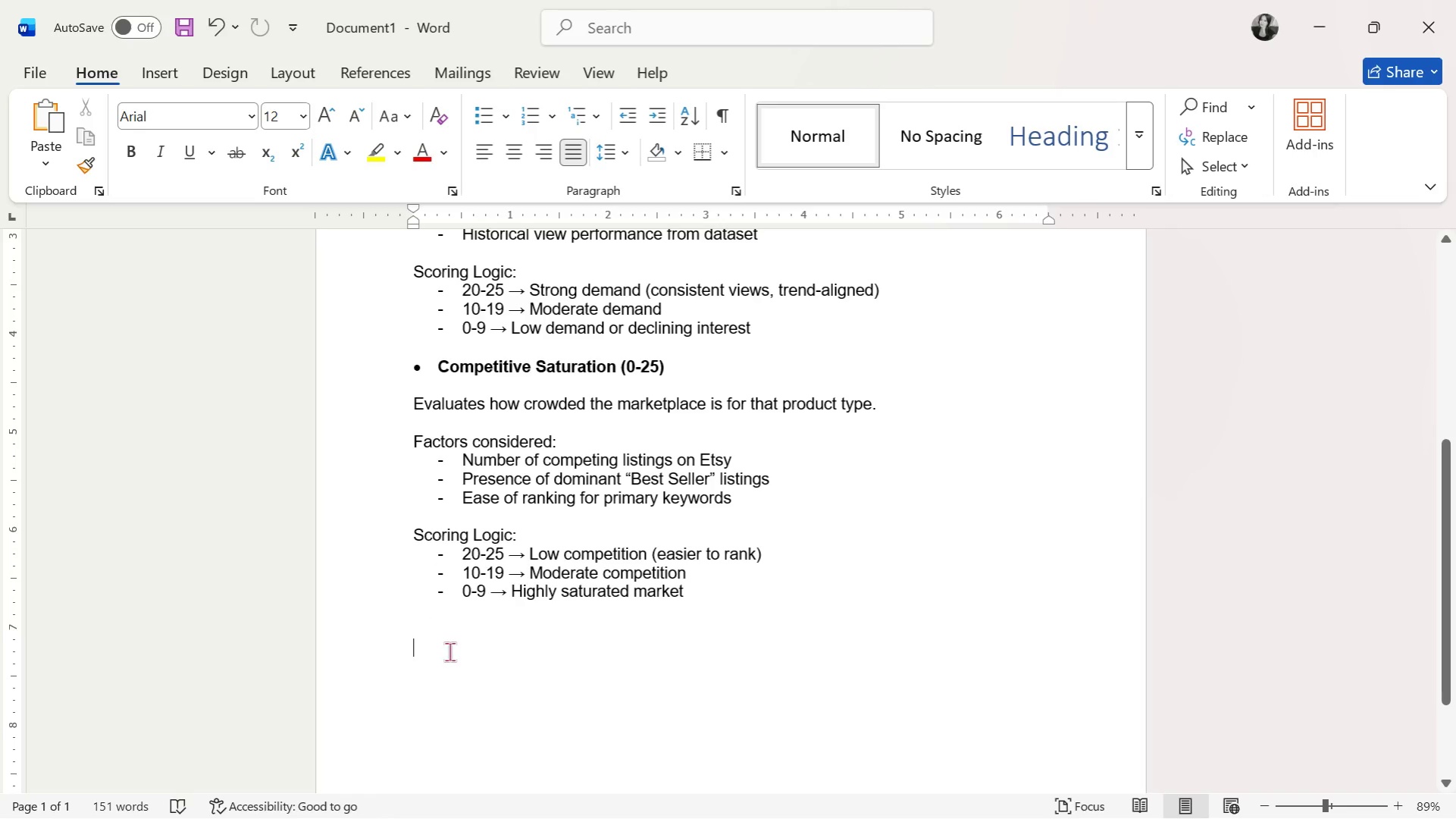 
key(Control+V)
 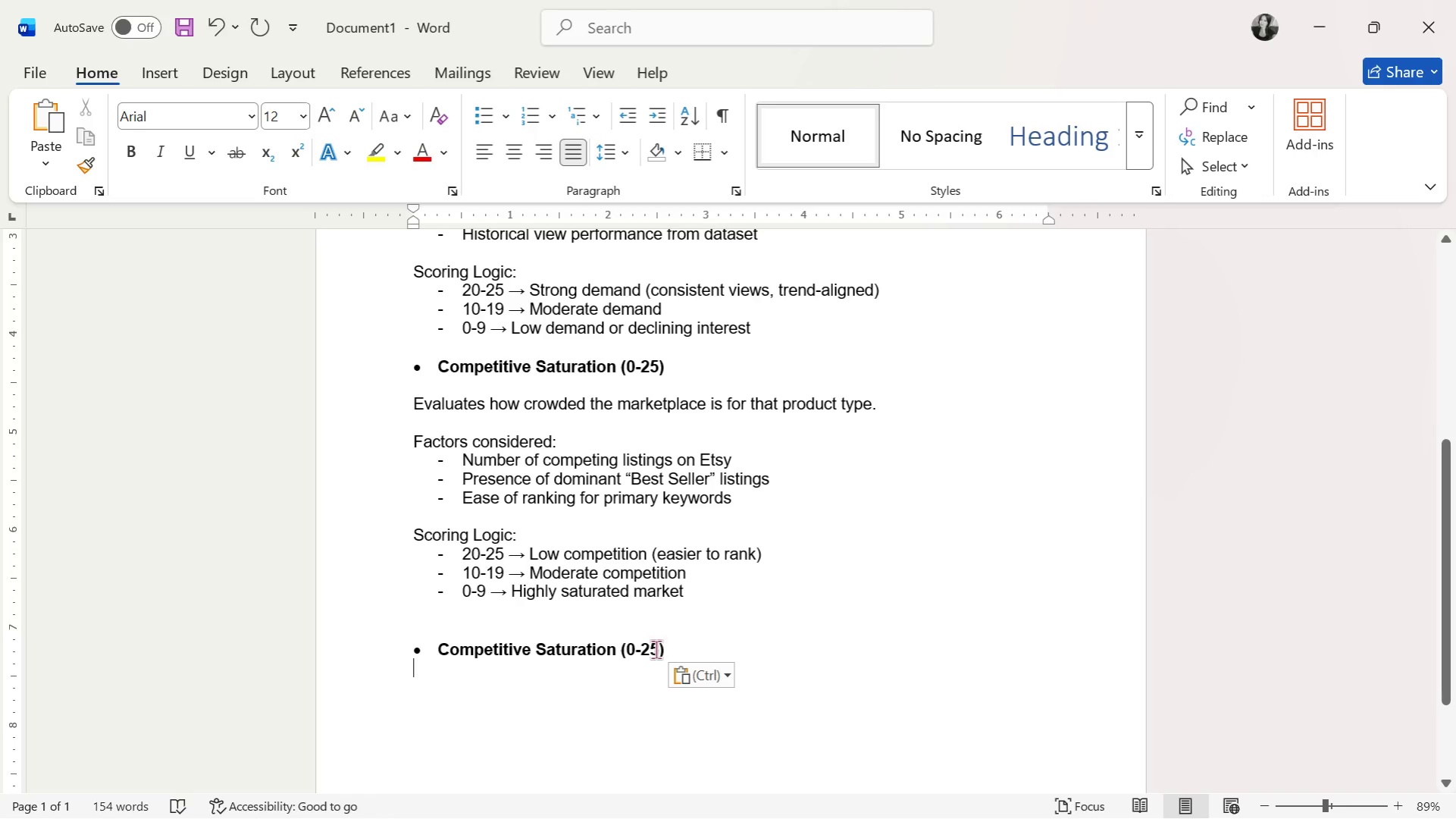 
left_click_drag(start_coordinate=[676, 645], to_coordinate=[467, 646])
 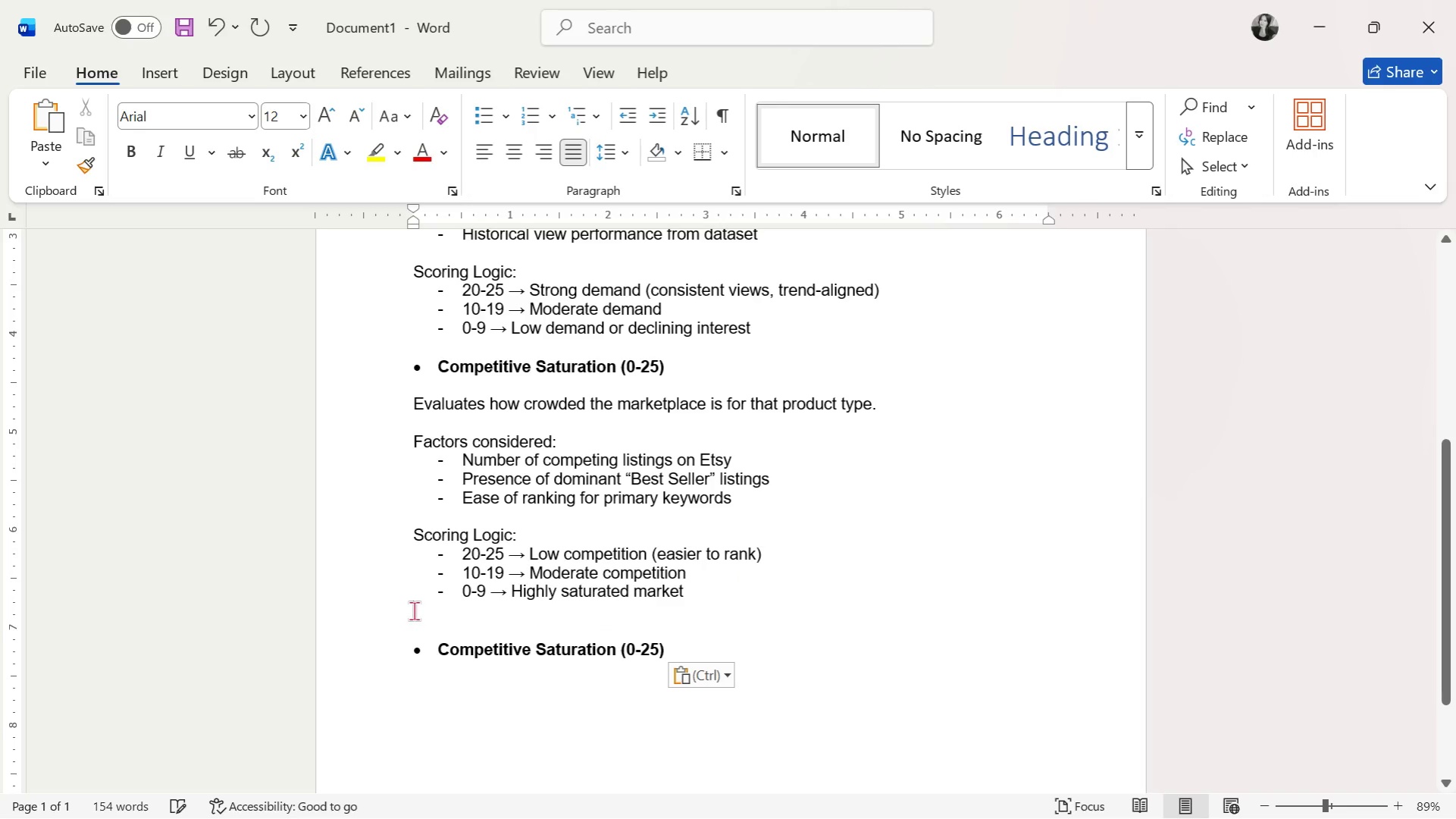 
double_click([418, 618])
 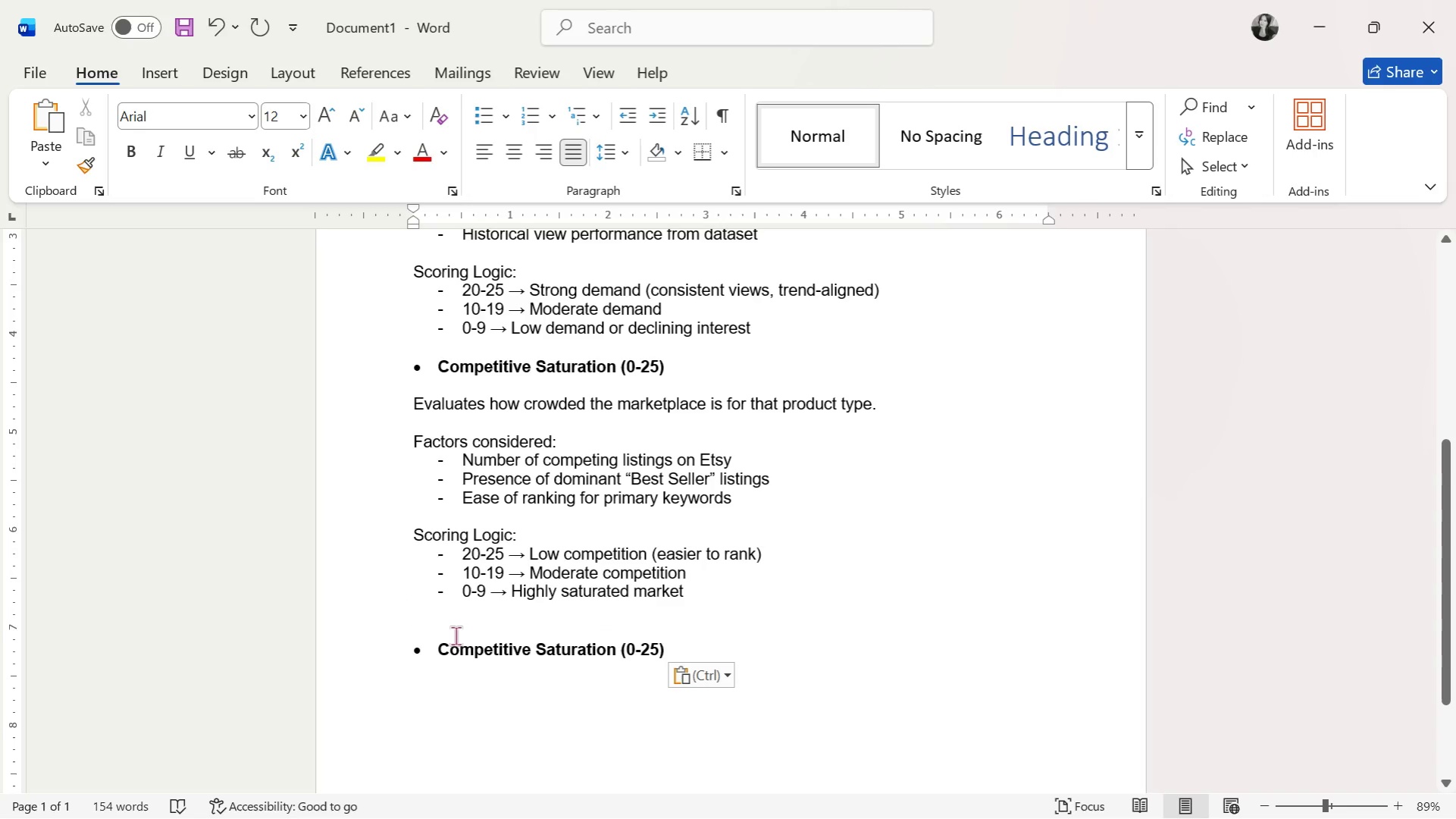 
key(Backspace)
 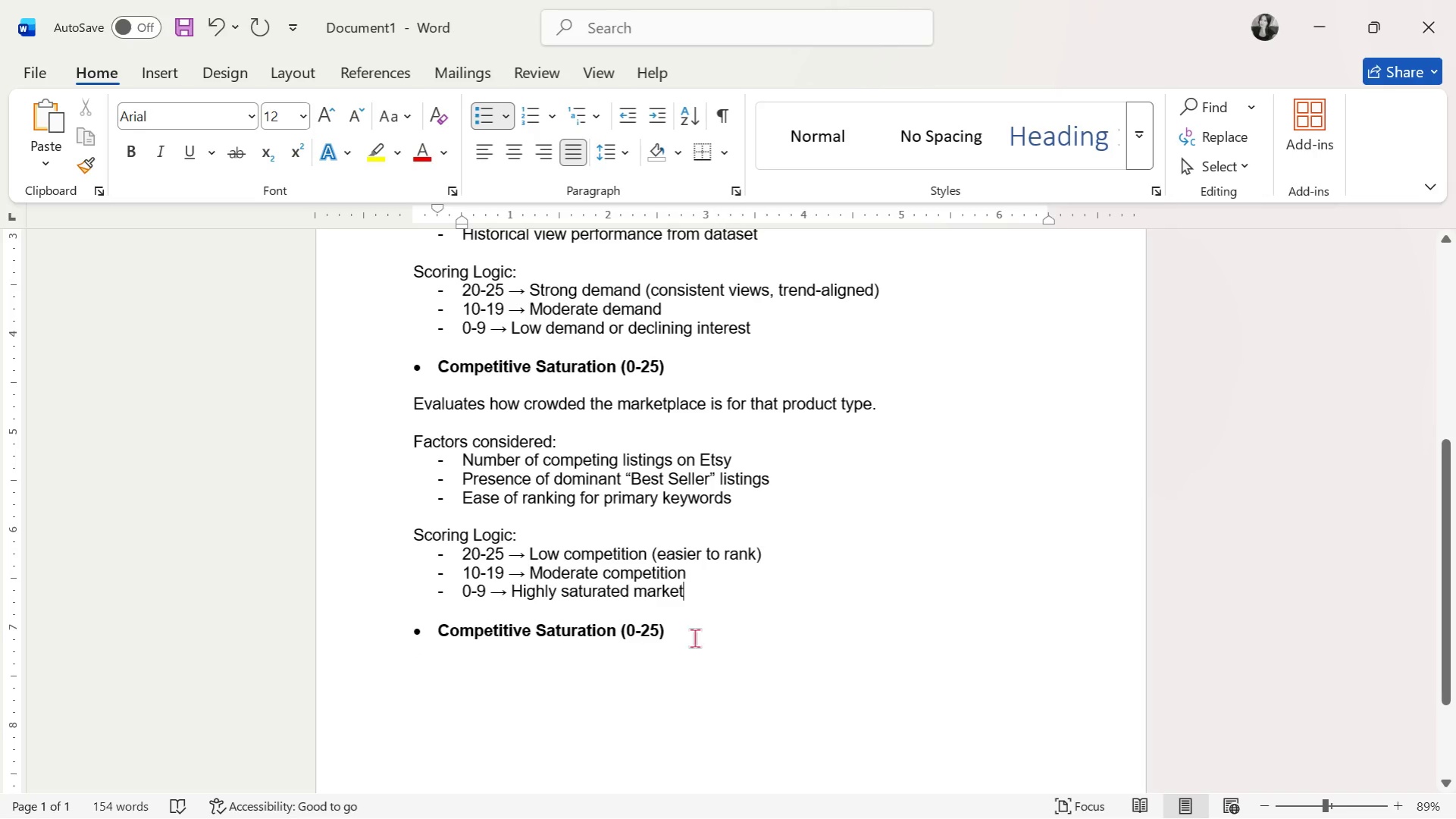 
left_click_drag(start_coordinate=[700, 632], to_coordinate=[453, 629])
 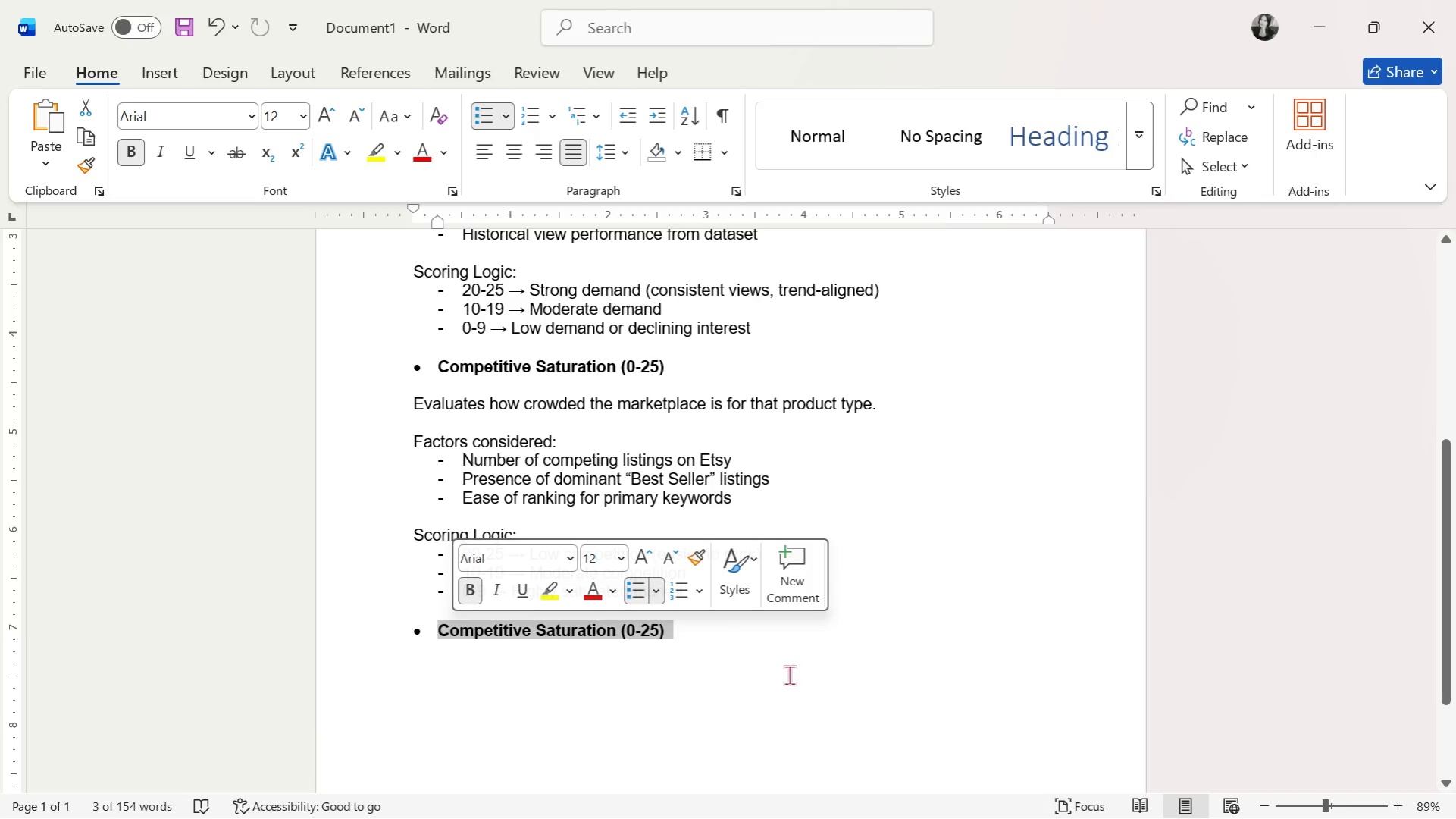 
type(Product Diffe)
 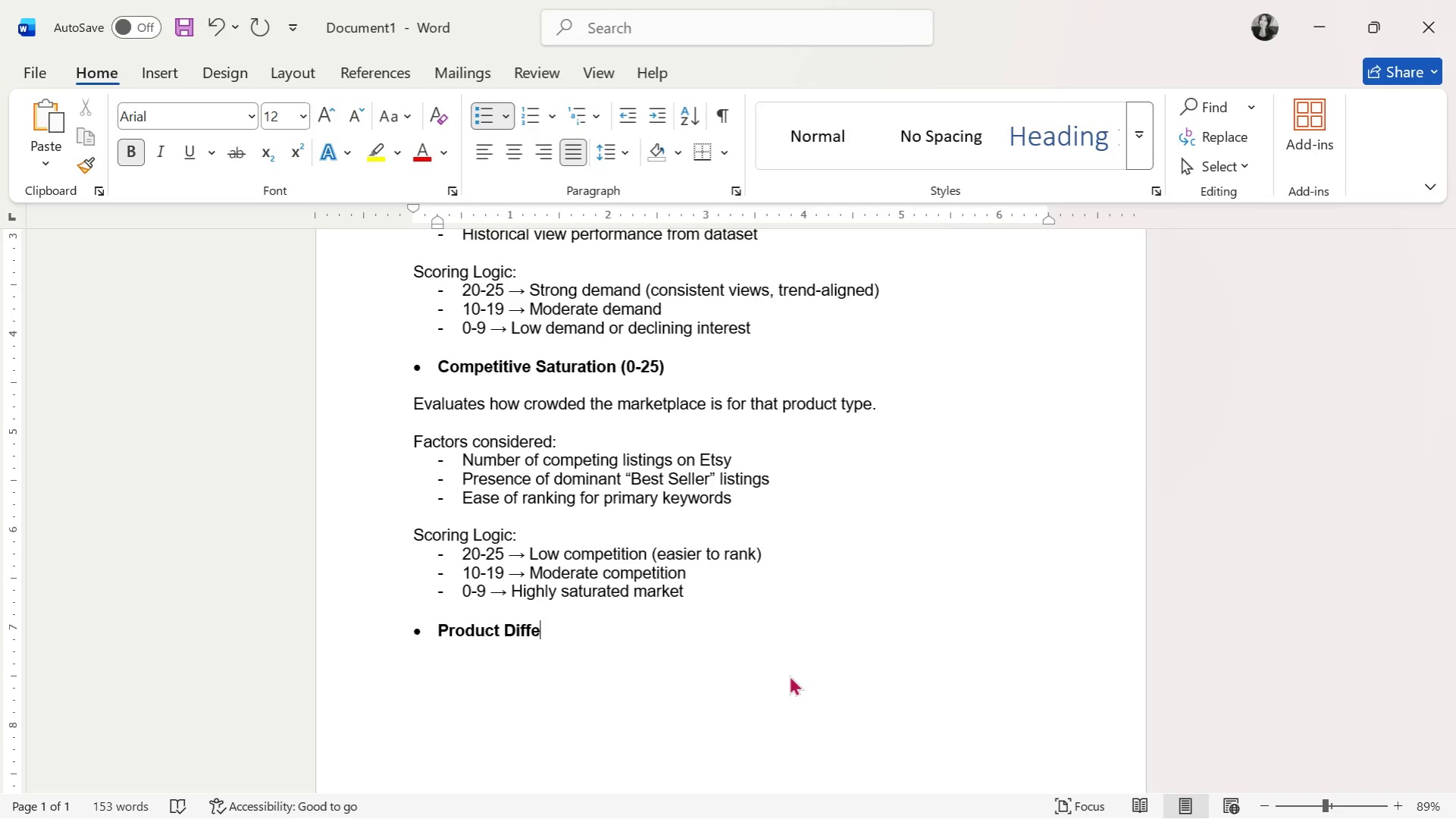 
type(rentation )
 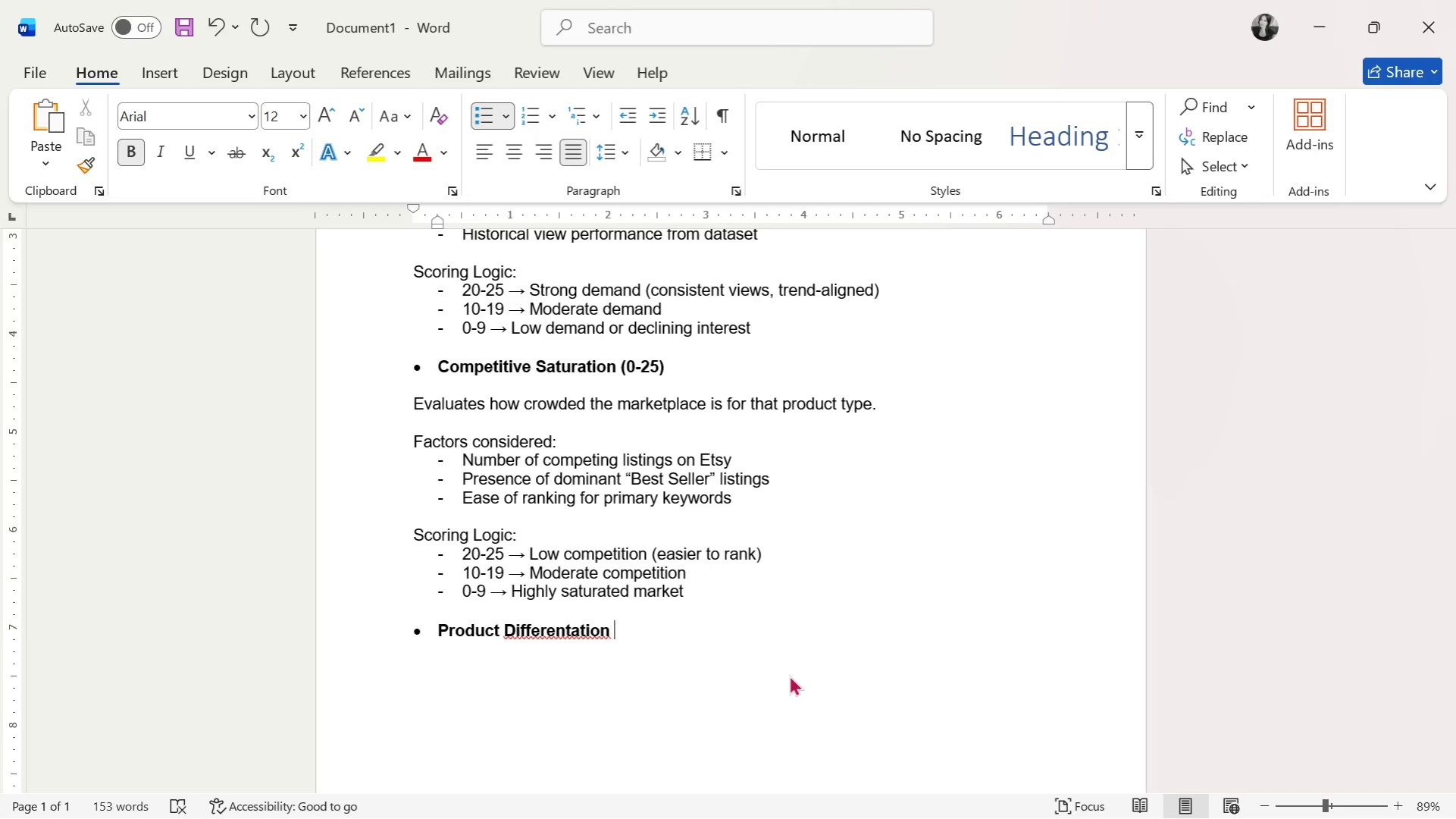 
wait(41.09)
 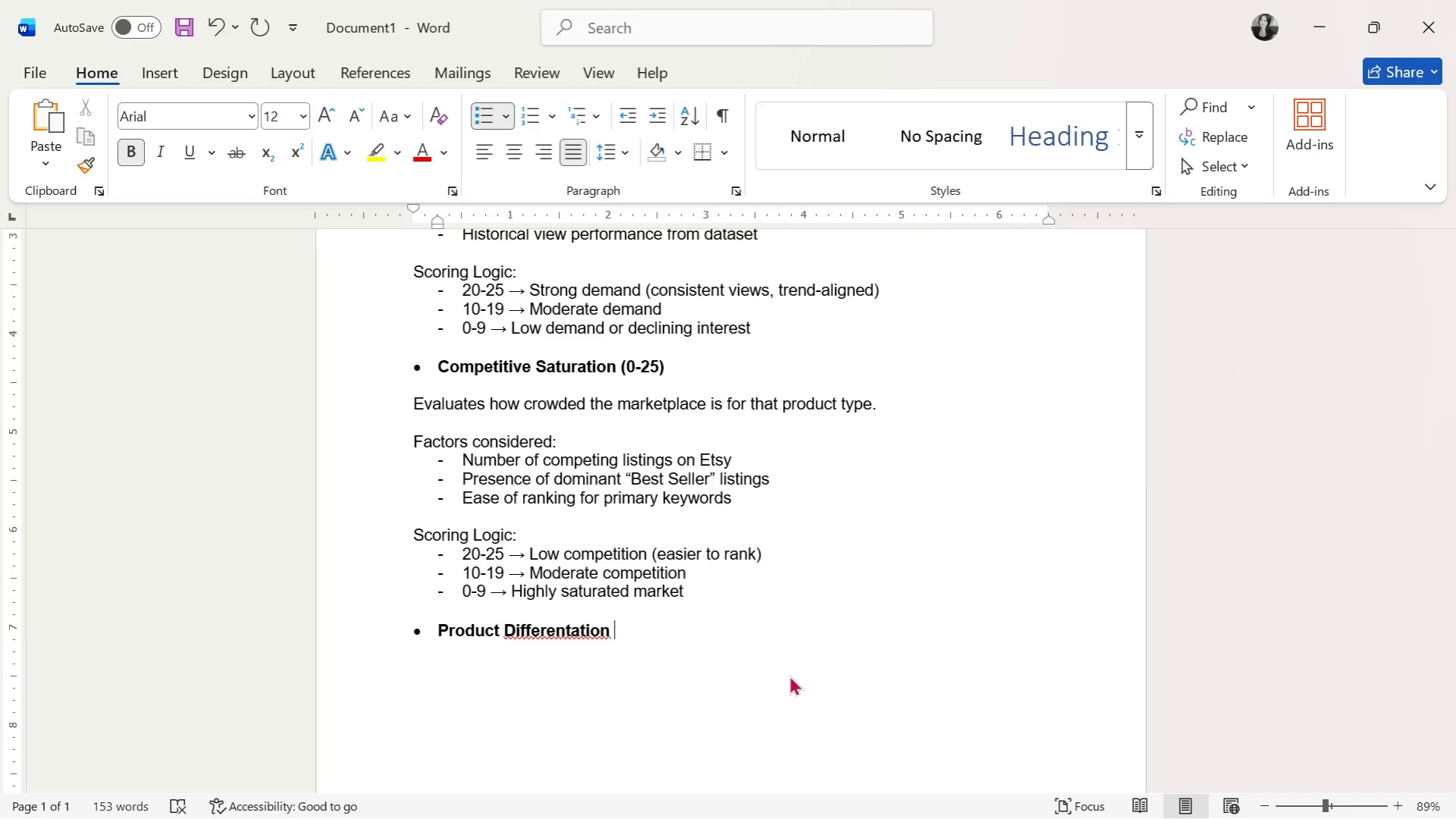 
key(Backspace)
 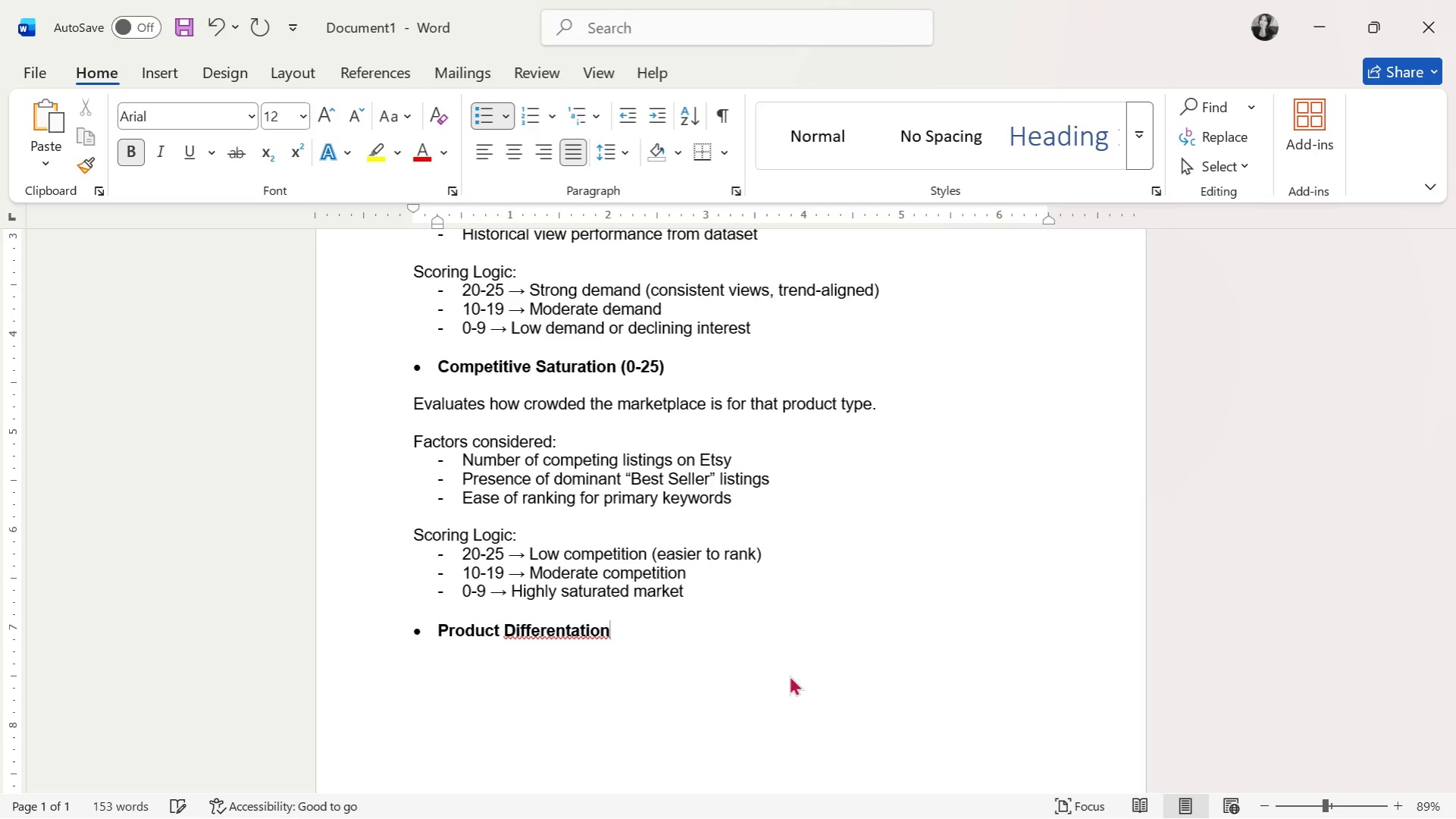 
key(Shift+Semicolon)
 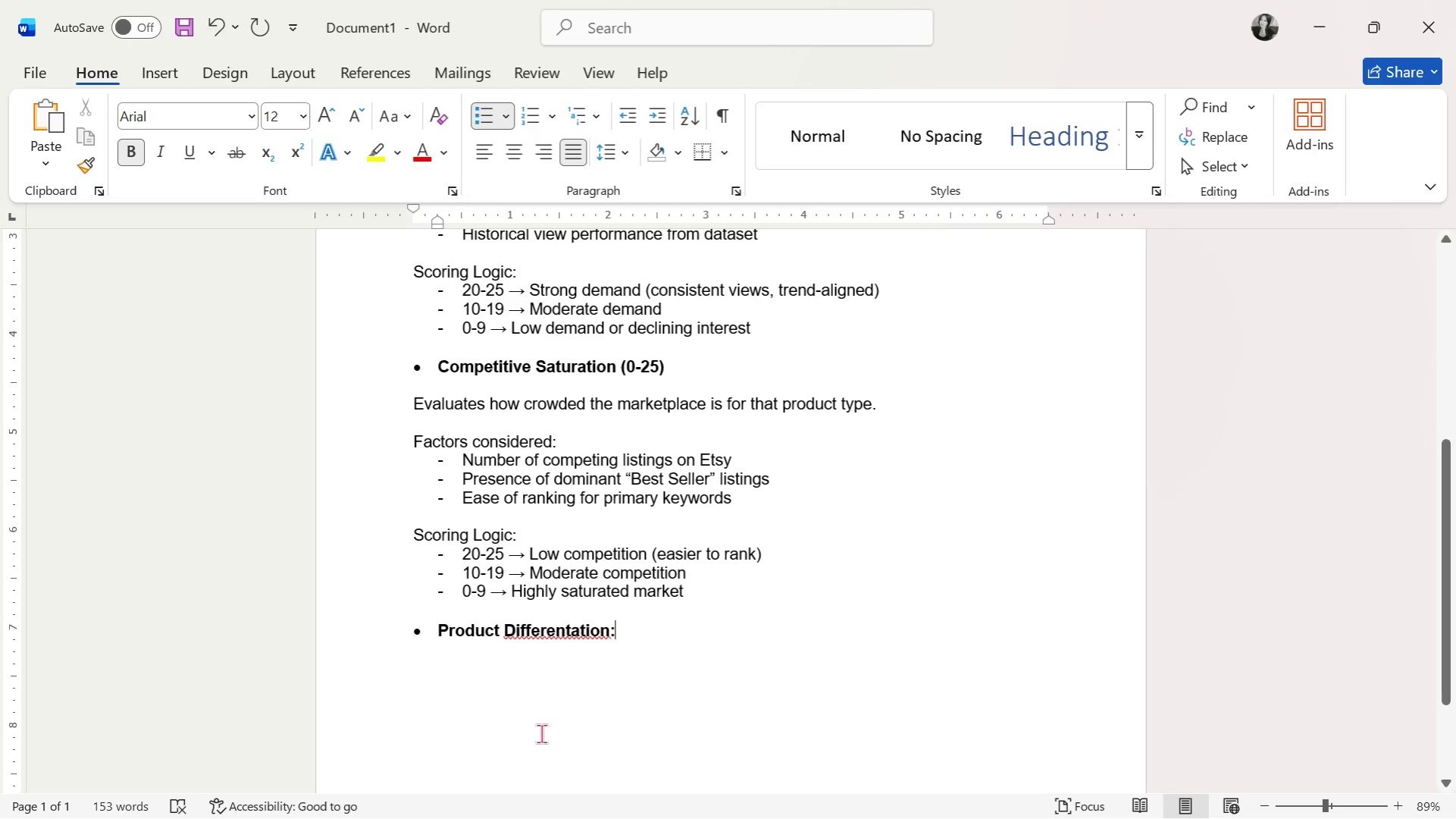 
wait(6.25)
 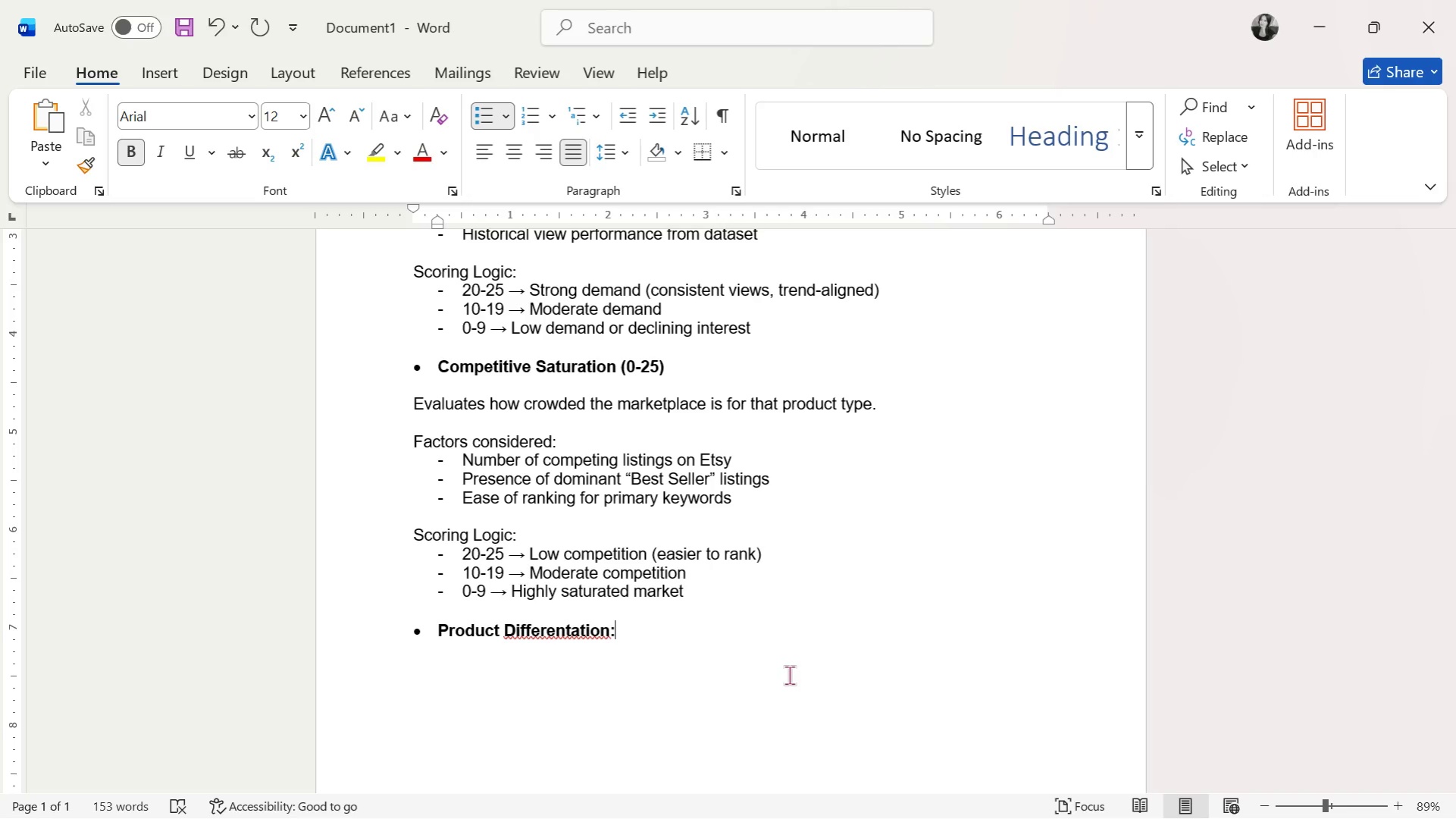 
left_click([574, 632])
 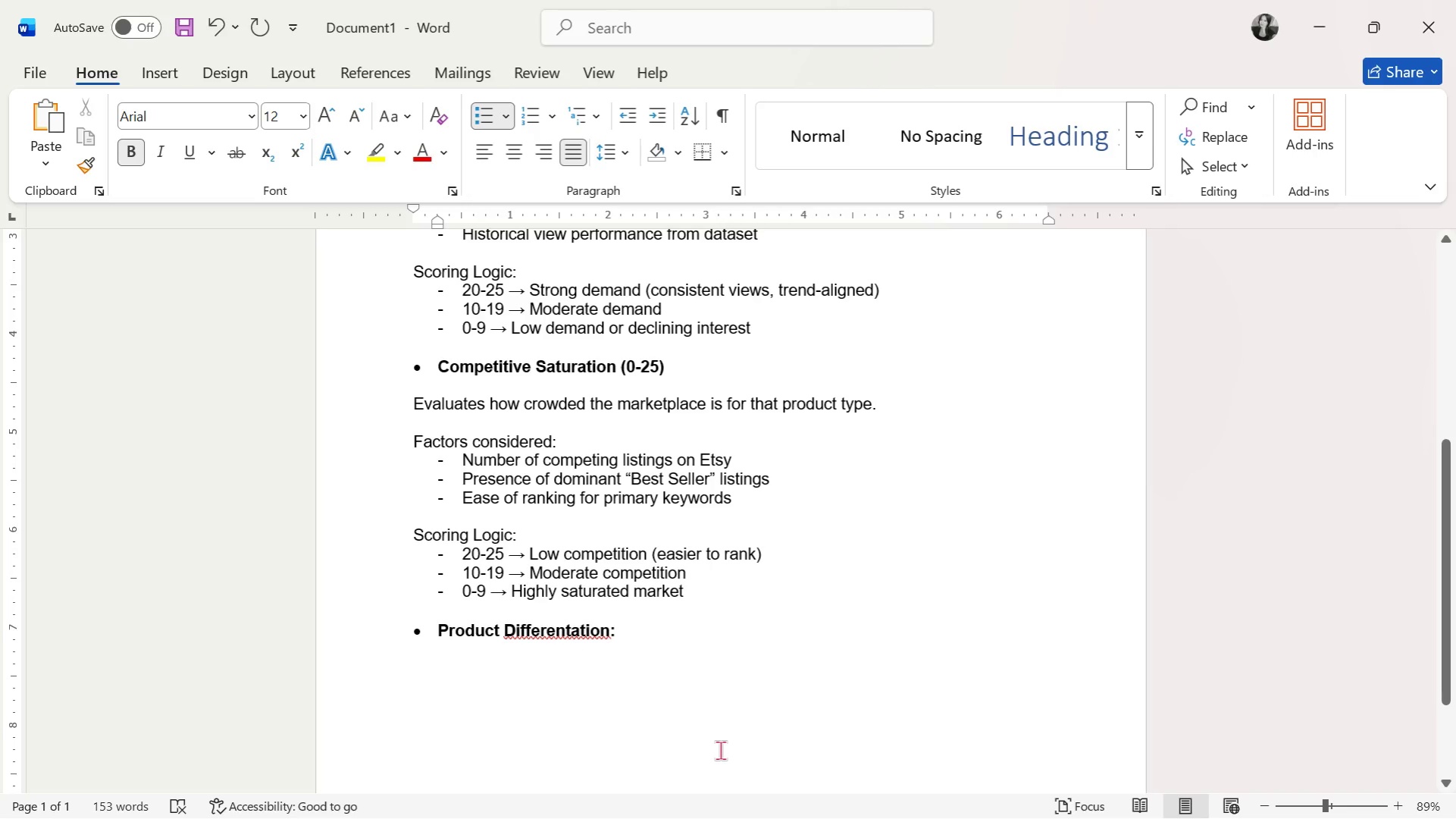 
key(I)
 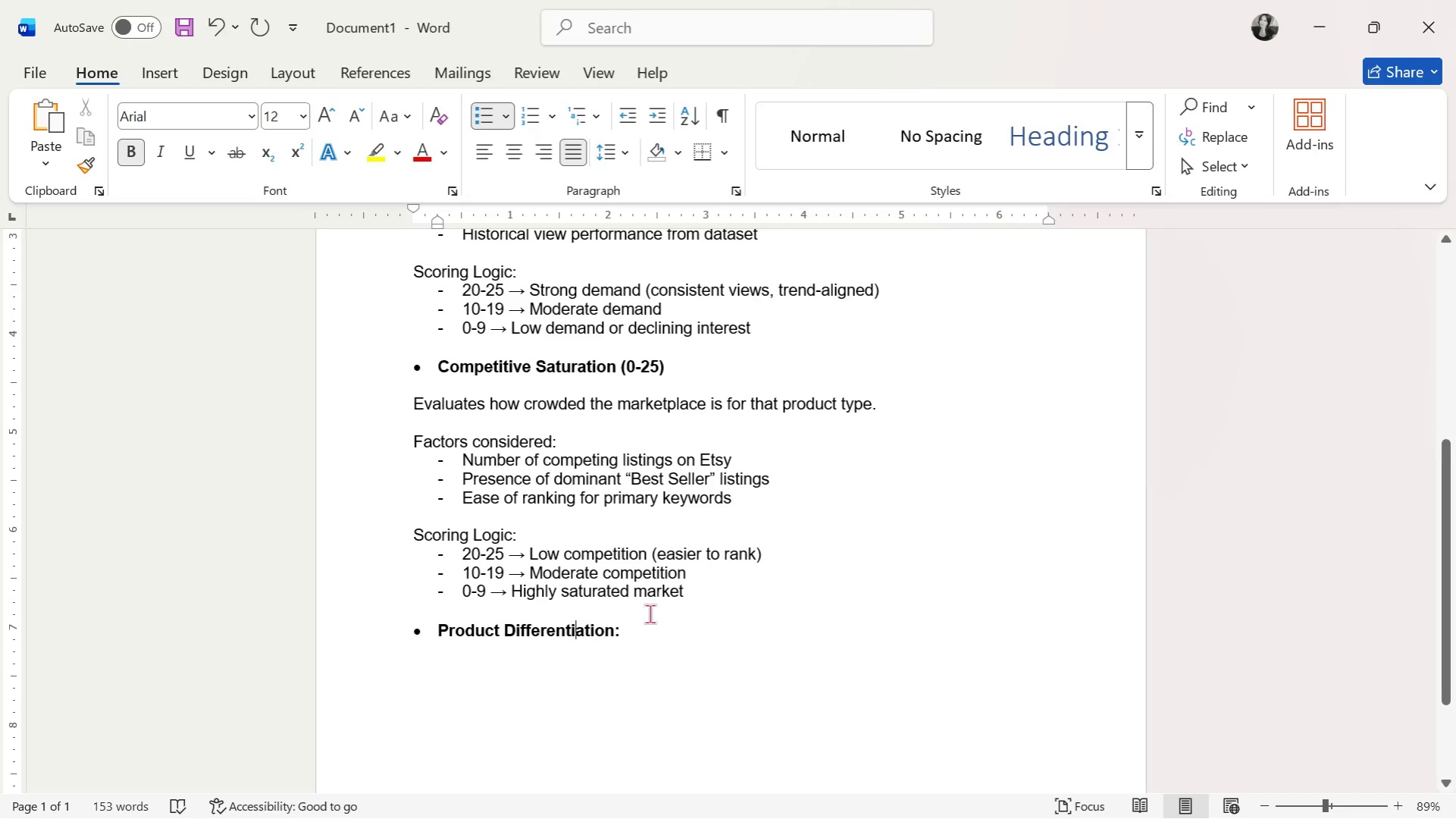 
left_click([645, 626])
 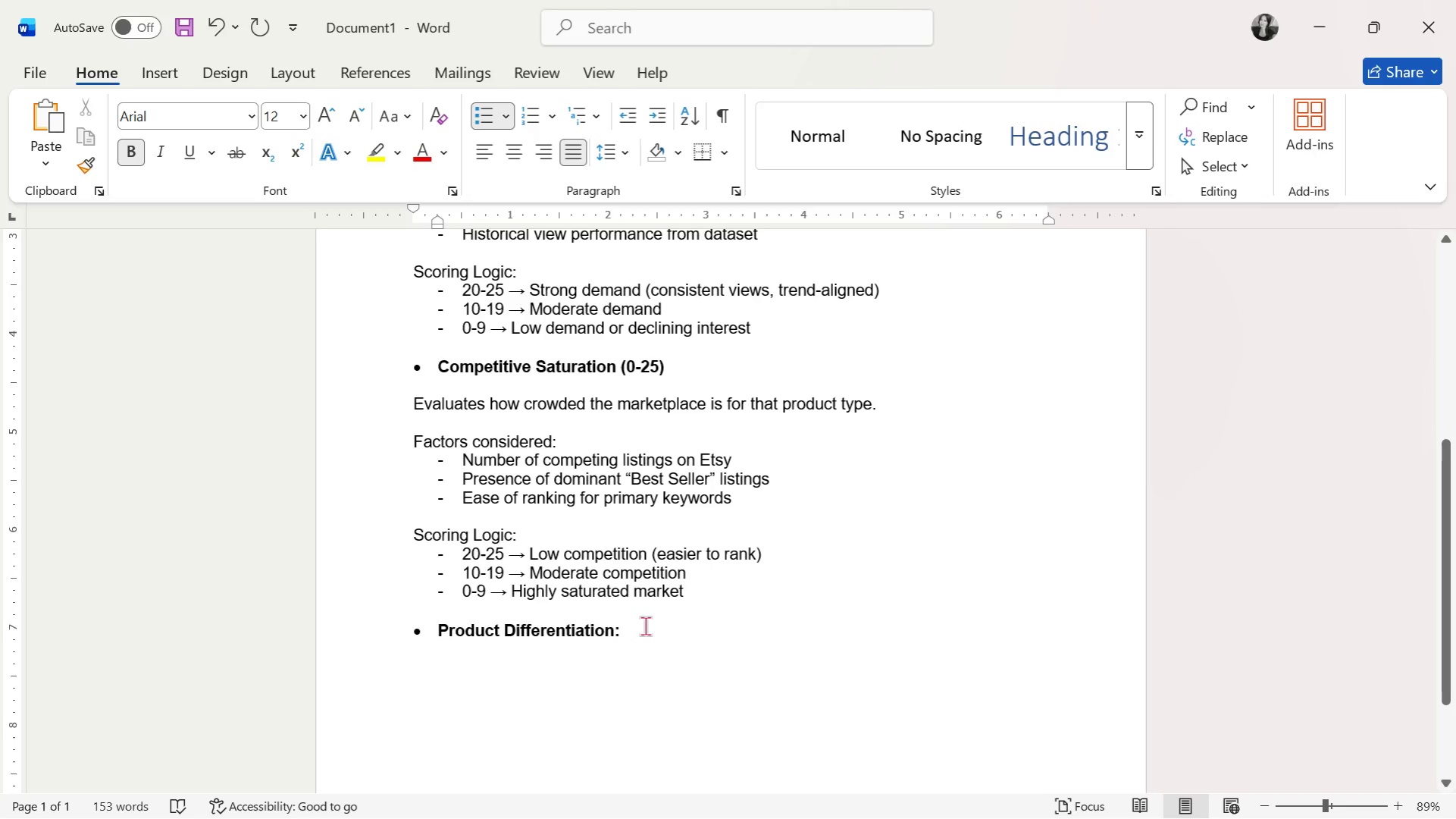 
key(Backspace)
 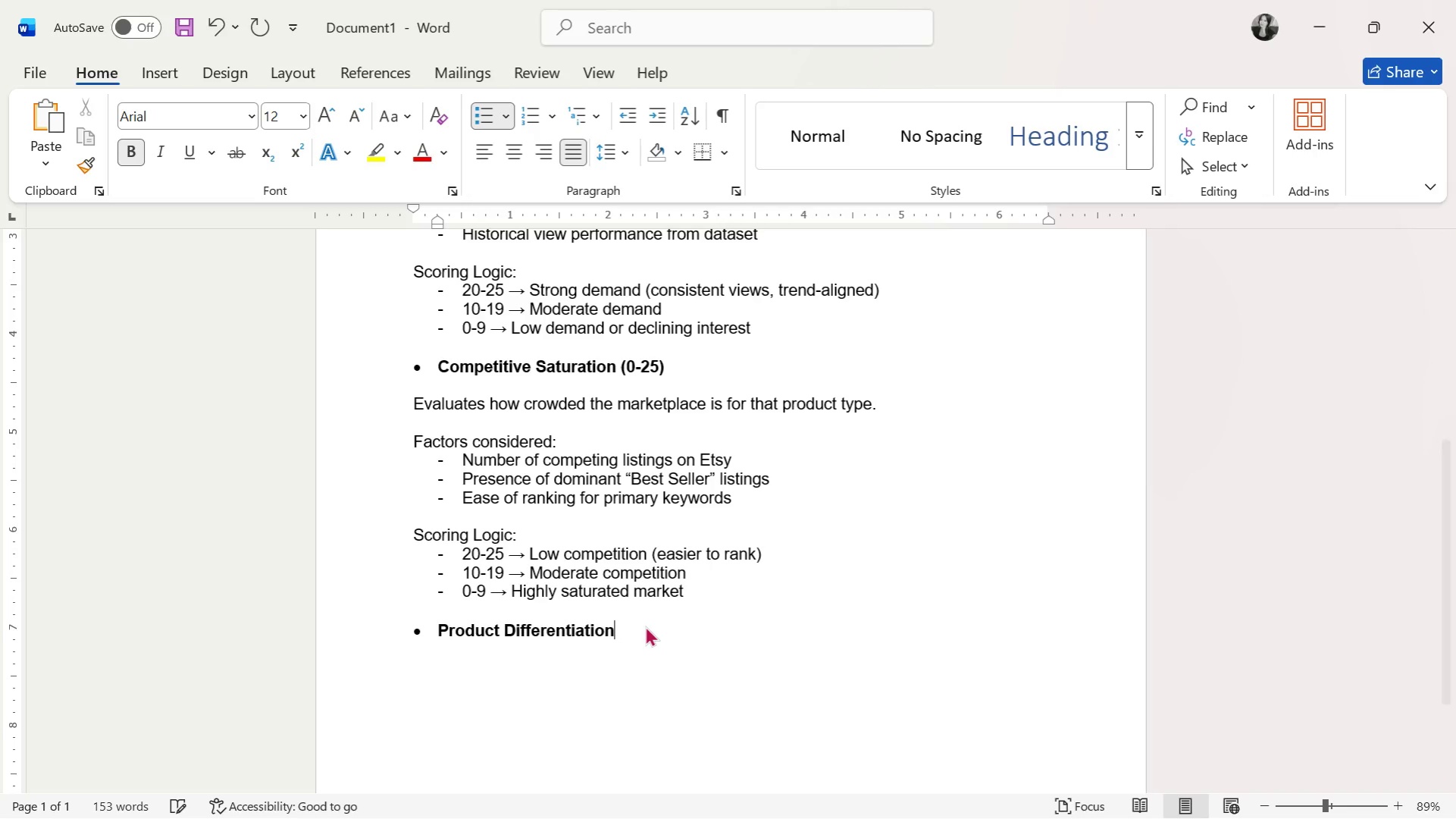 
key(Space)
 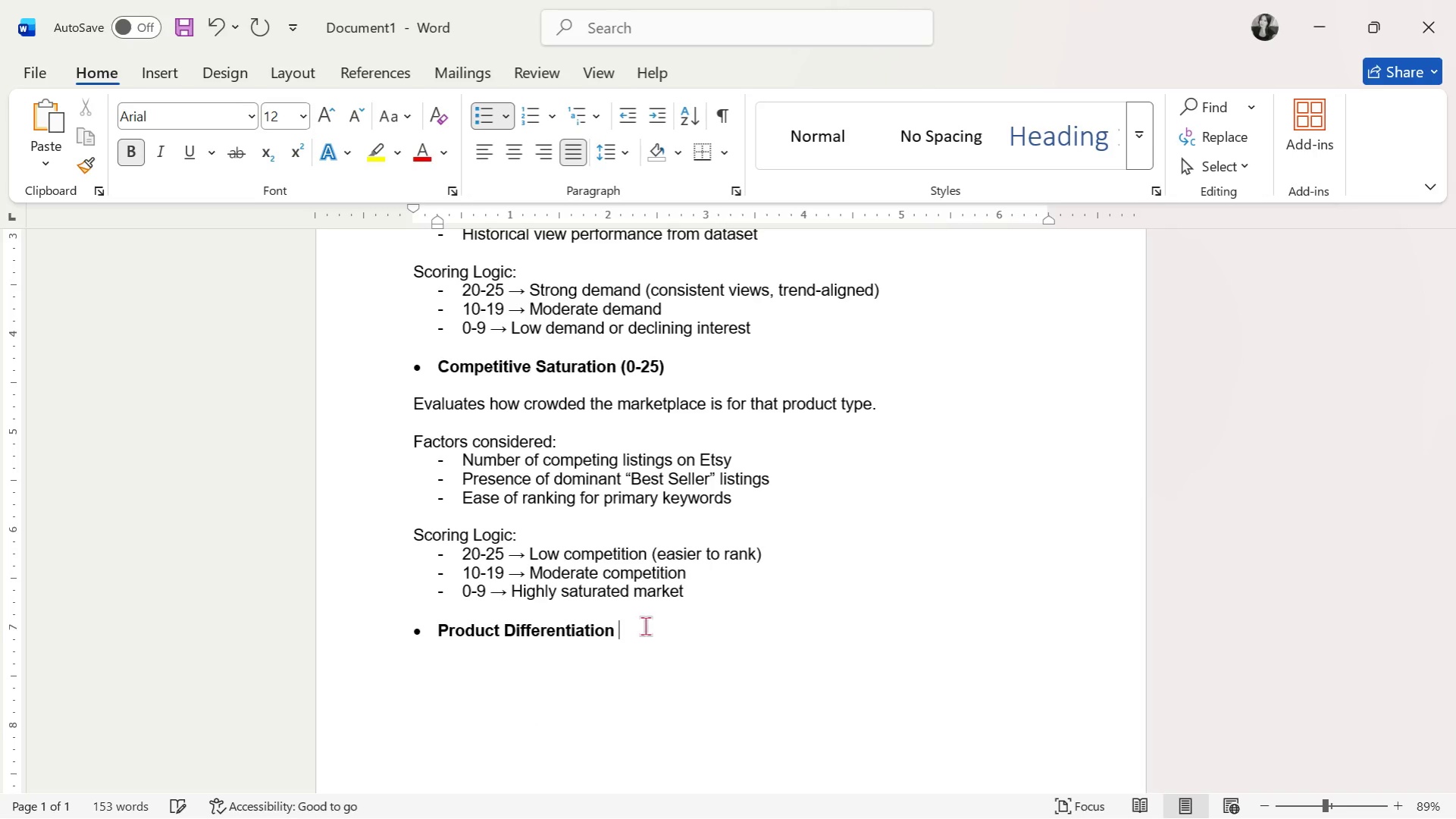 
key(Shift+9)
 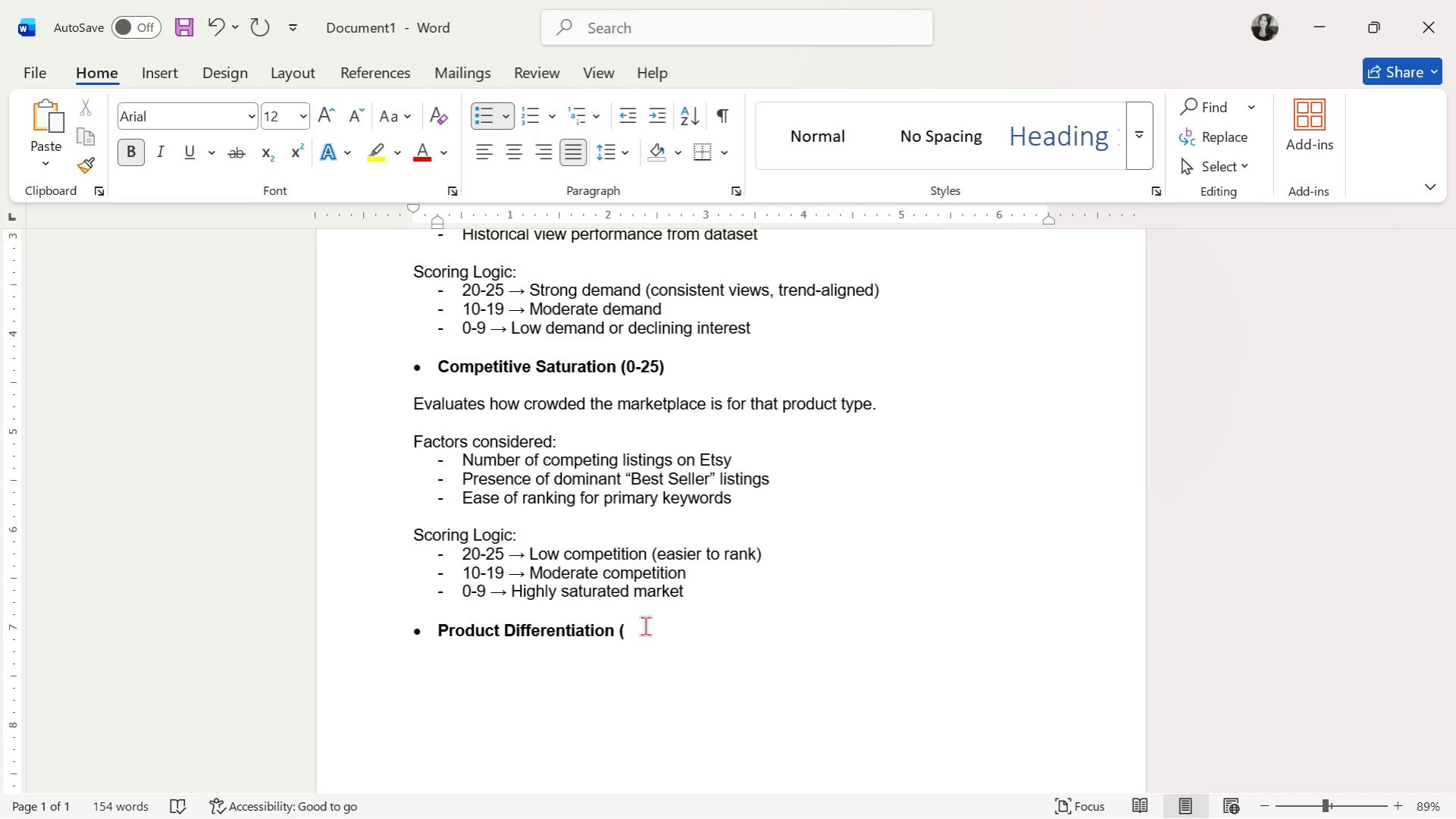 
wait(5.56)
 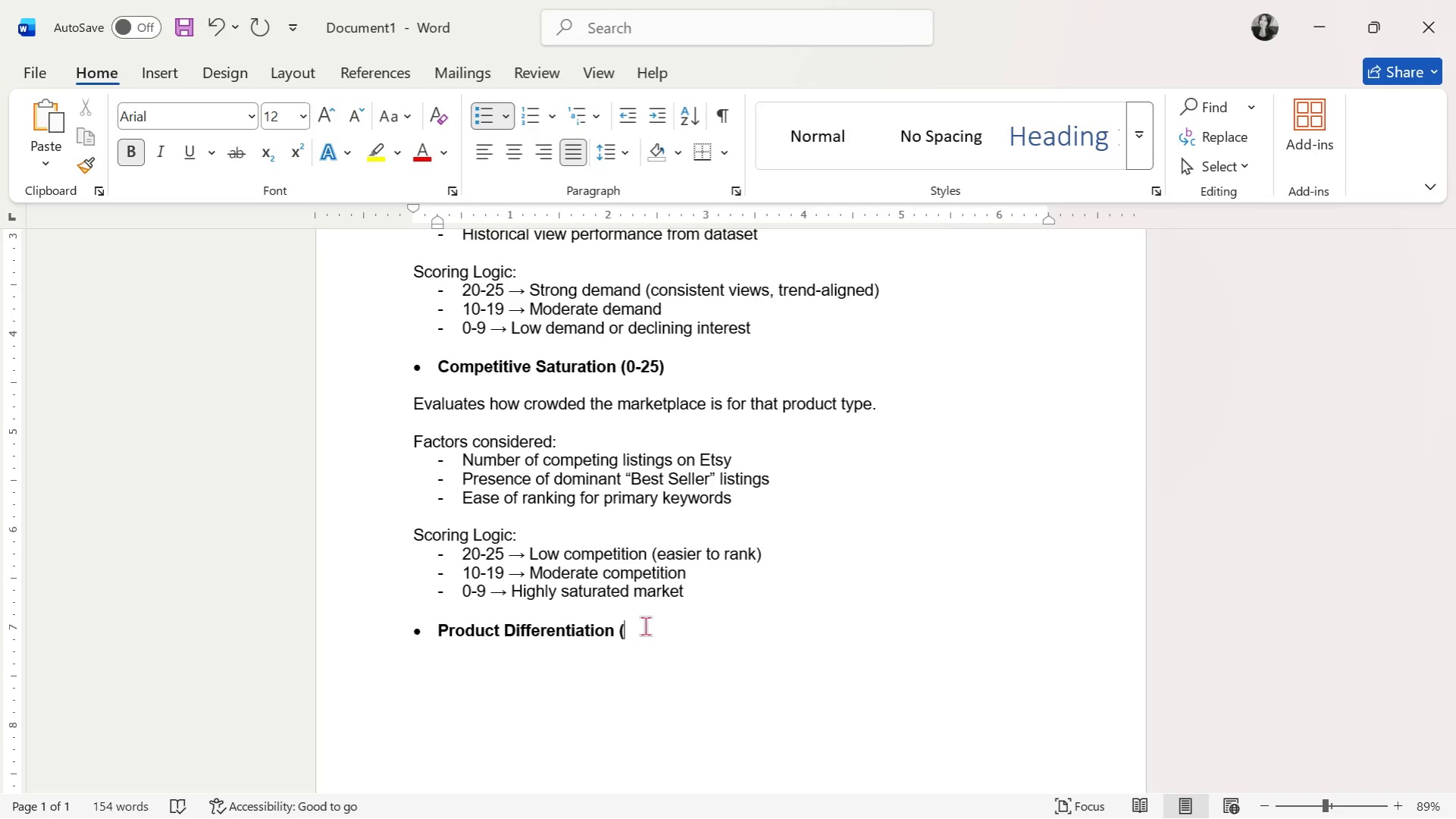 
type(0-25()
key(Backspace)
type())
 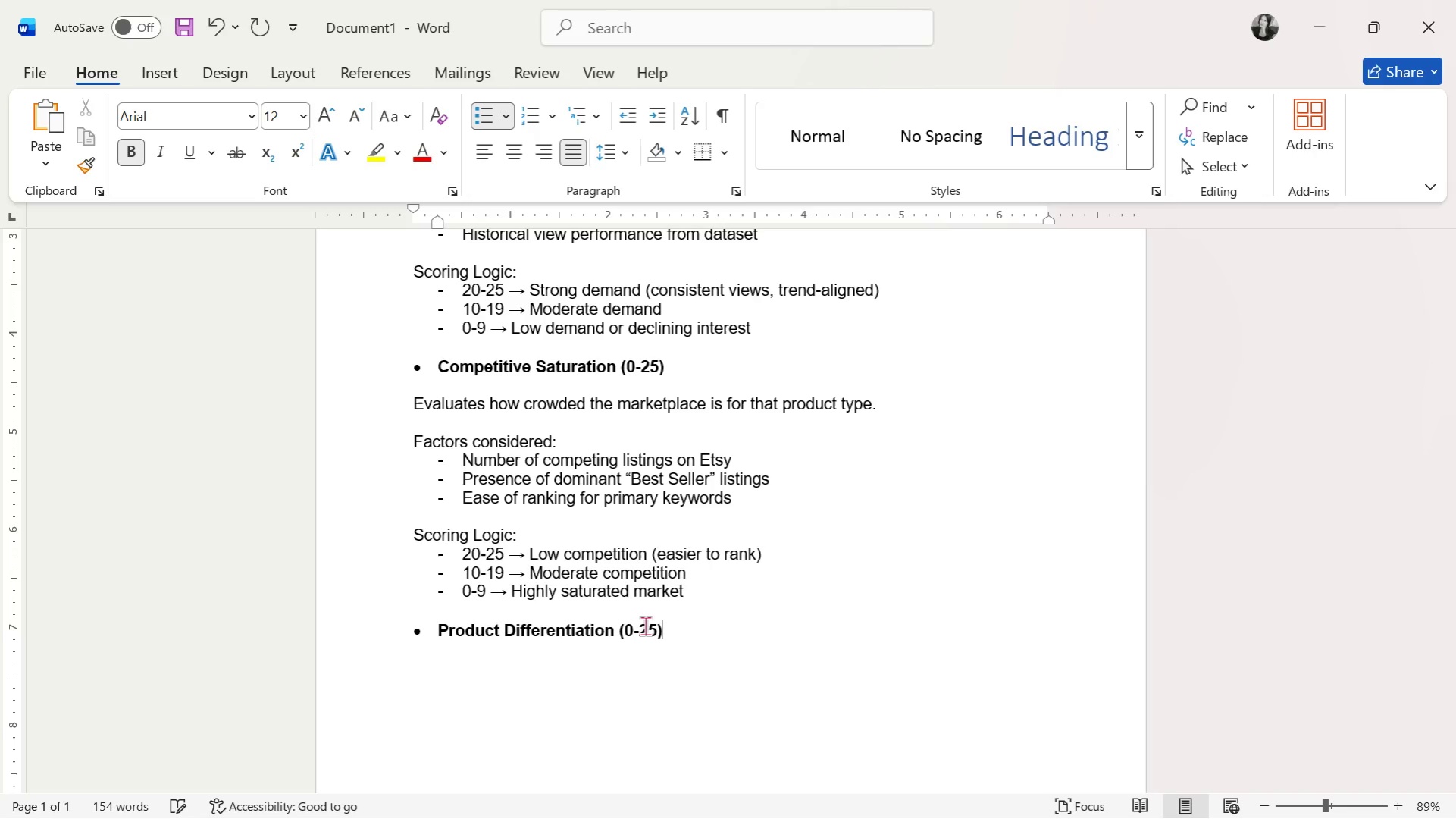 
key(Enter)
 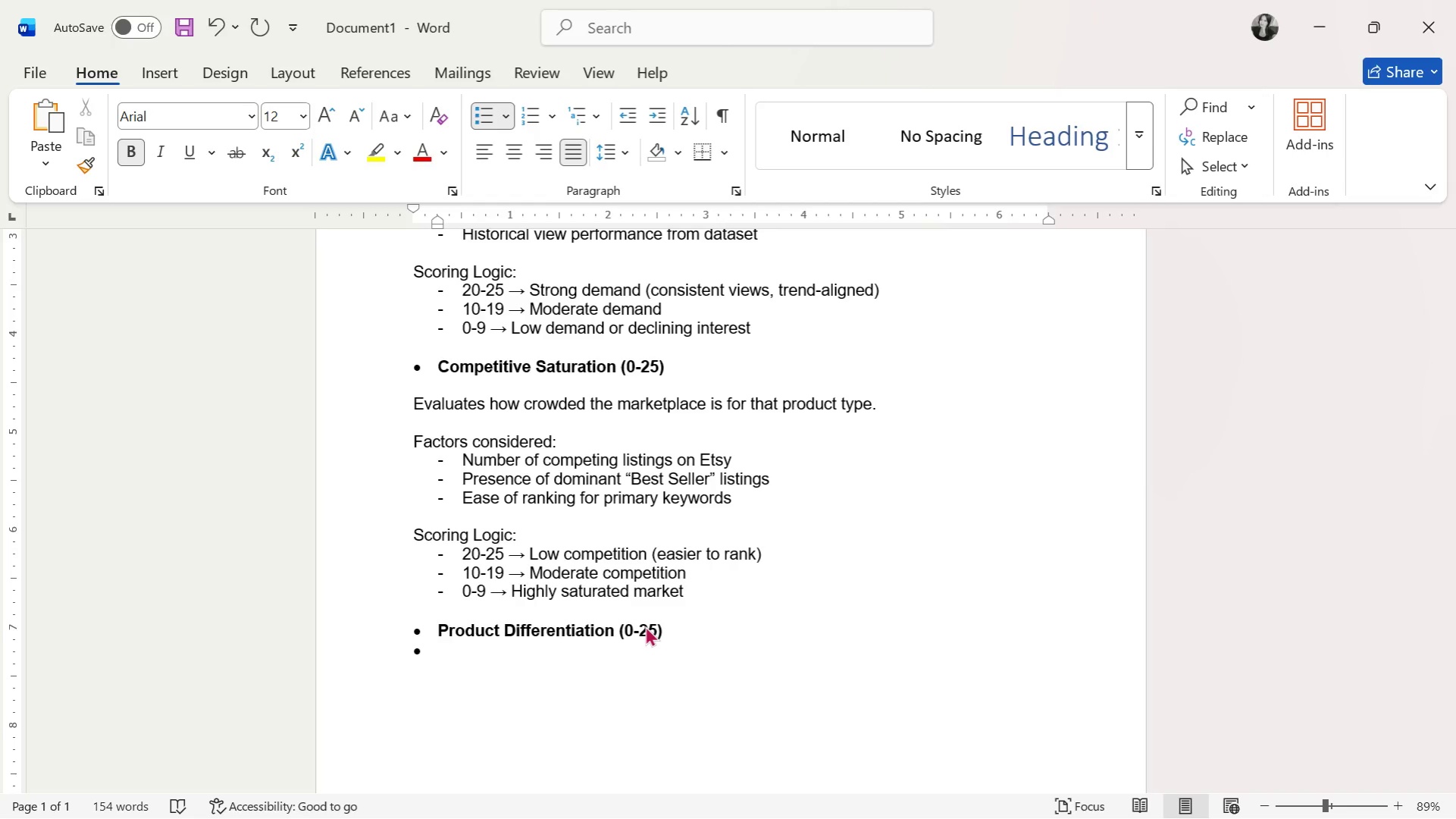 
key(Enter)
 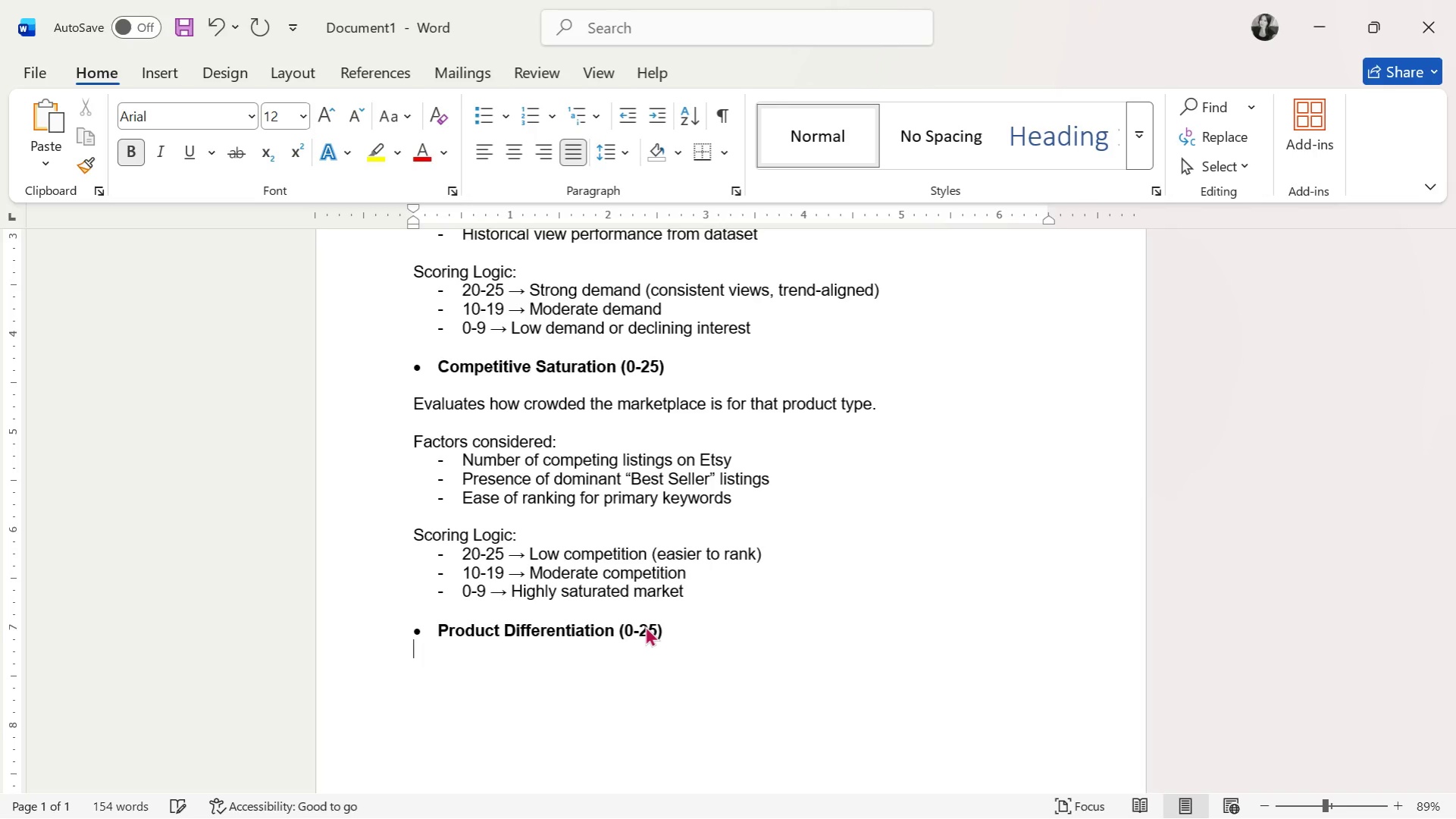 
key(Enter)
 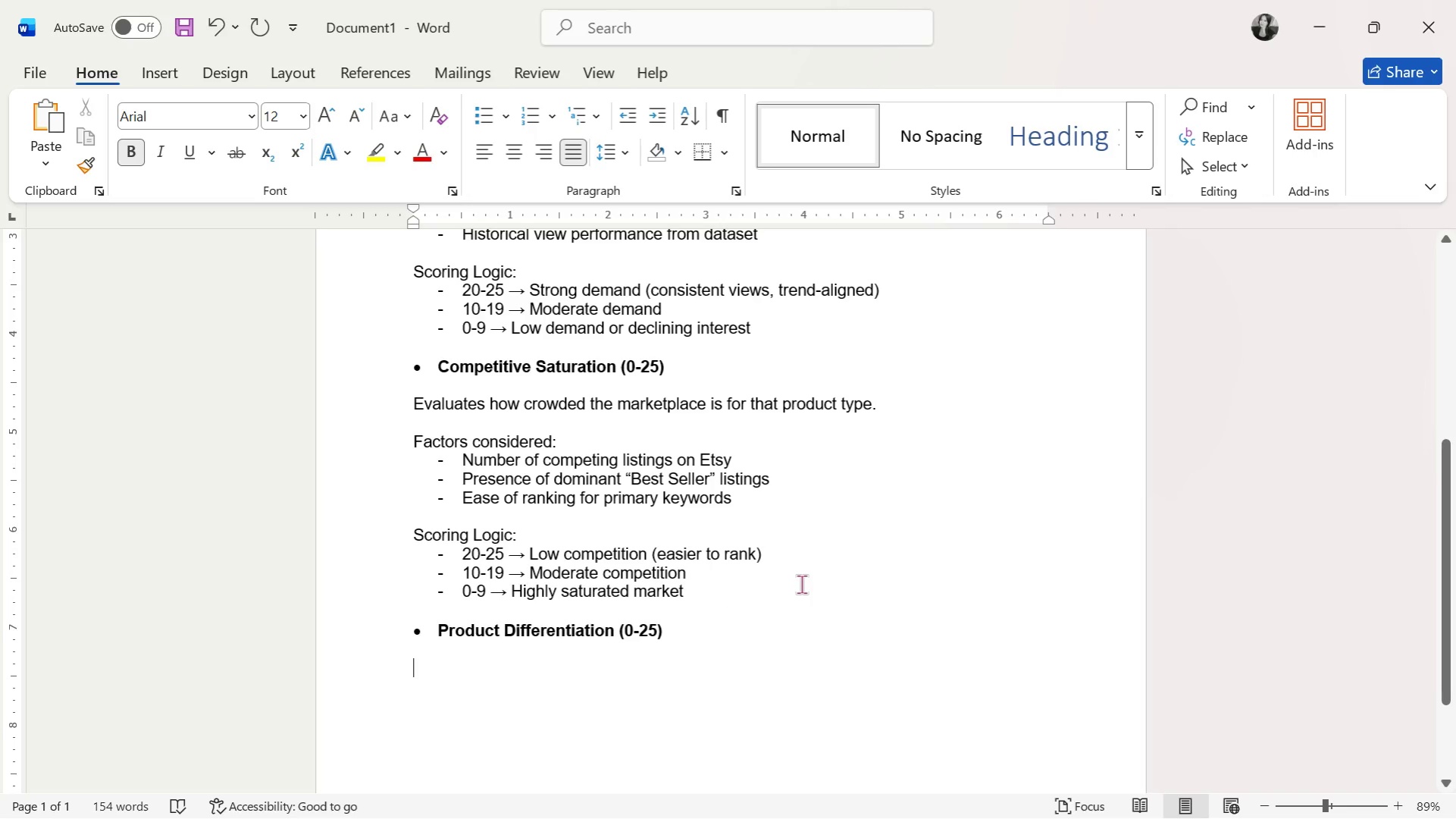 
key(Control+B)
 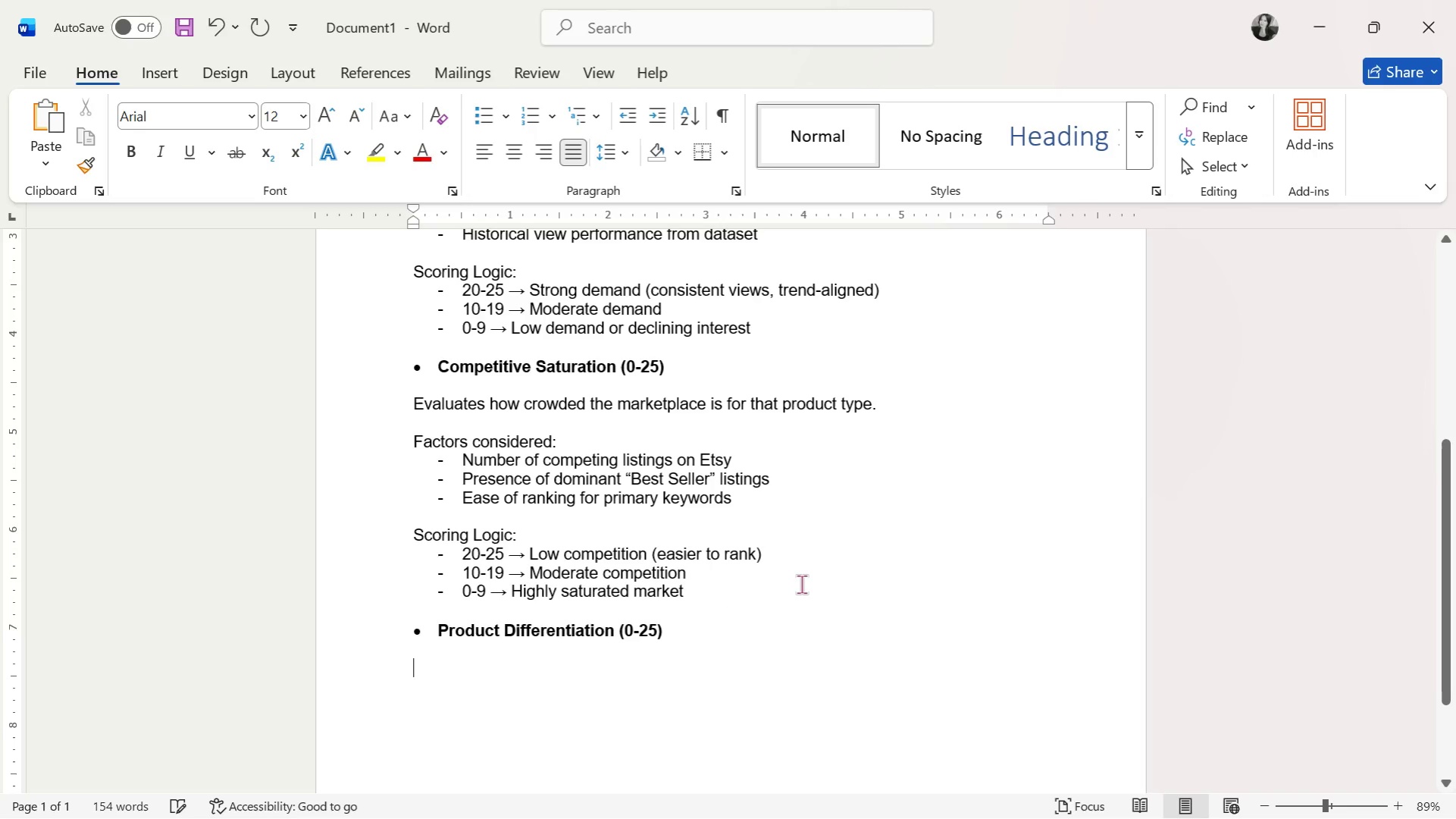 
type(Assesses how unique or compelling the listing is compareed)
key(Backspace)
key(Backspace)
type(d to competitors.)
 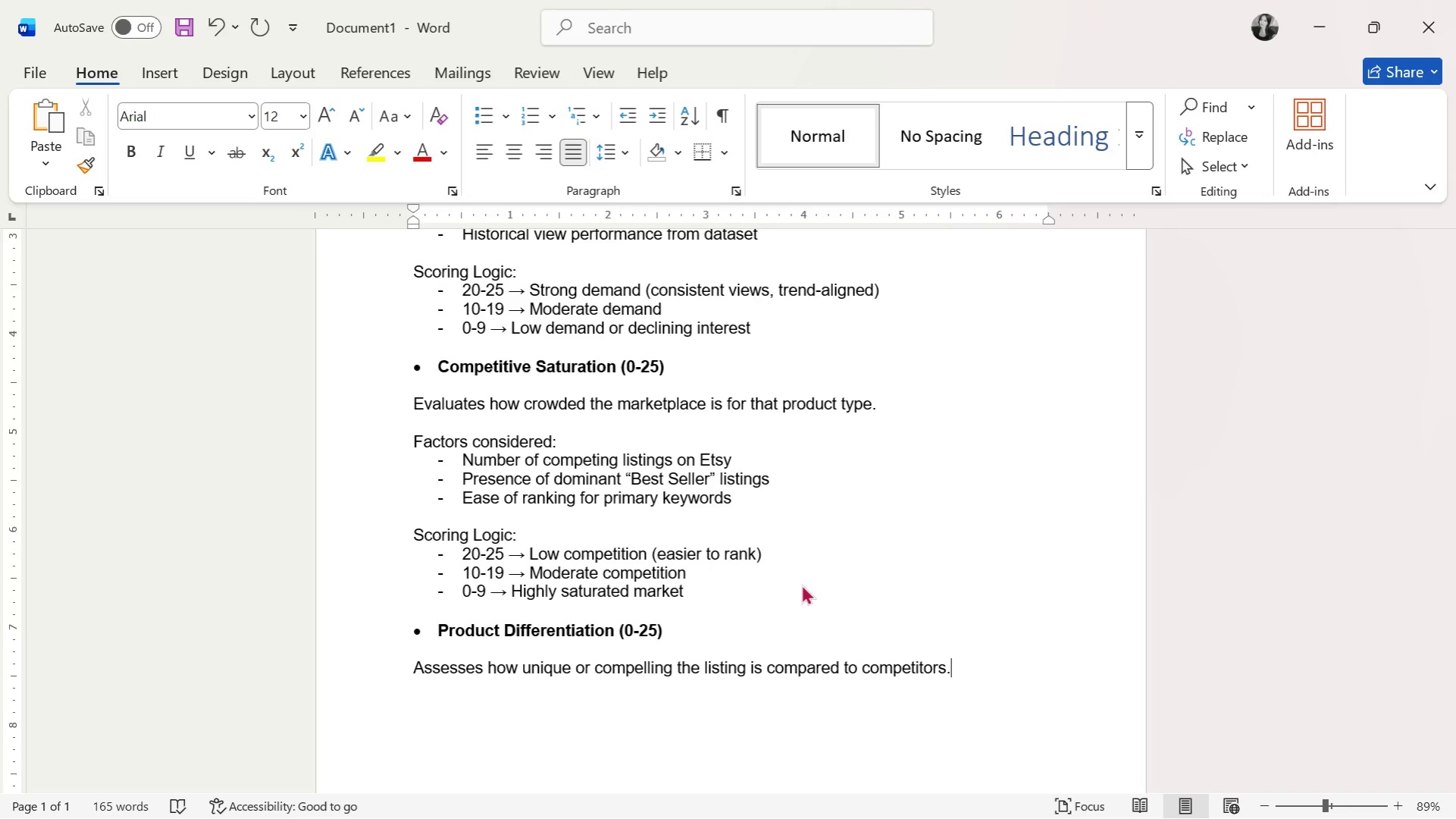 
key(Enter)
 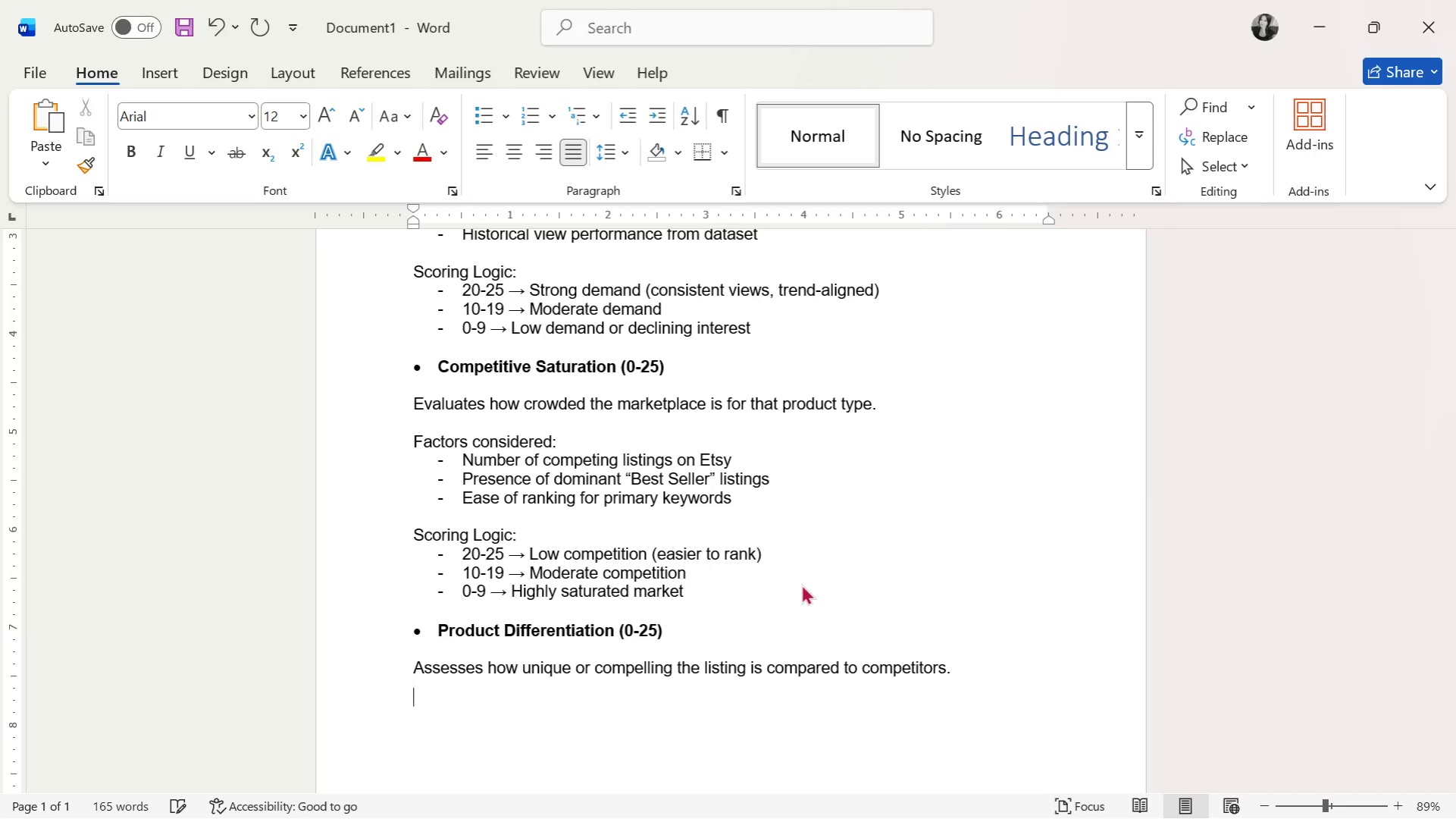 
key(Enter)
 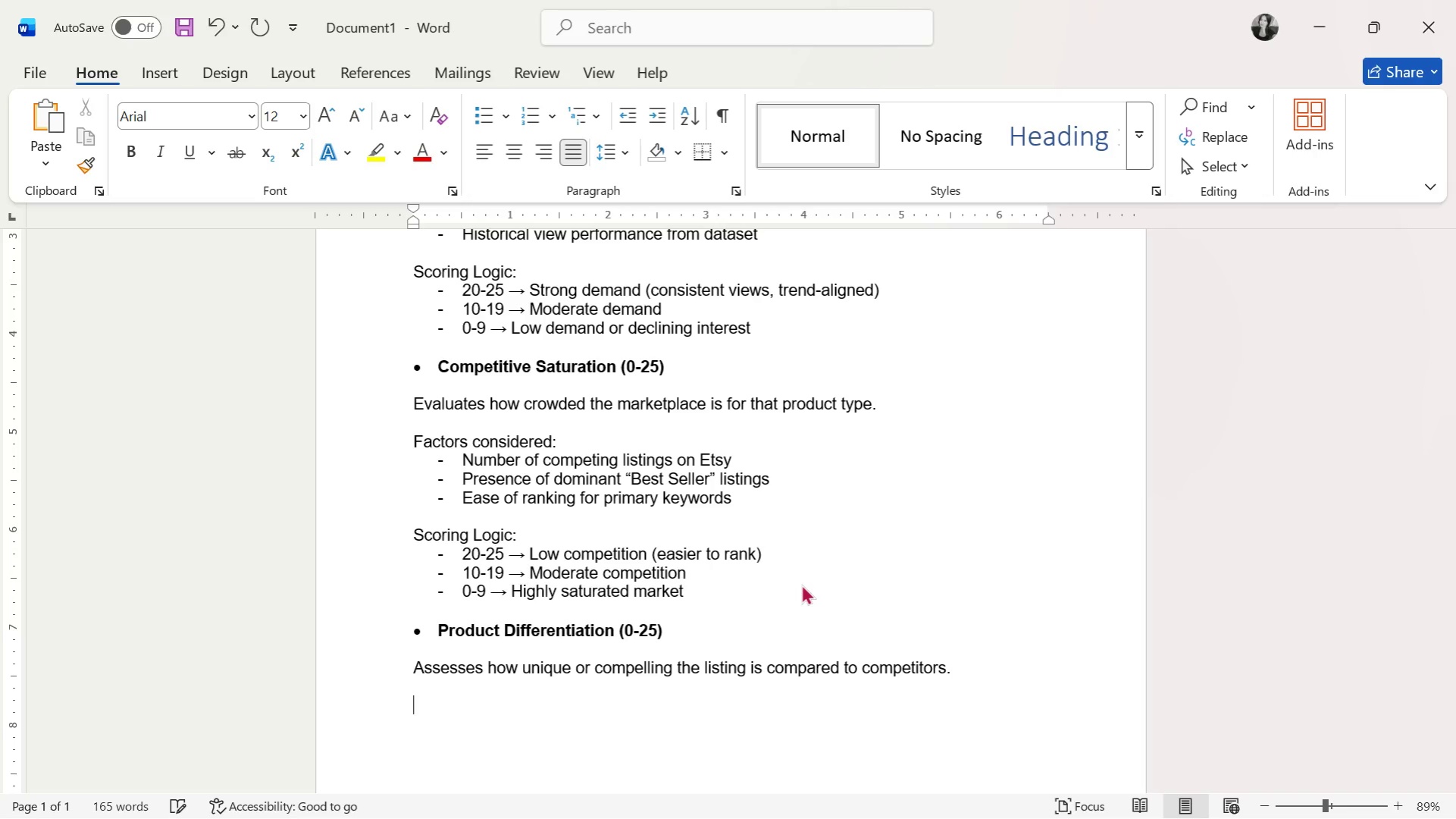 
key(Enter)
 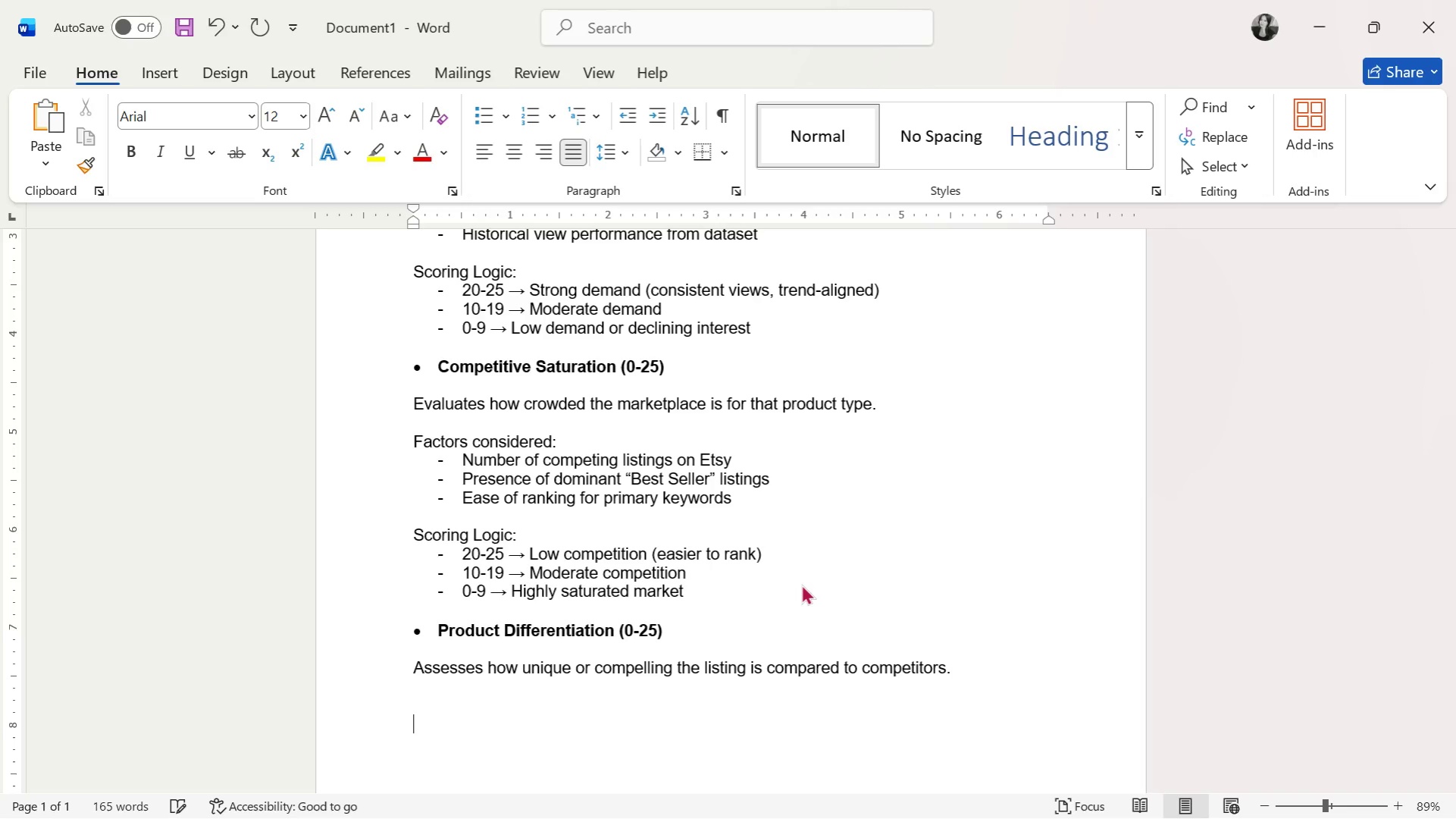 
key(Backspace)
 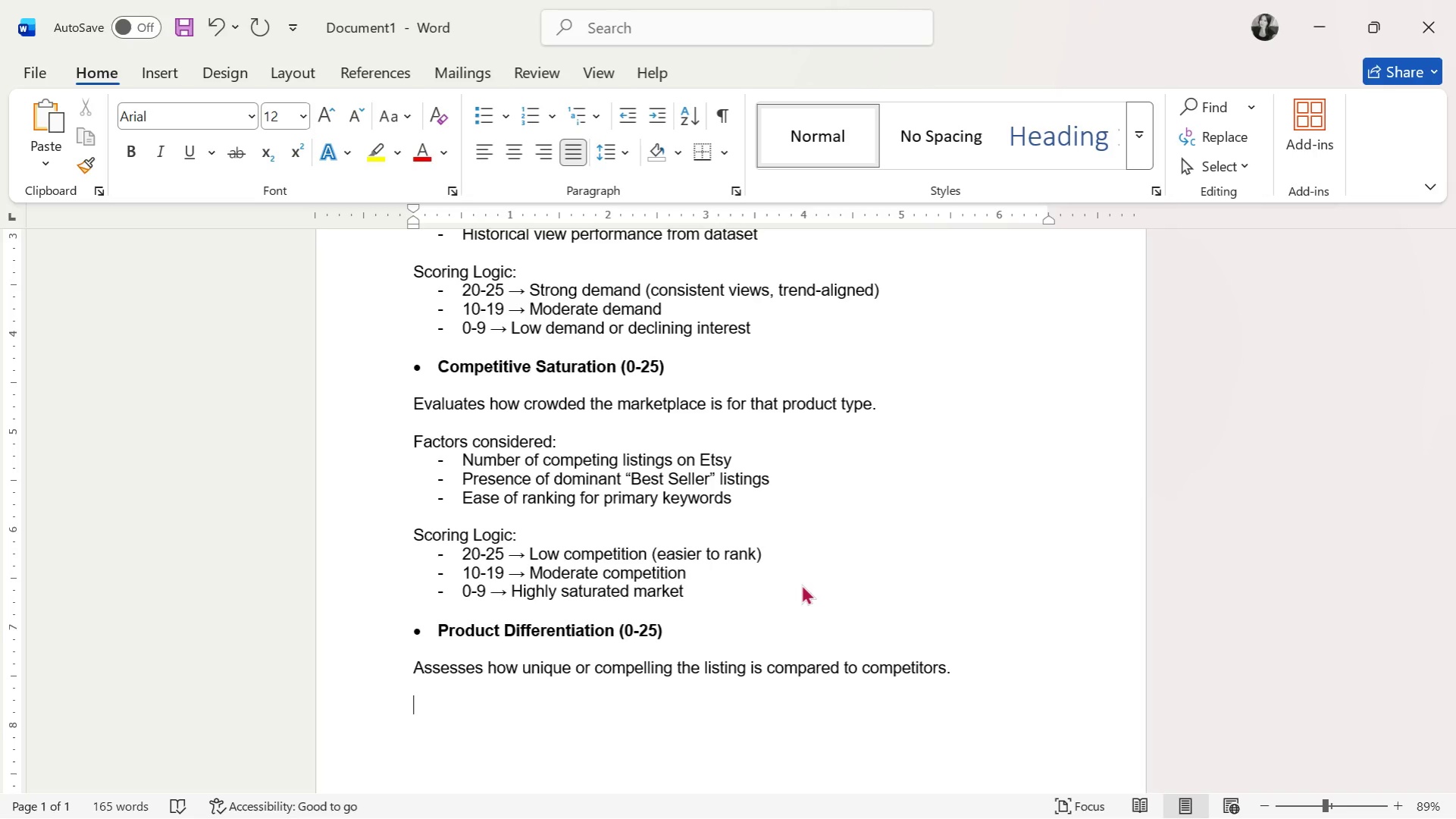 
type(Factors consis)
key(Backspace)
type(dered:)
 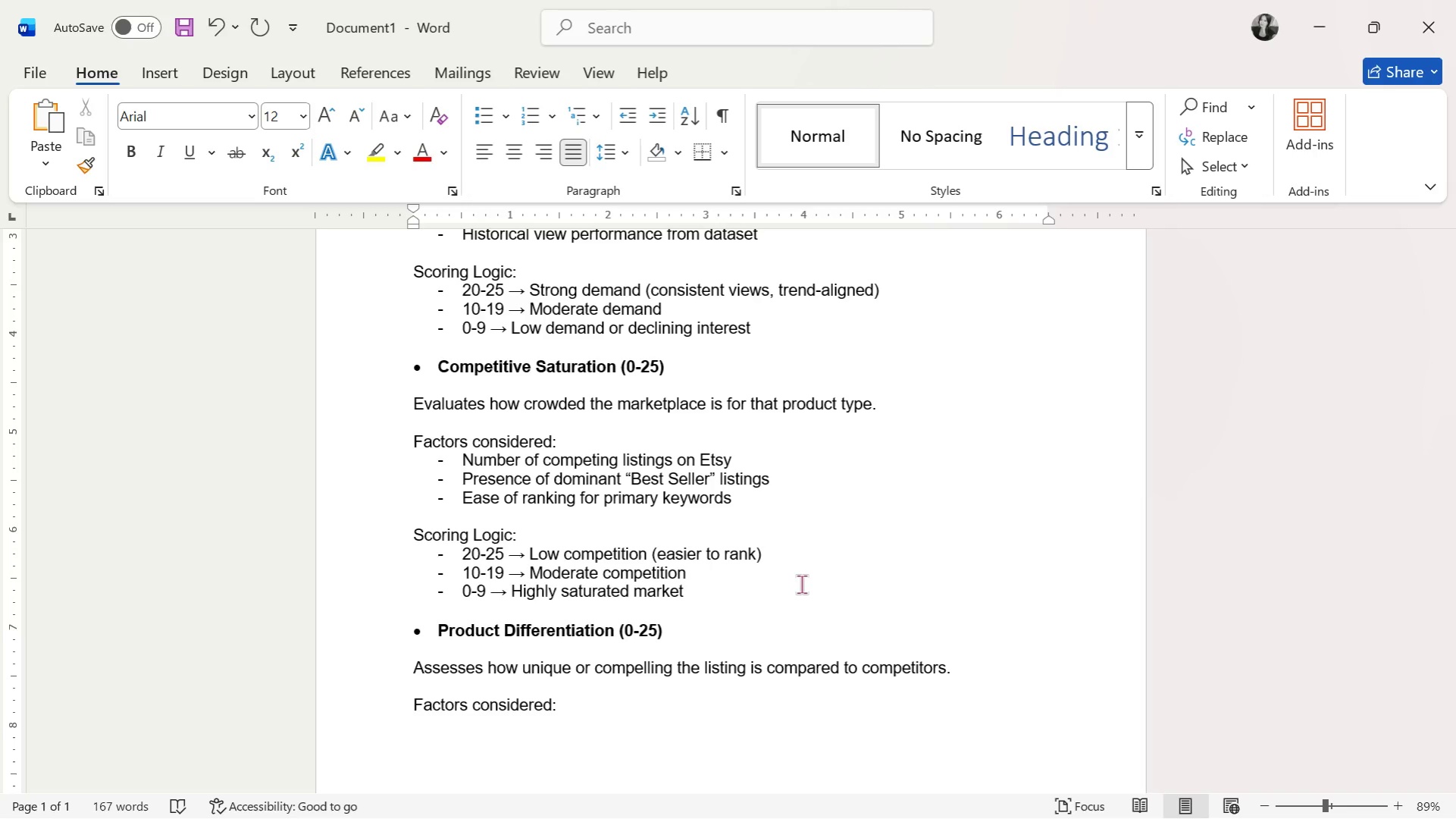 
key(Enter)
 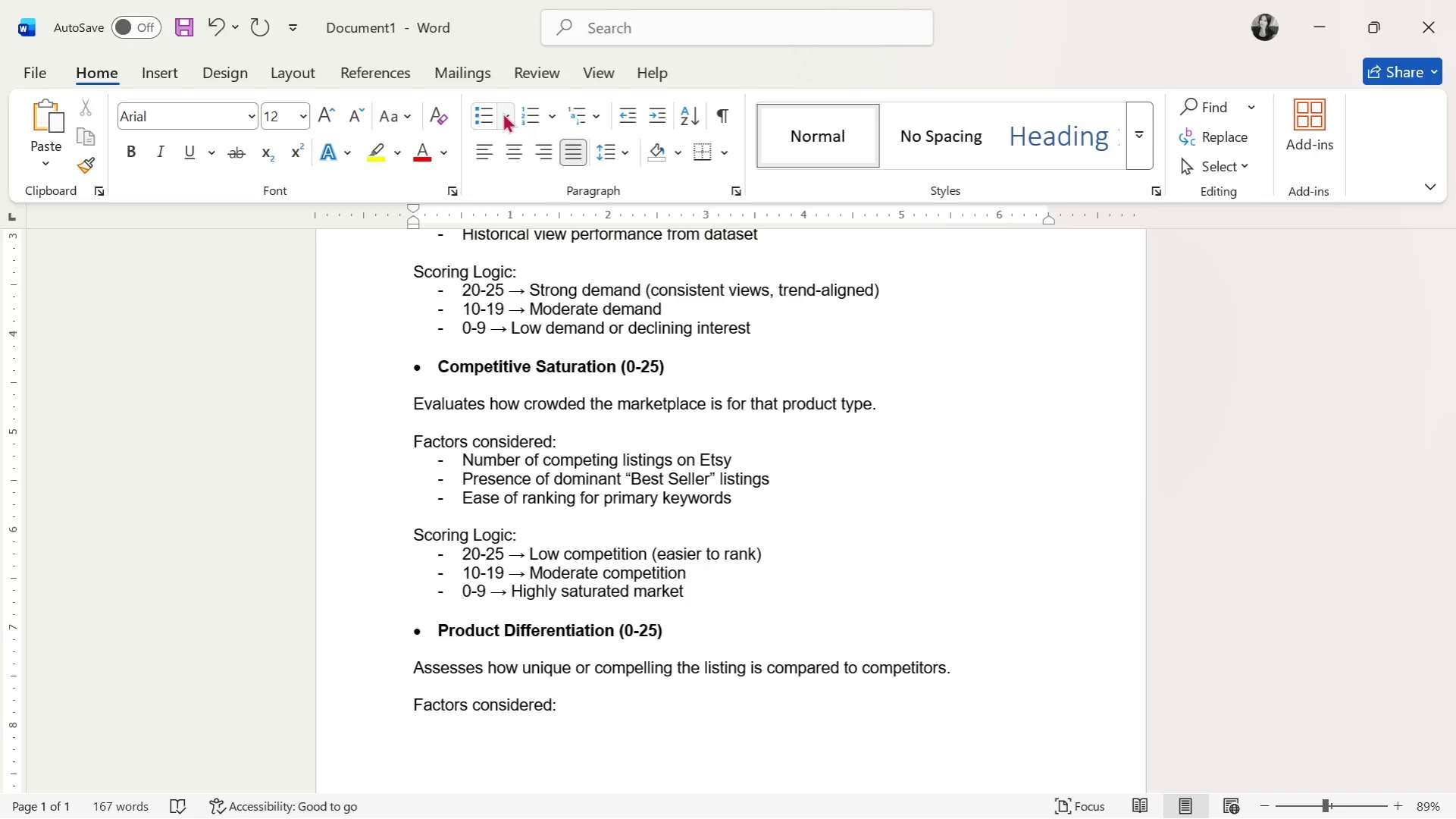 
left_click([551, 188])
 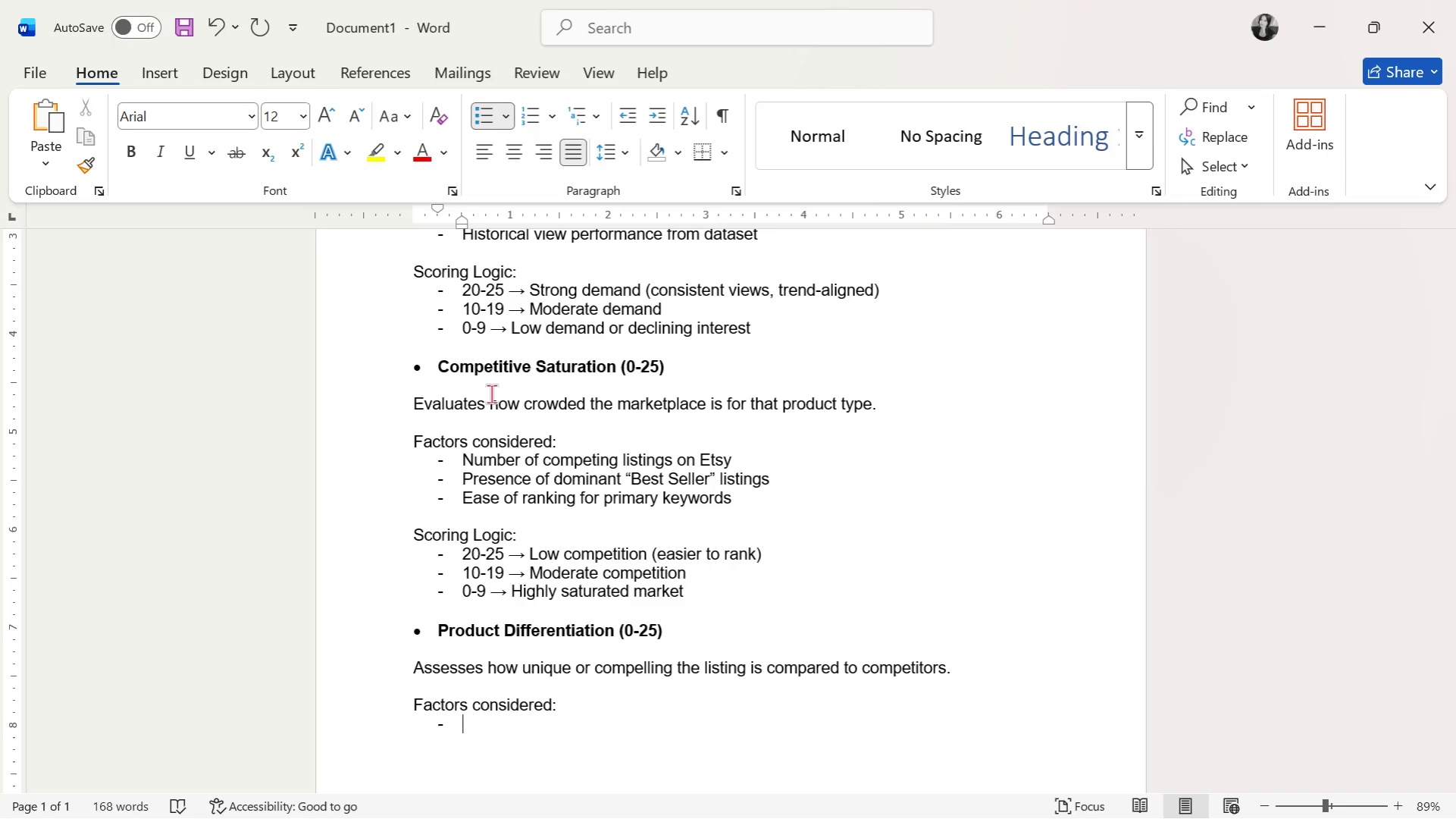 
wait(97.84)
 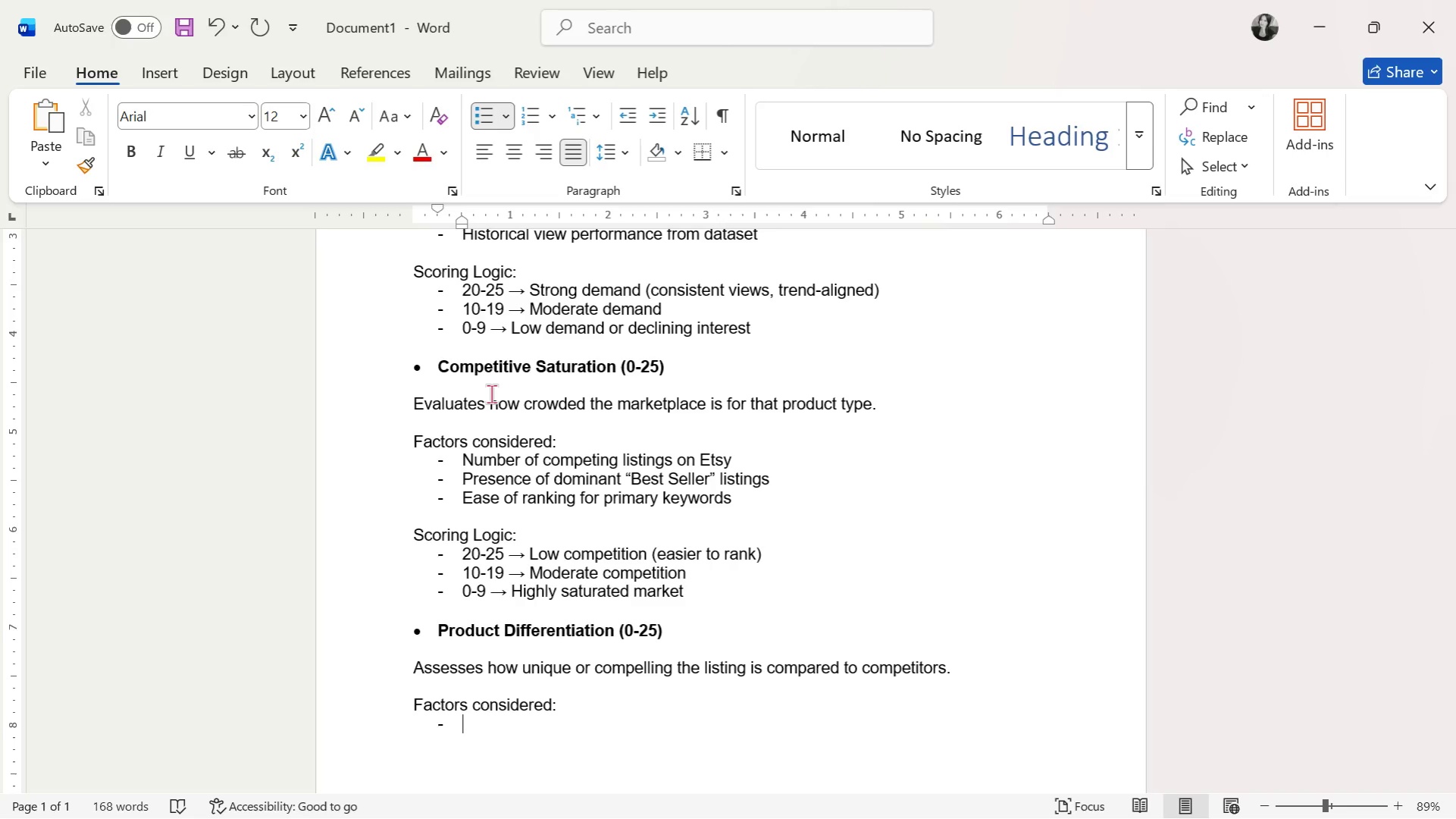 
type(BBun)
key(Backspace)
key(Backspace)
key(Backspace)
type(undling or curae)
key(Backspace)
type(ted expi)
key(Backspace)
type(erience)
 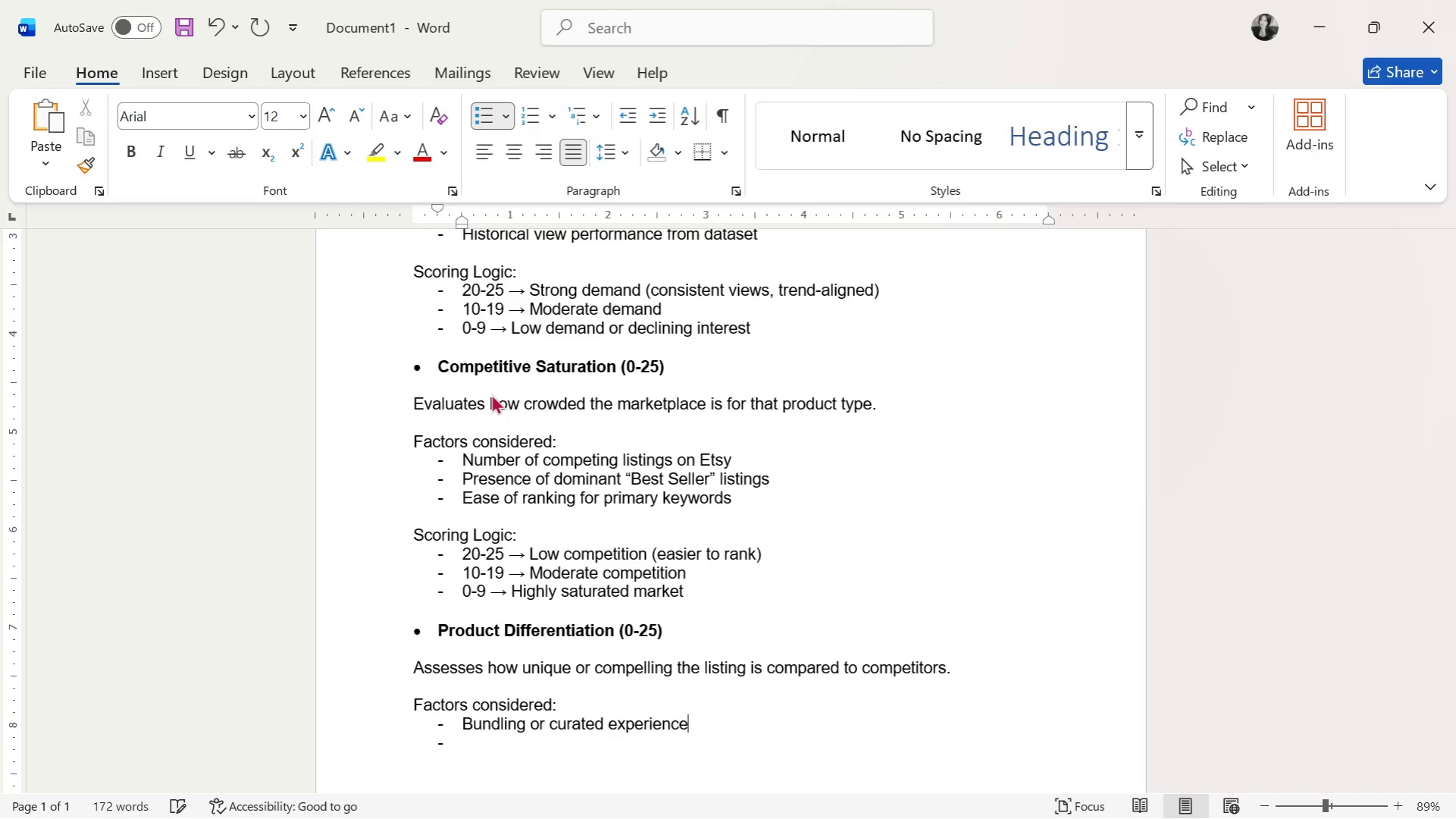 
key(Enter)
 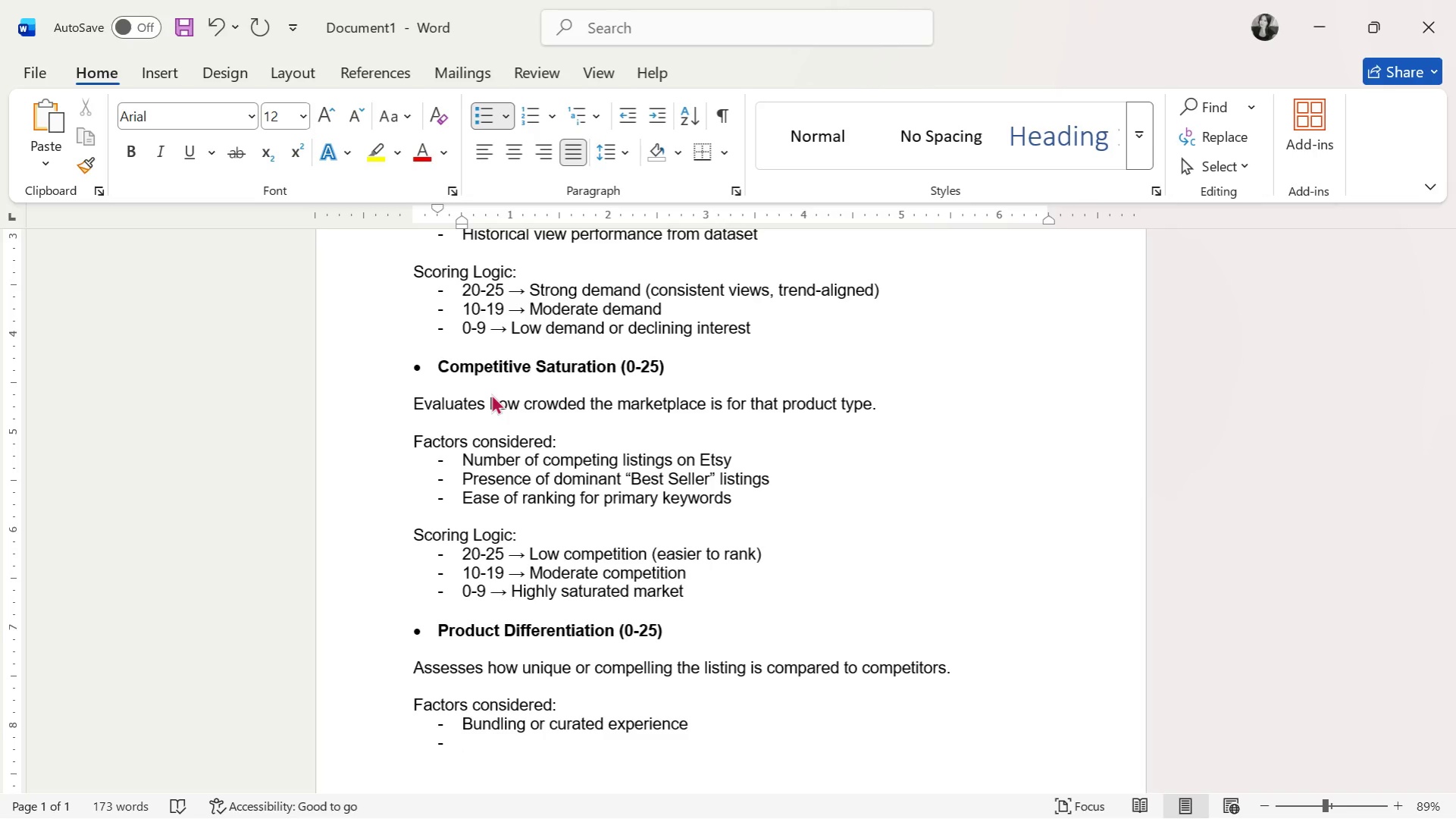 
type(Branding and story )
key(Backspace)
type(telling)
 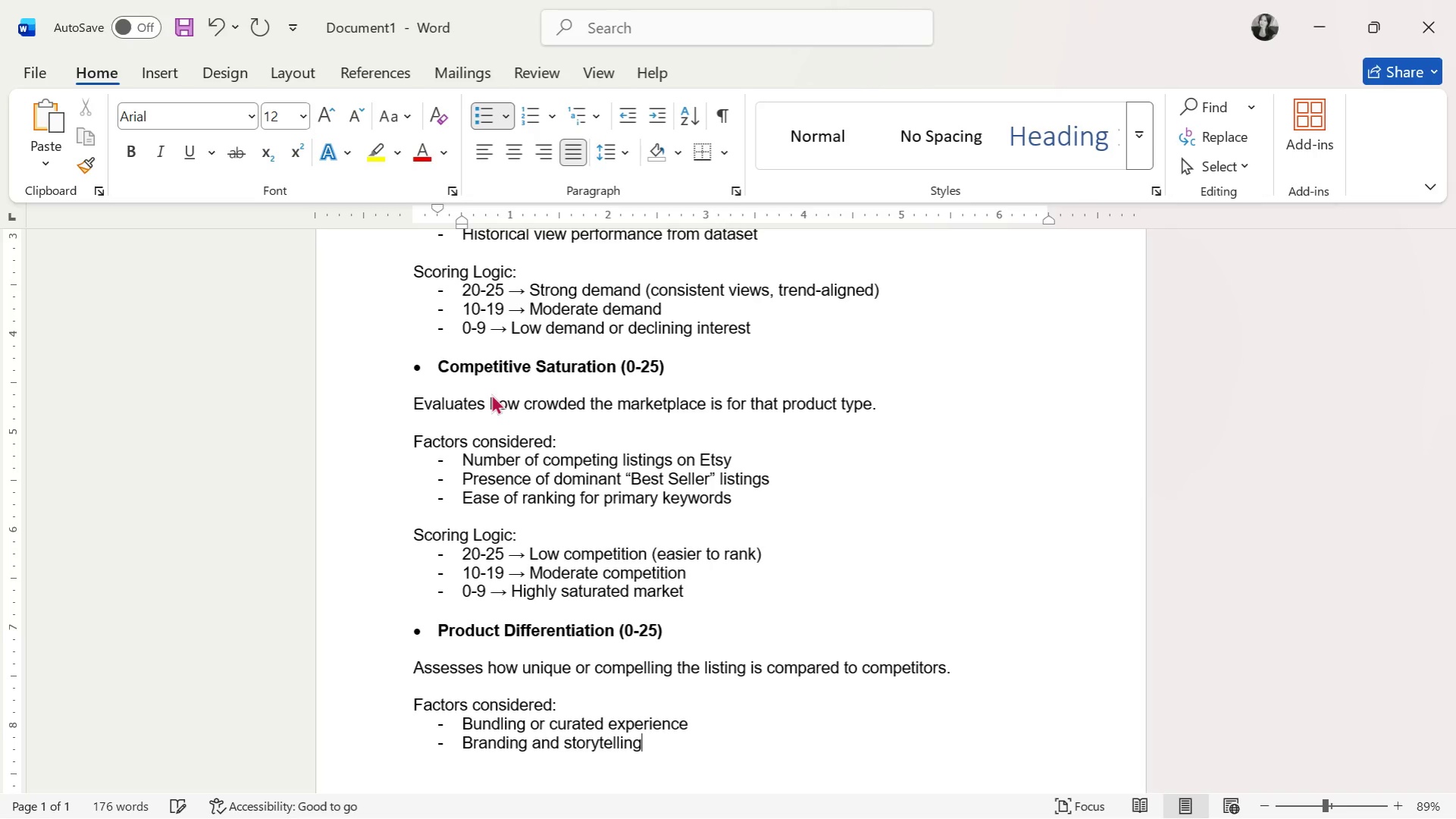 
key(Enter)
 